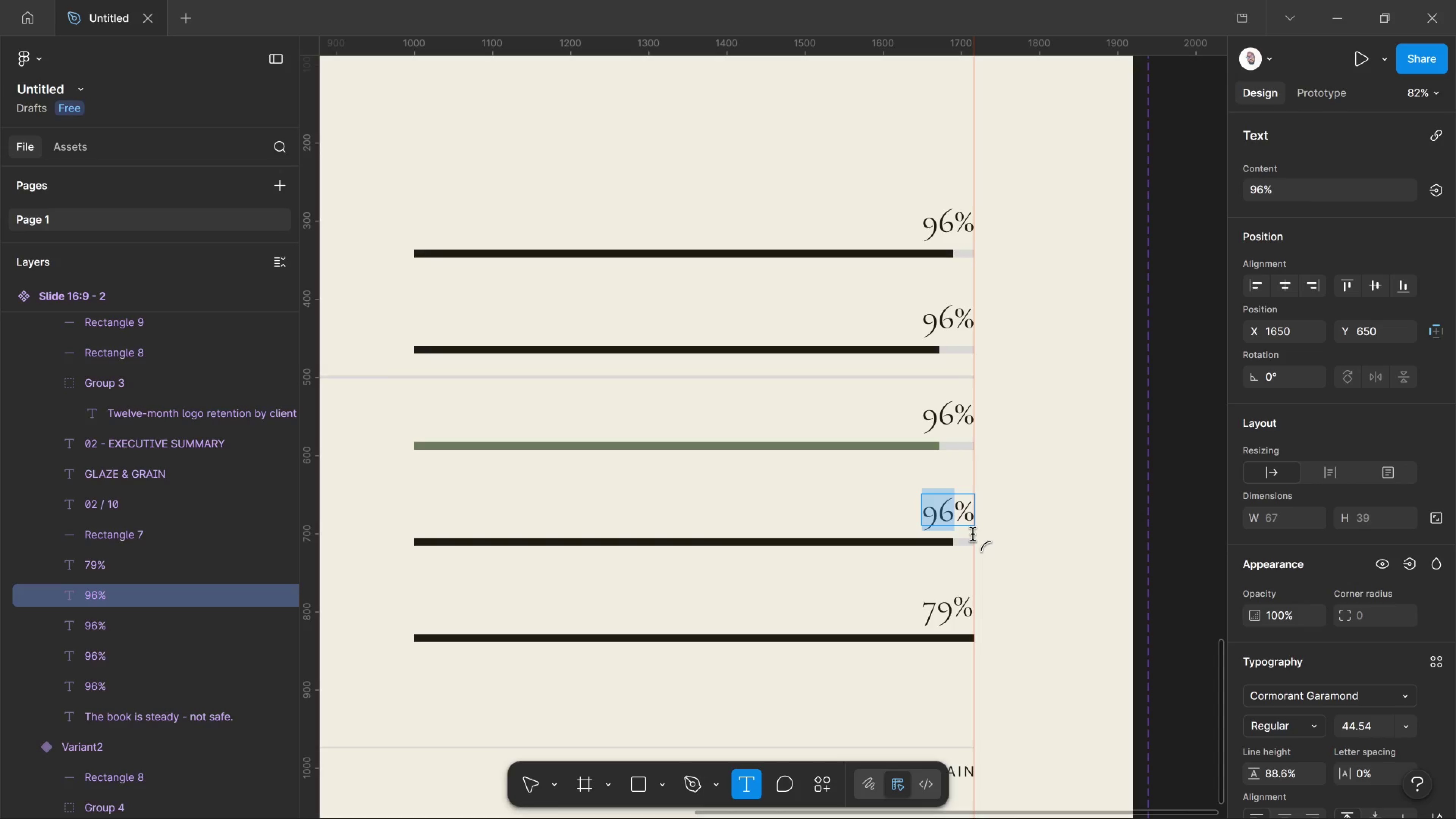 
key(Numpad8)
 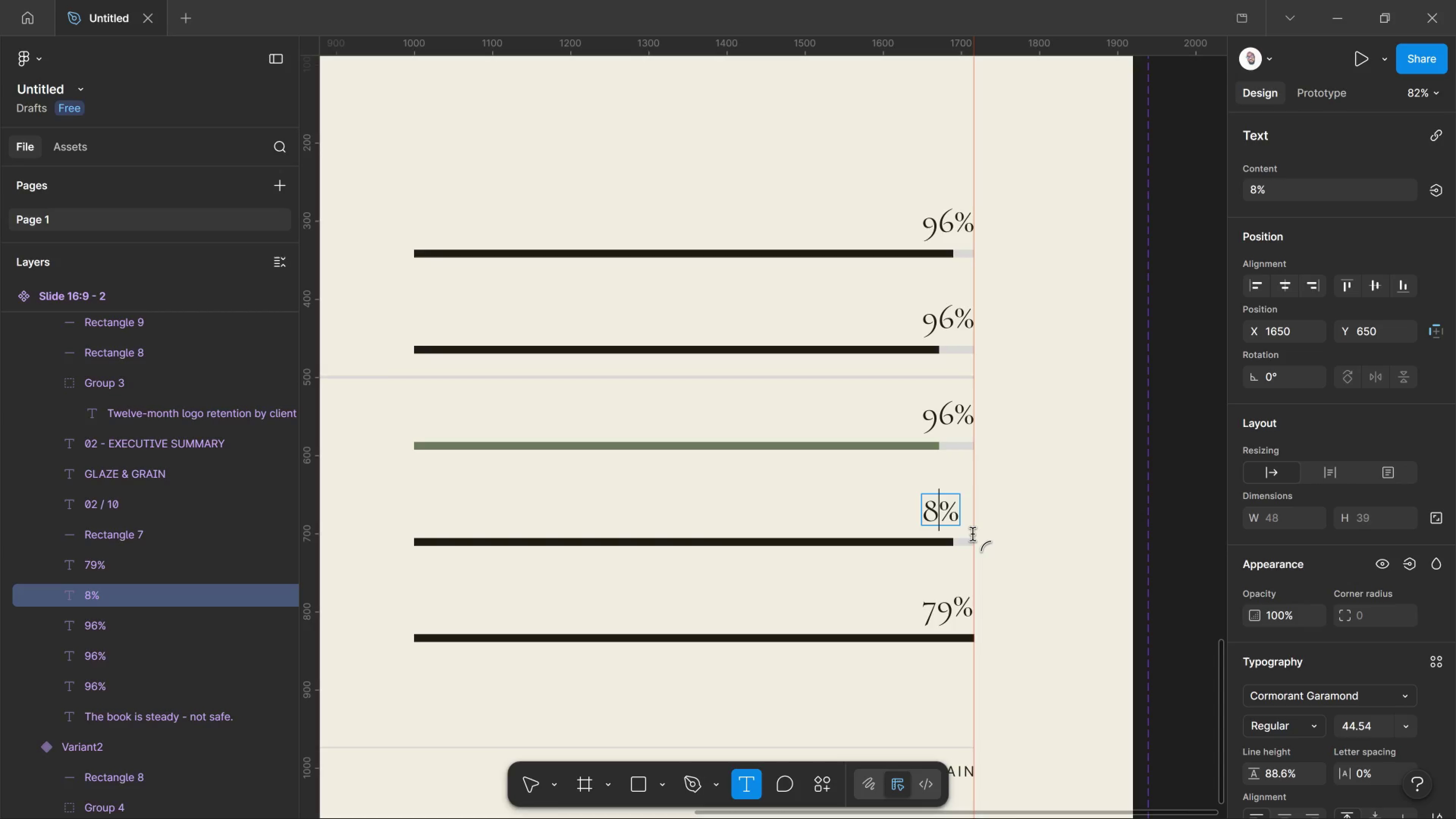 
key(Numpad2)
 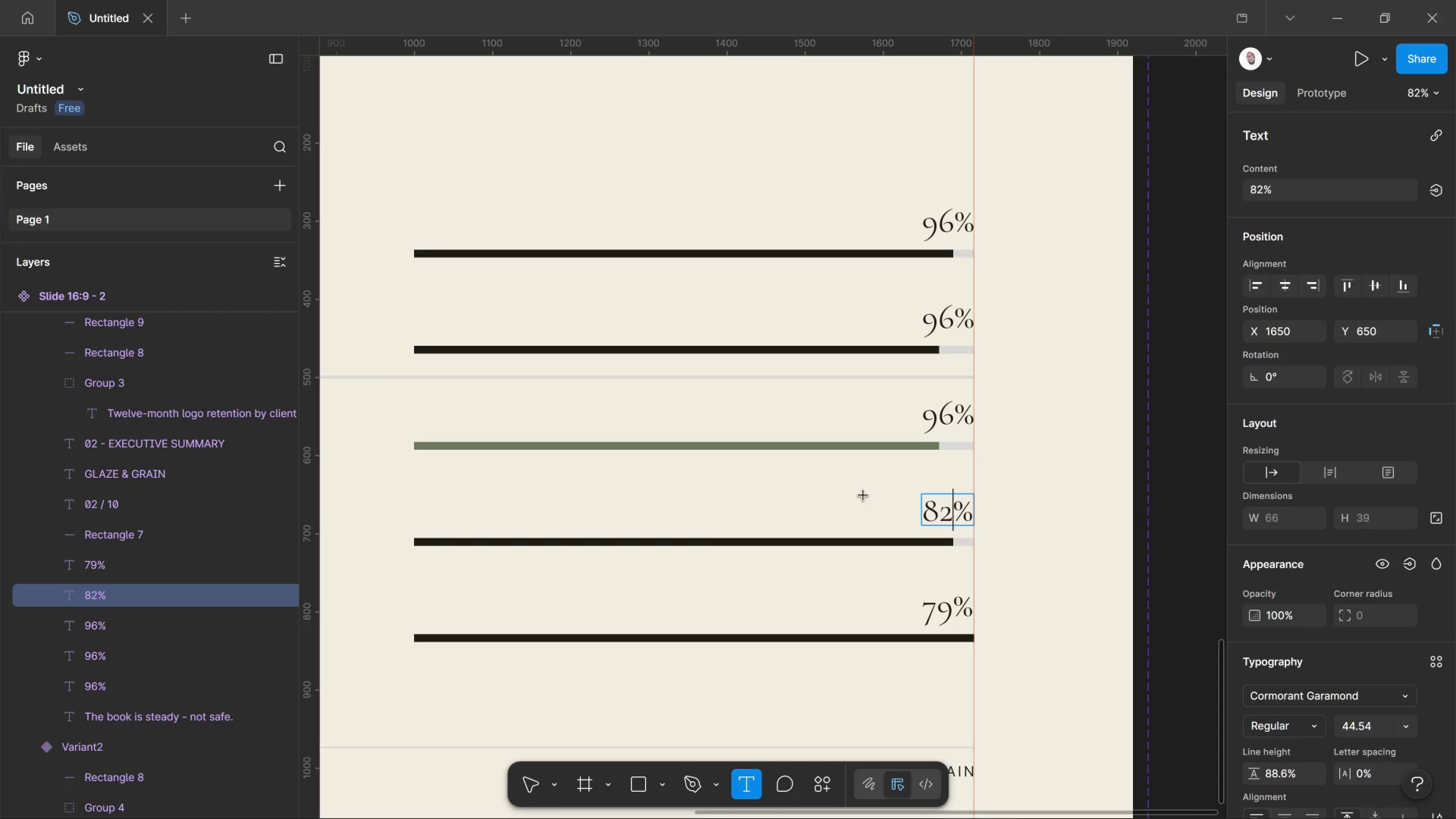 
left_click_drag(start_coordinate=[926, 422], to_coordinate=[948, 431])
 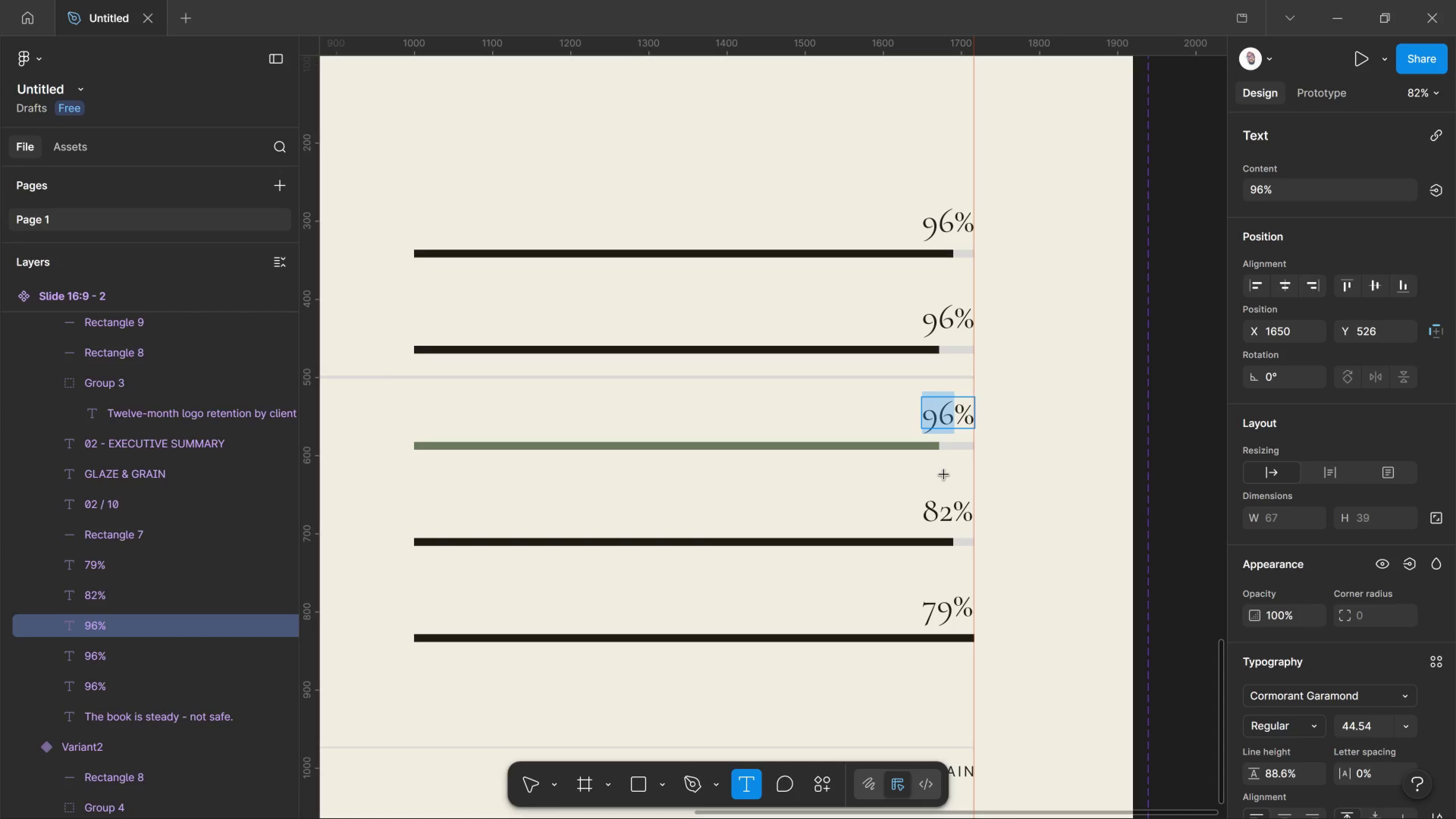 
key(Numpad7)
 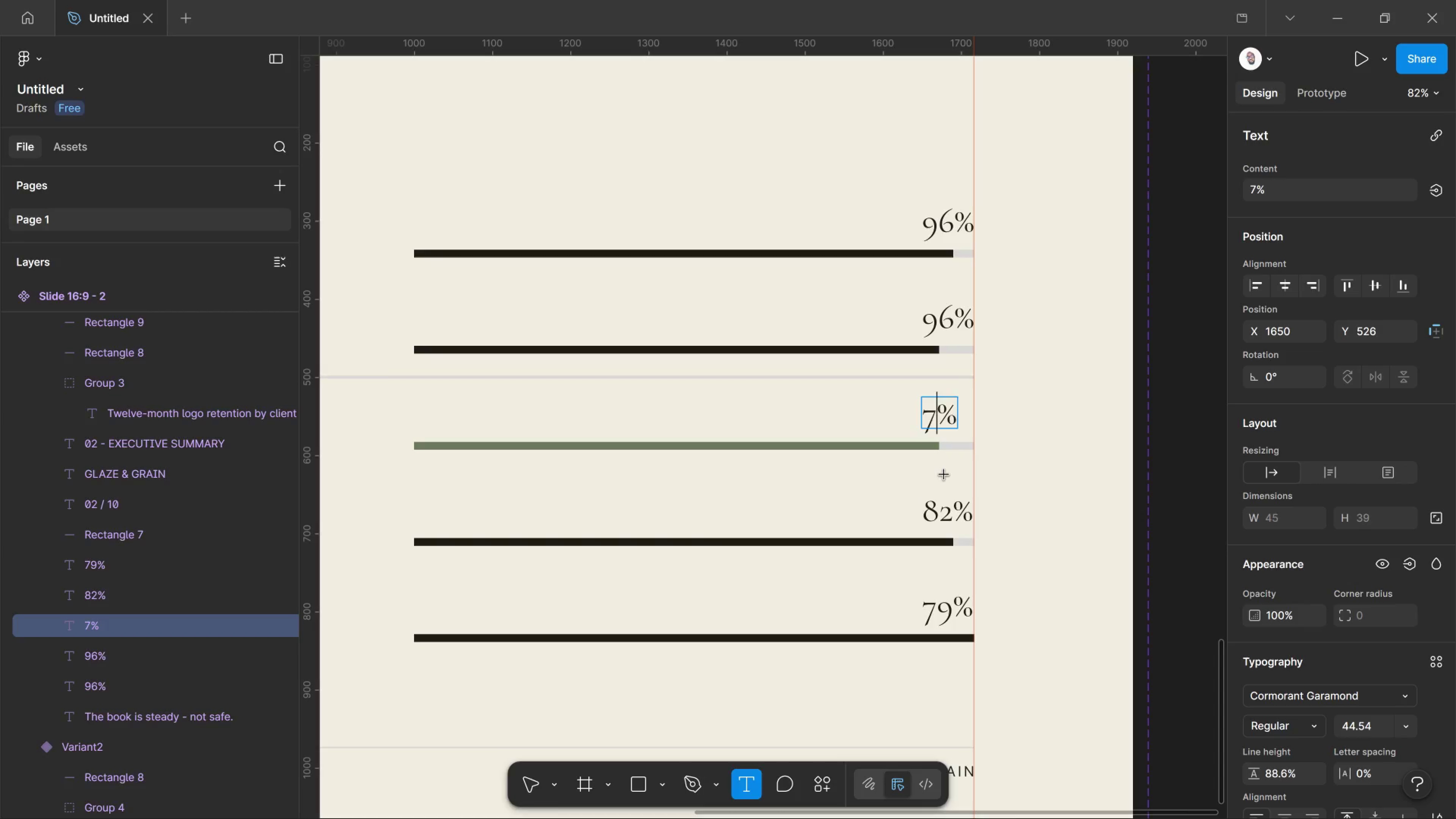 
key(Numpad1)
 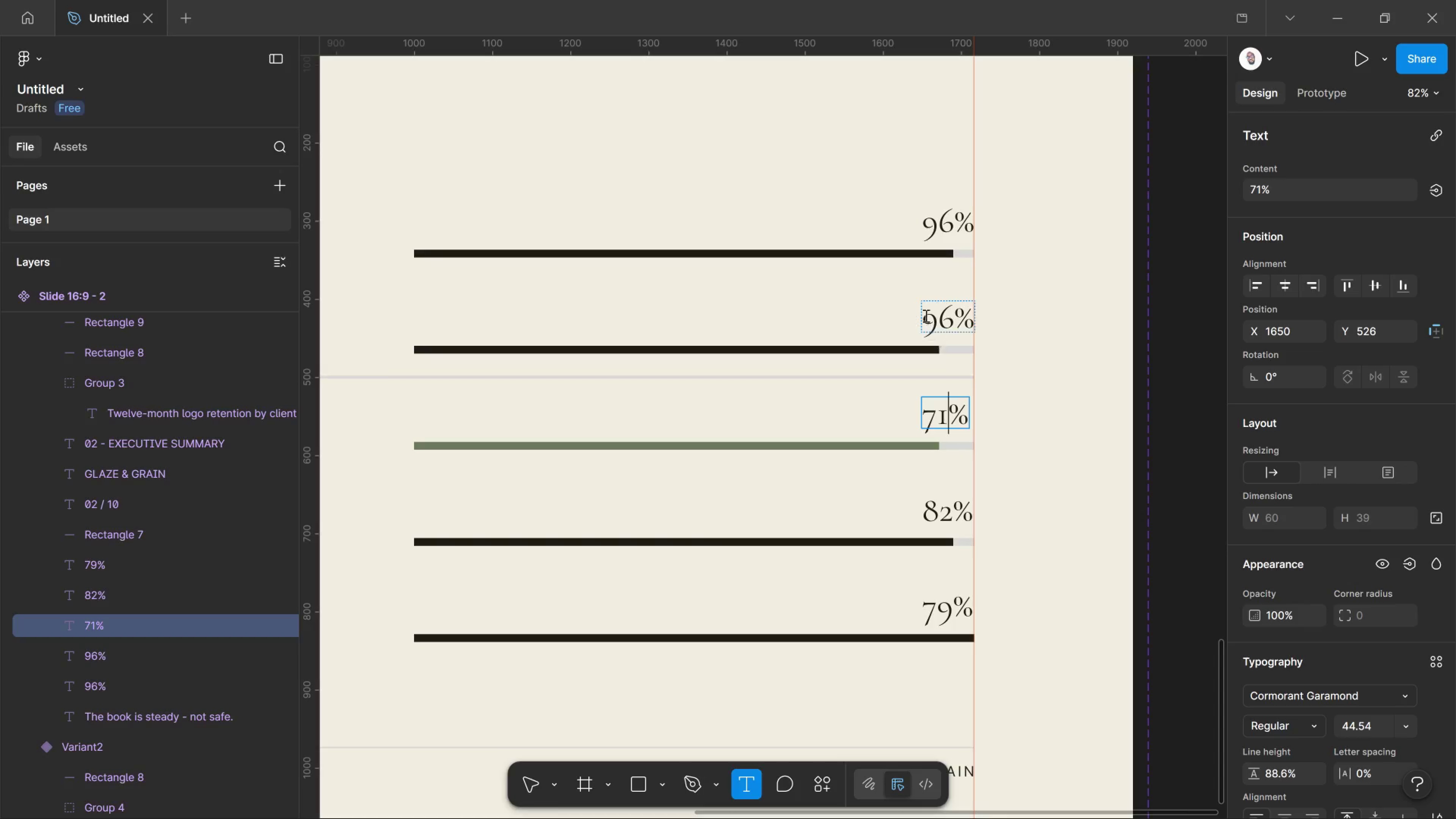 
left_click_drag(start_coordinate=[949, 321], to_coordinate=[926, 310])
 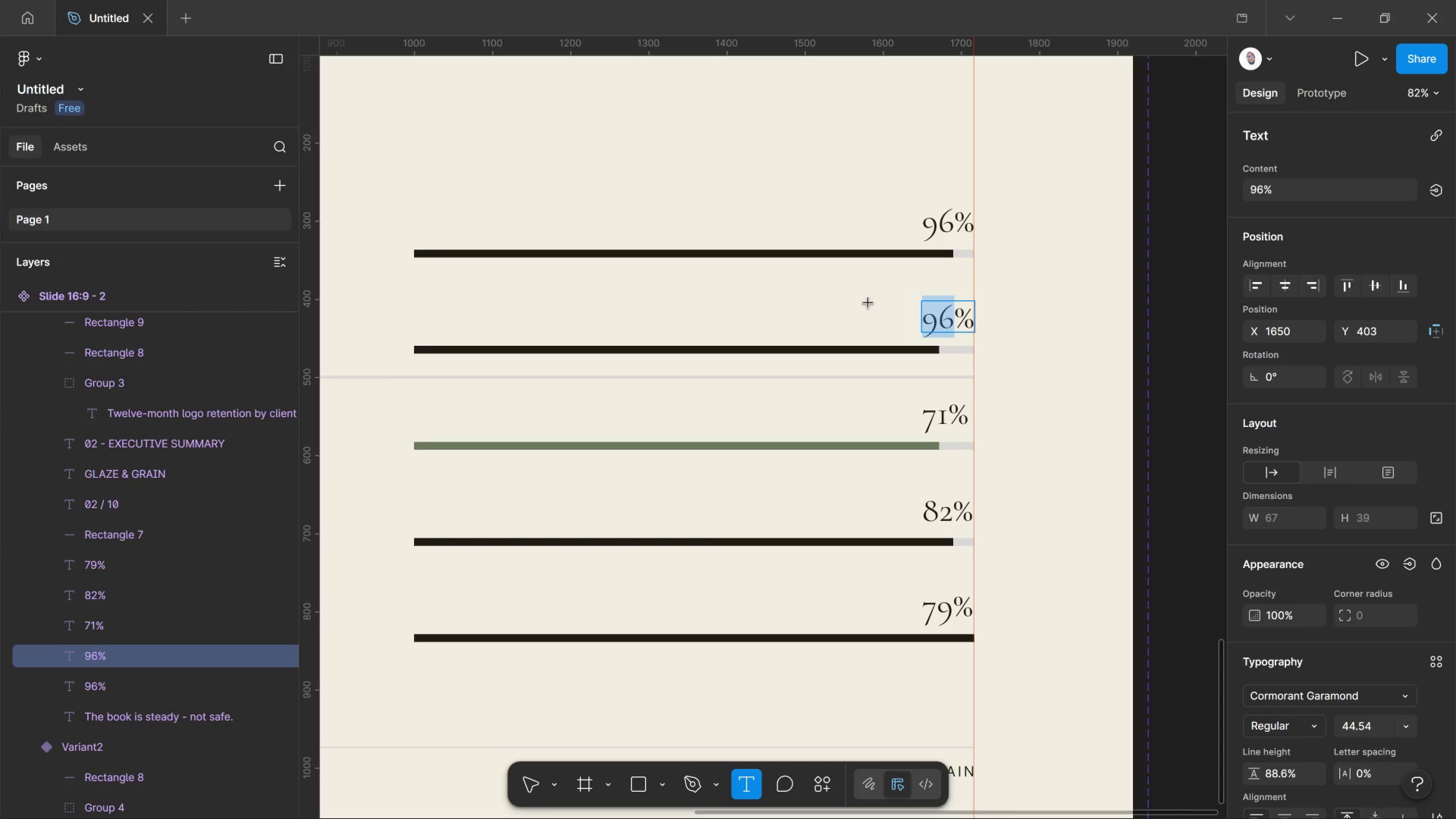 
key(Numpad8)
 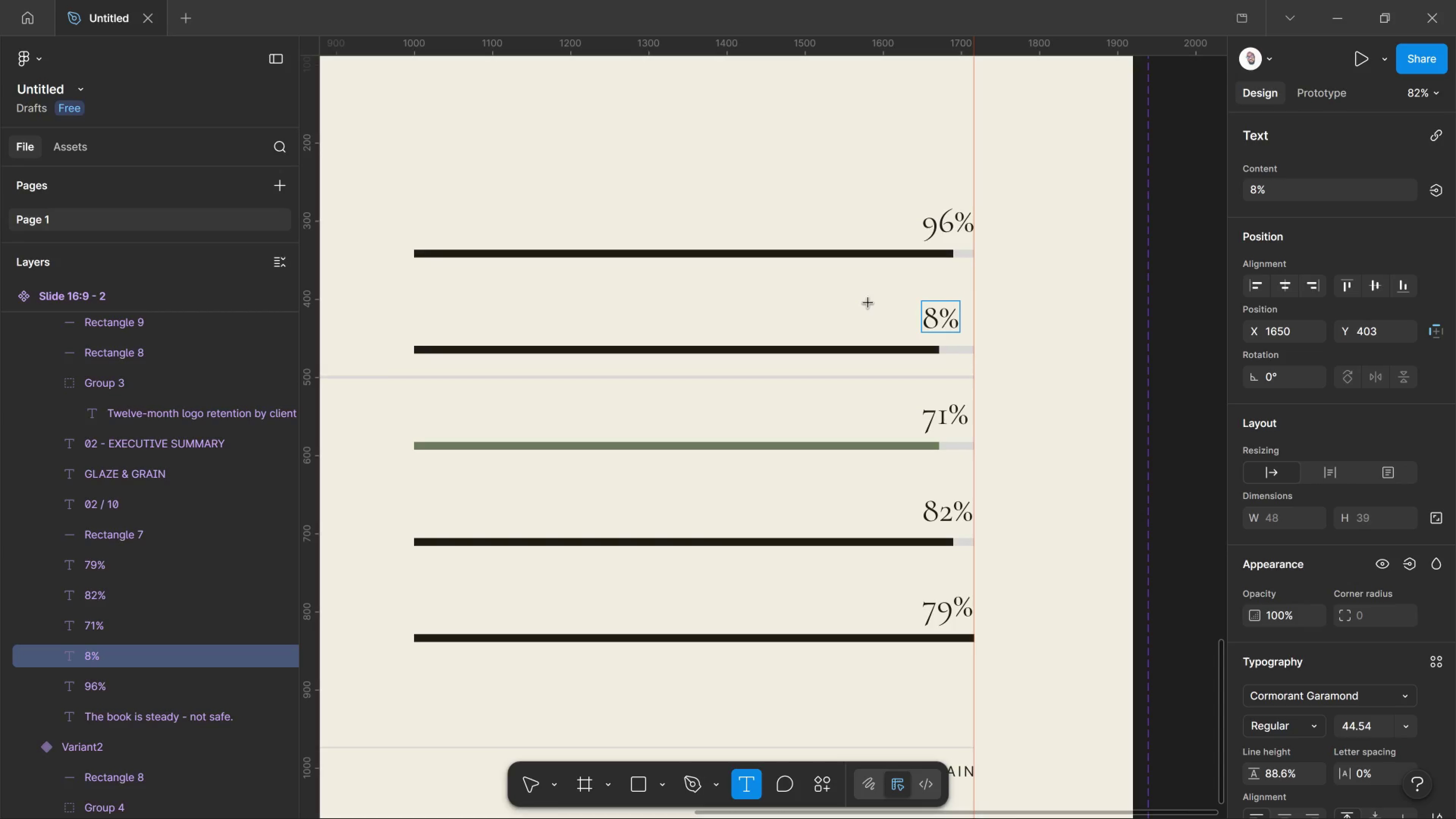 
key(Numpad8)
 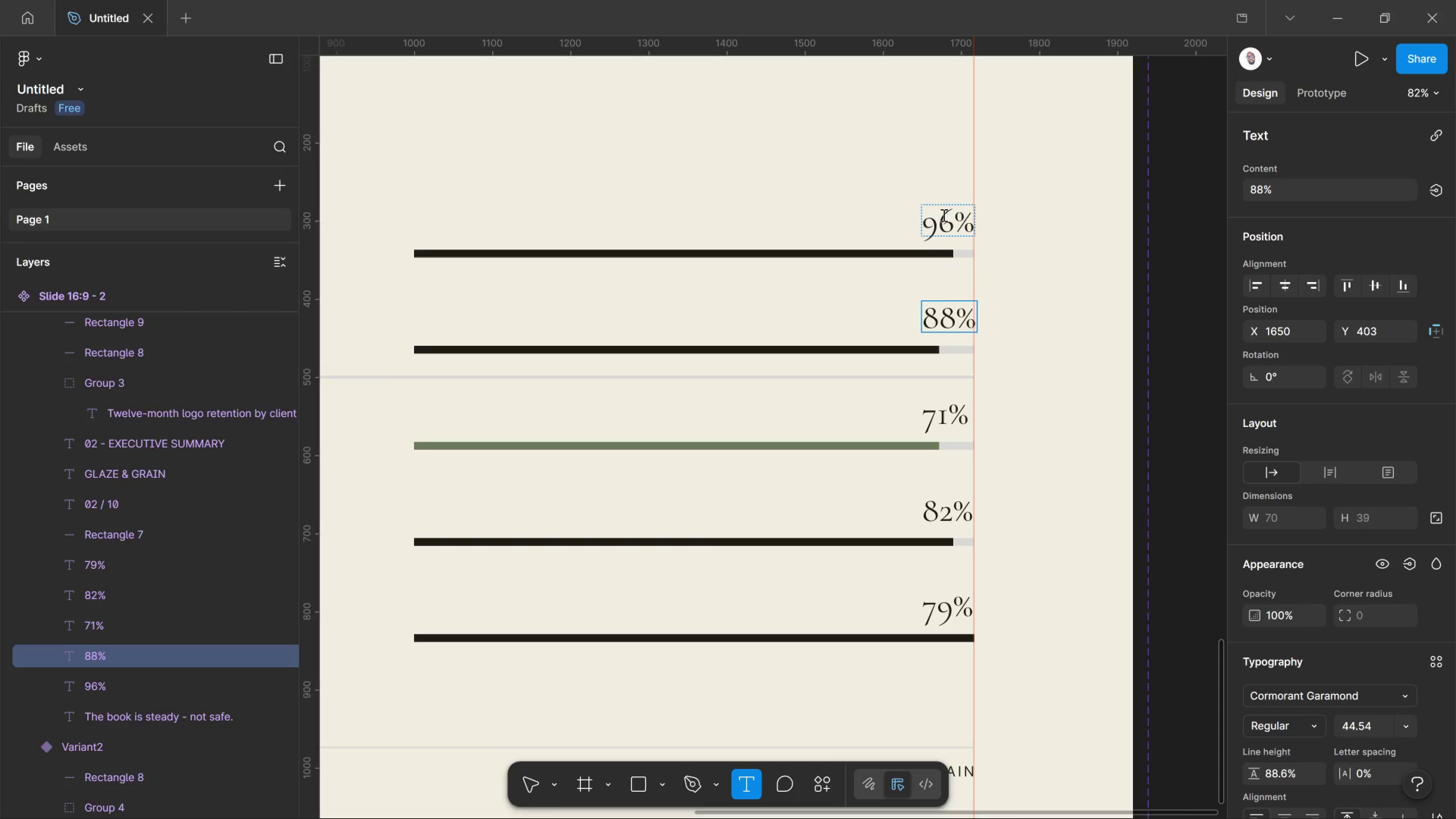 
left_click_drag(start_coordinate=[951, 220], to_coordinate=[924, 206])
 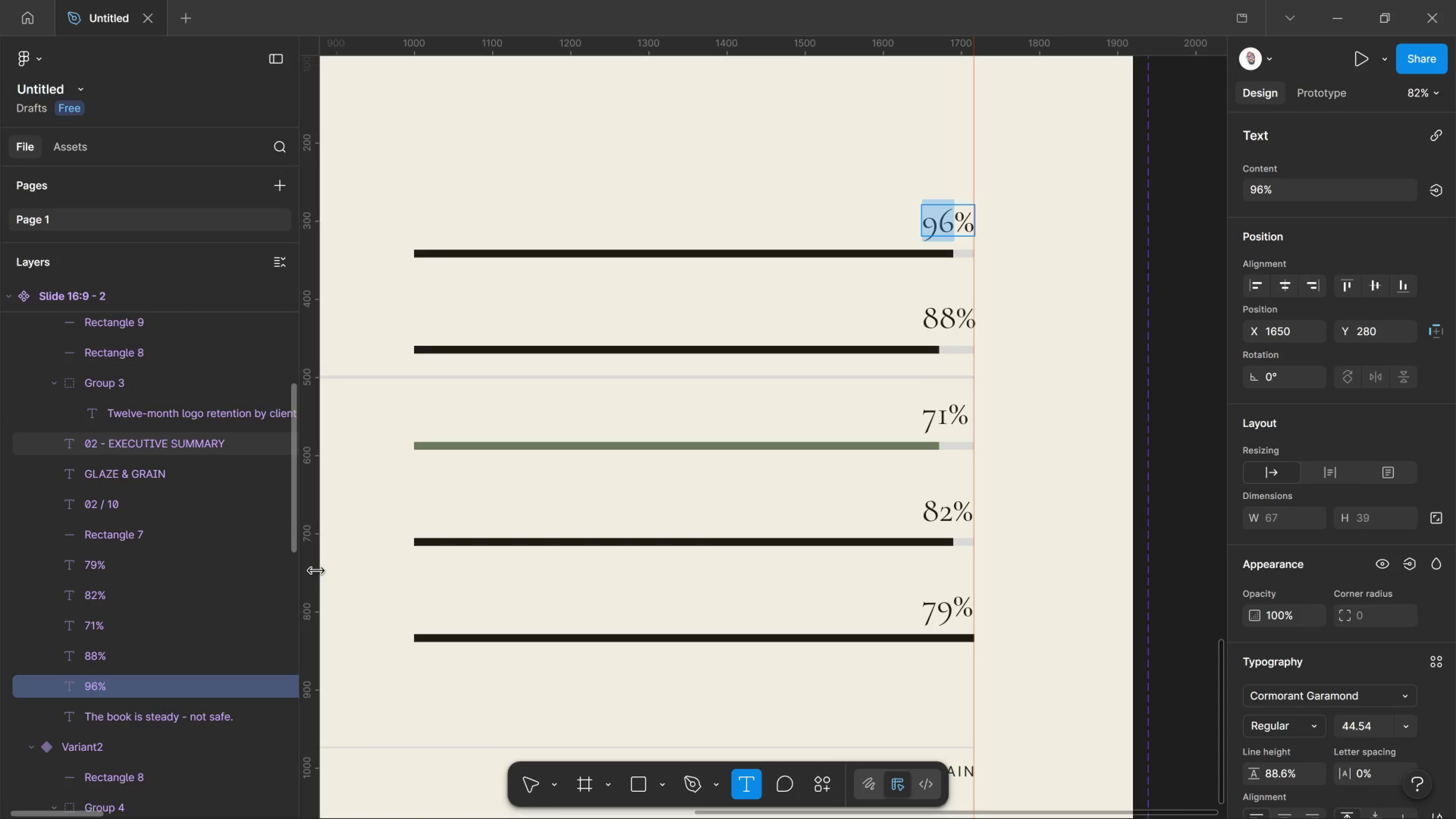 
left_click([535, 774])
 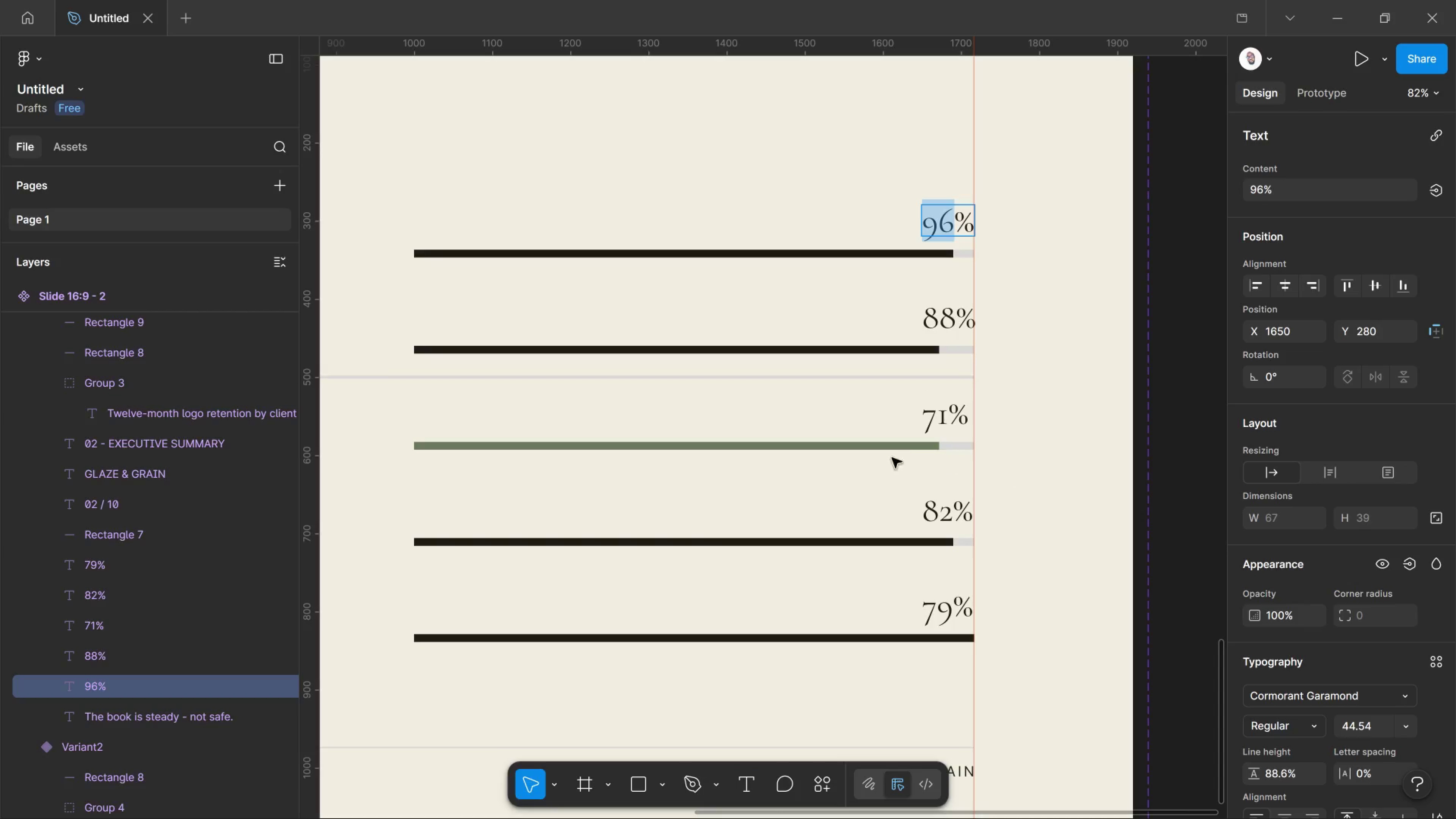 
left_click([908, 449])
 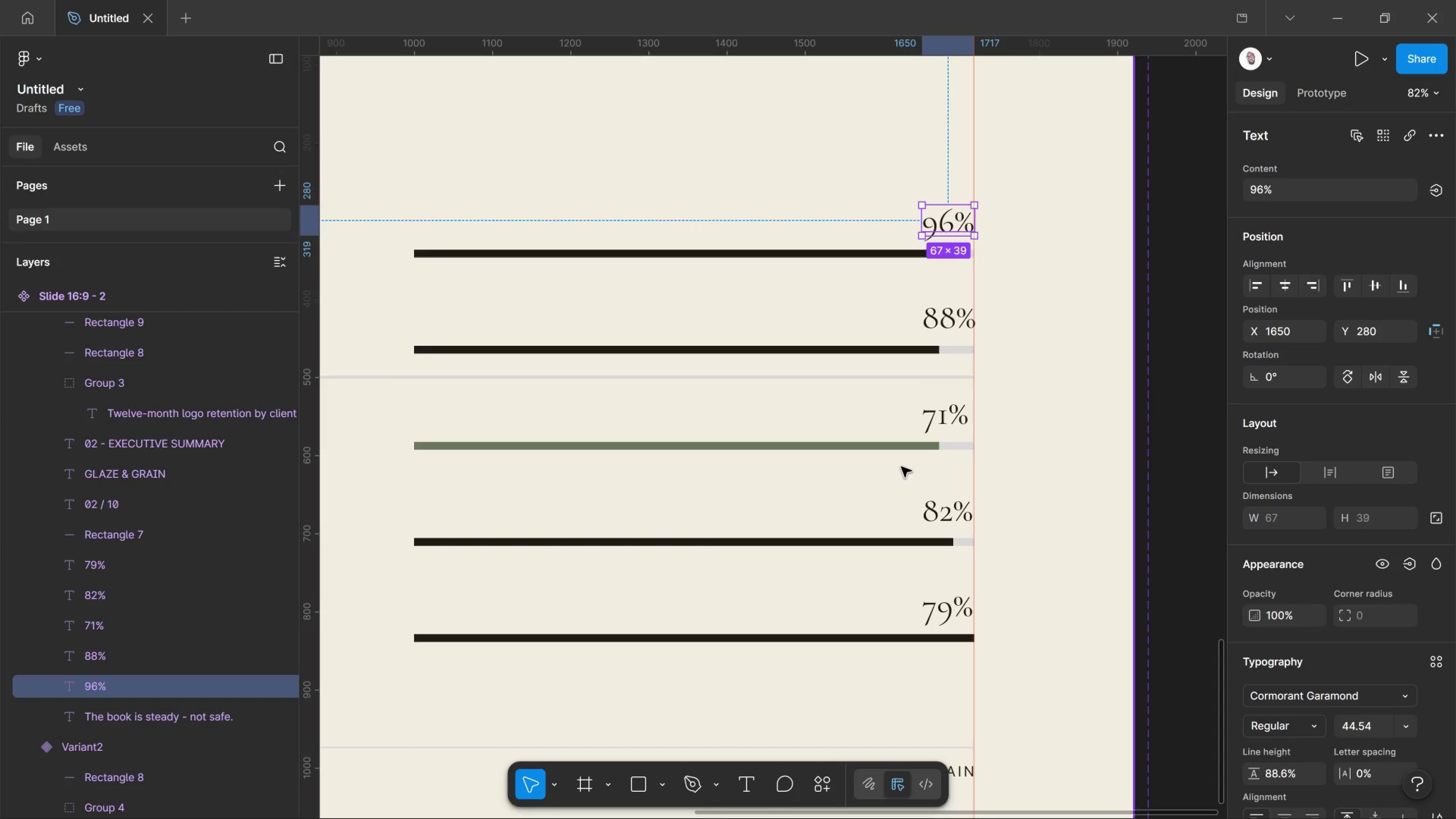 
hold_key(key=AltLeft, duration=0.47)
 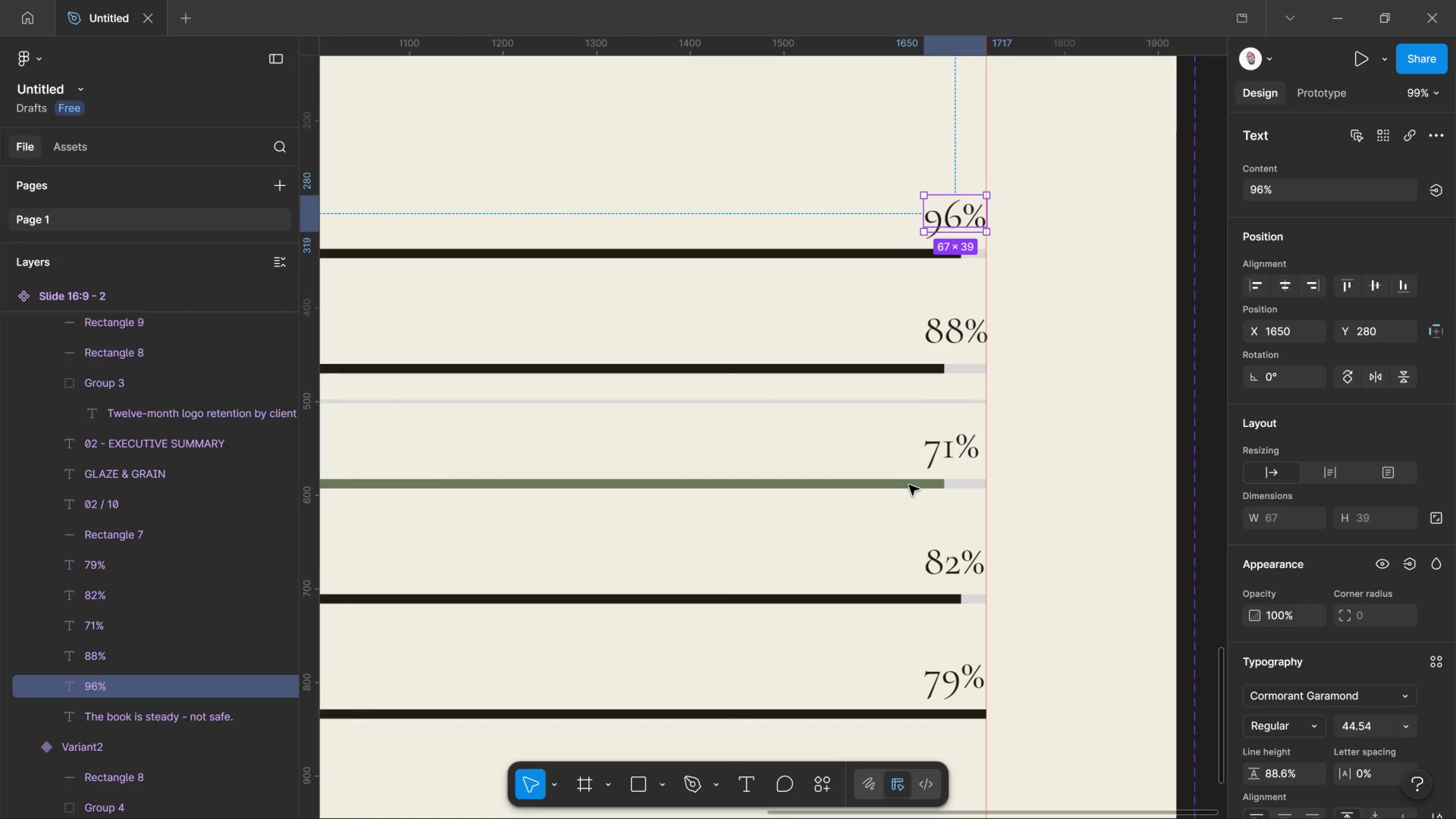 
hold_key(key=ControlLeft, duration=0.98)
 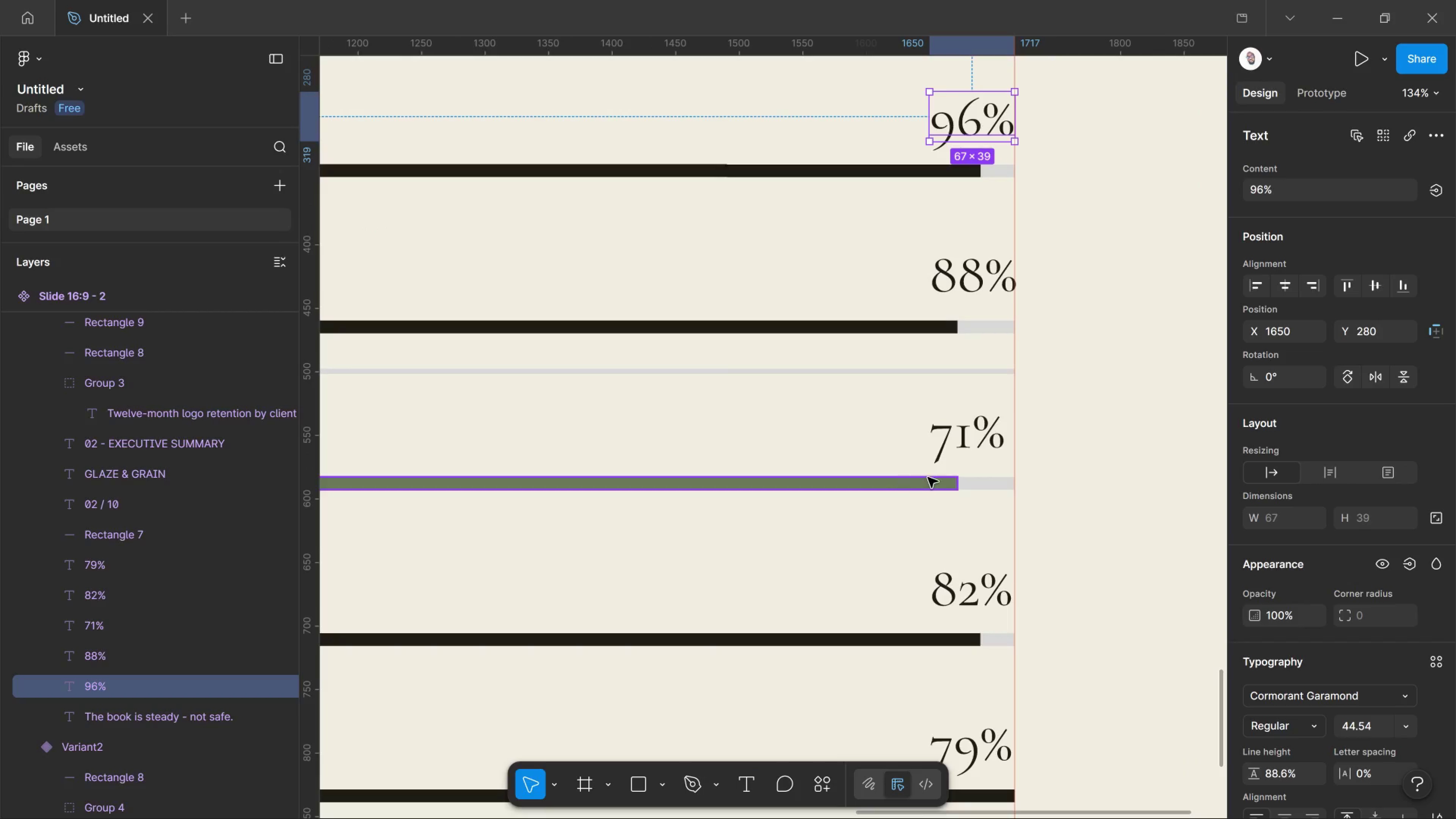 
scroll: coordinate [909, 485], scroll_direction: up, amount: 8.0
 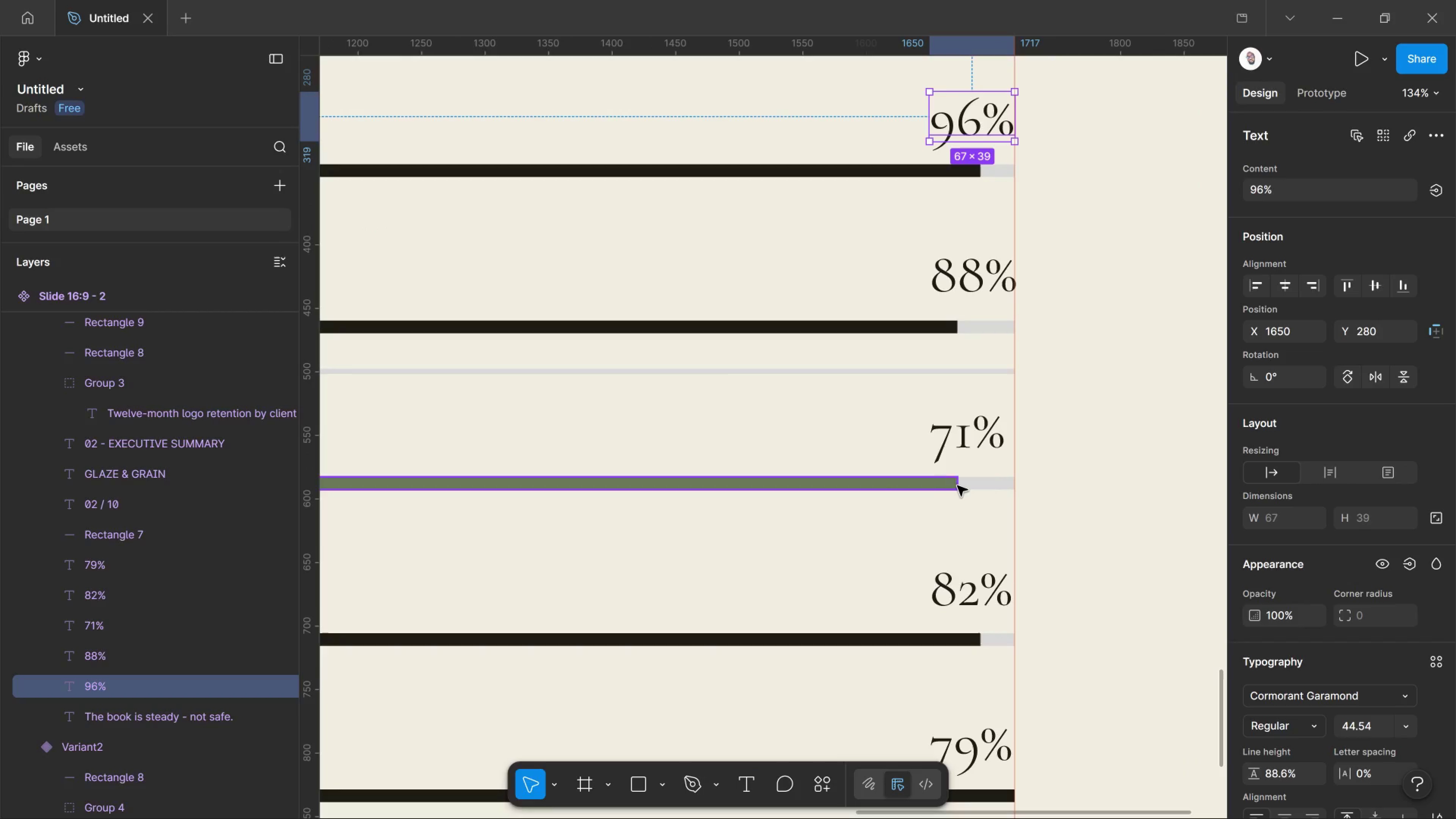 
left_click_drag(start_coordinate=[961, 486], to_coordinate=[966, 490])
 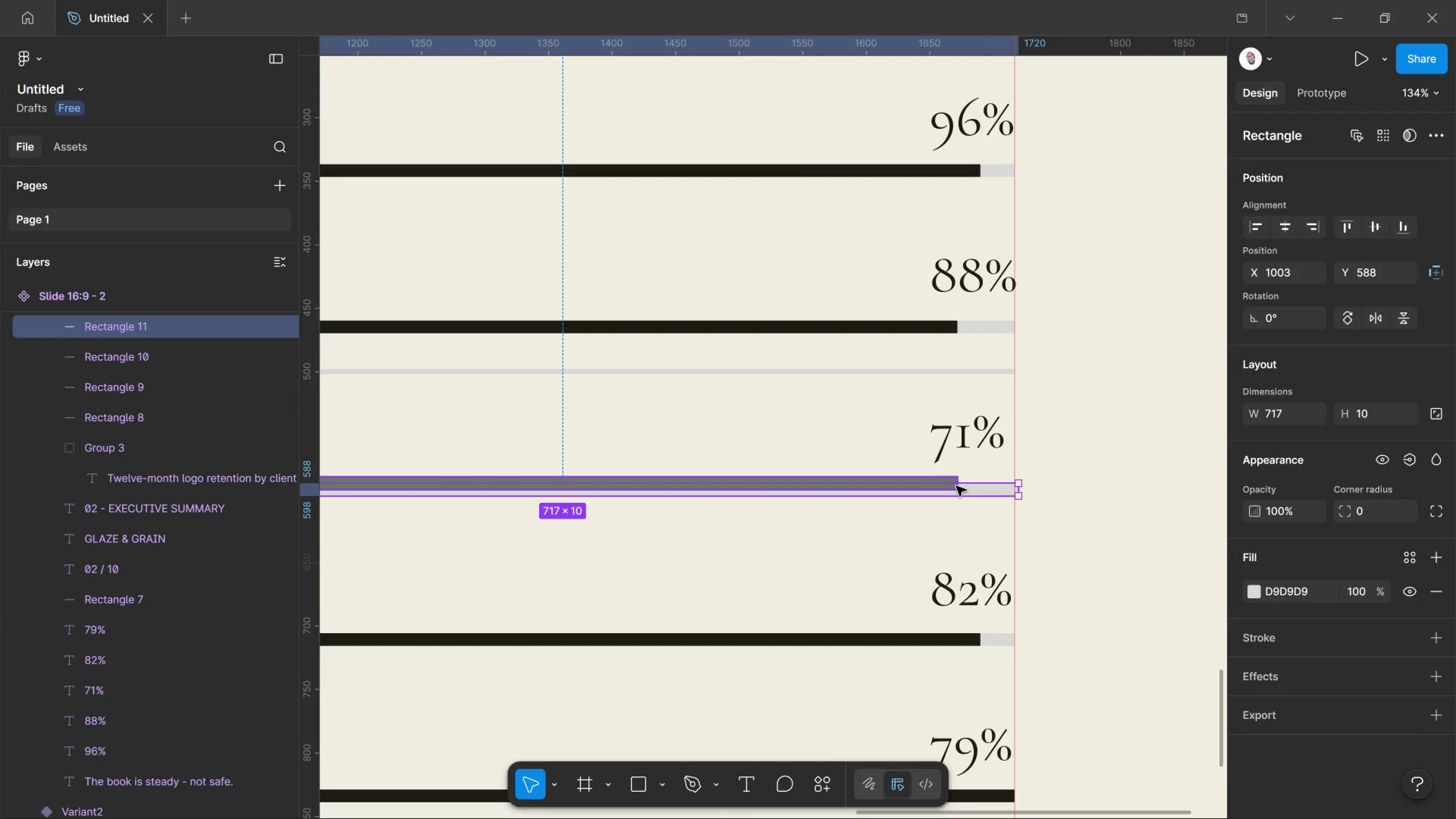 
key(Control+Meta+MetaLeft)
 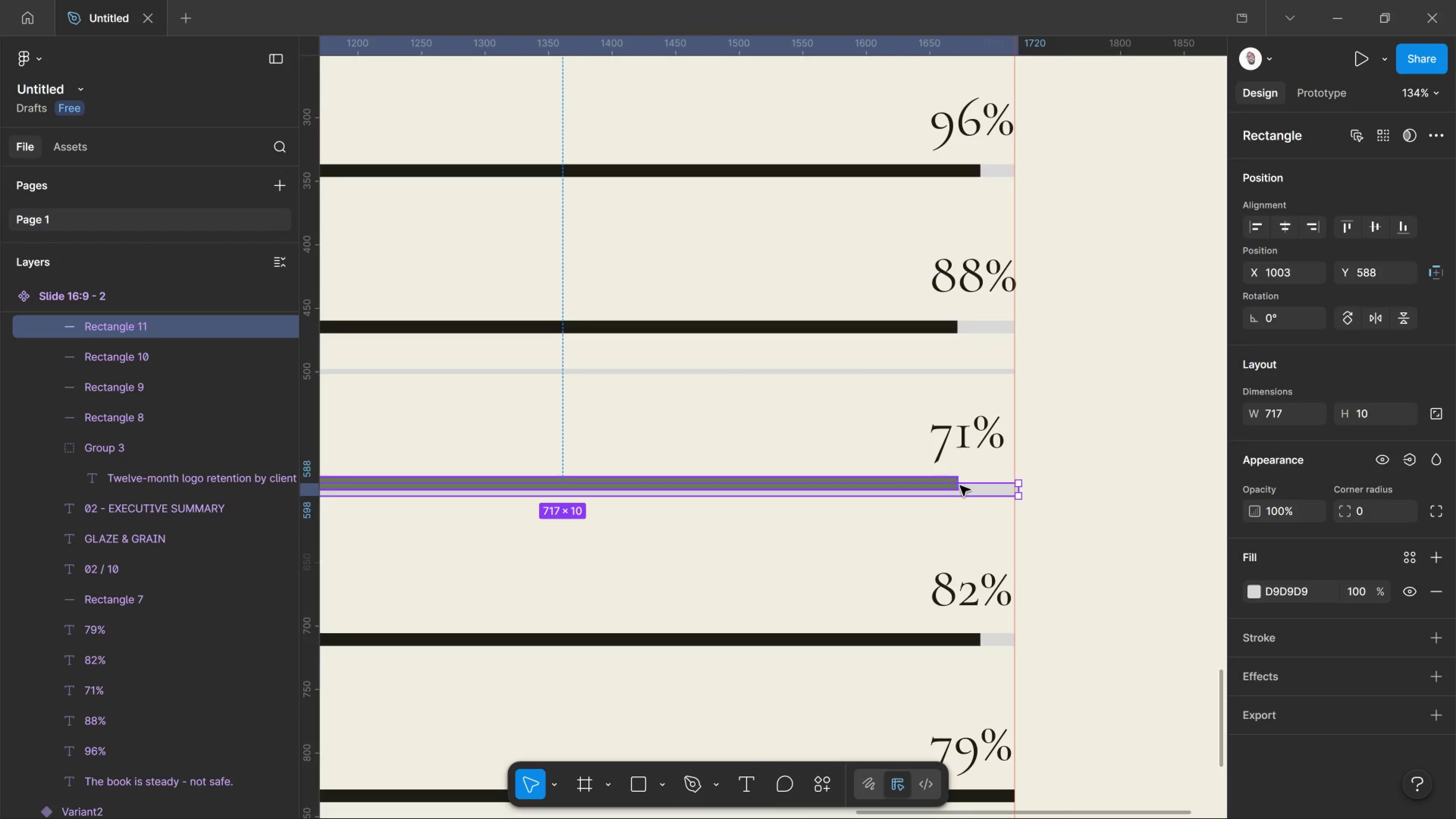 
key(Control+Z)
 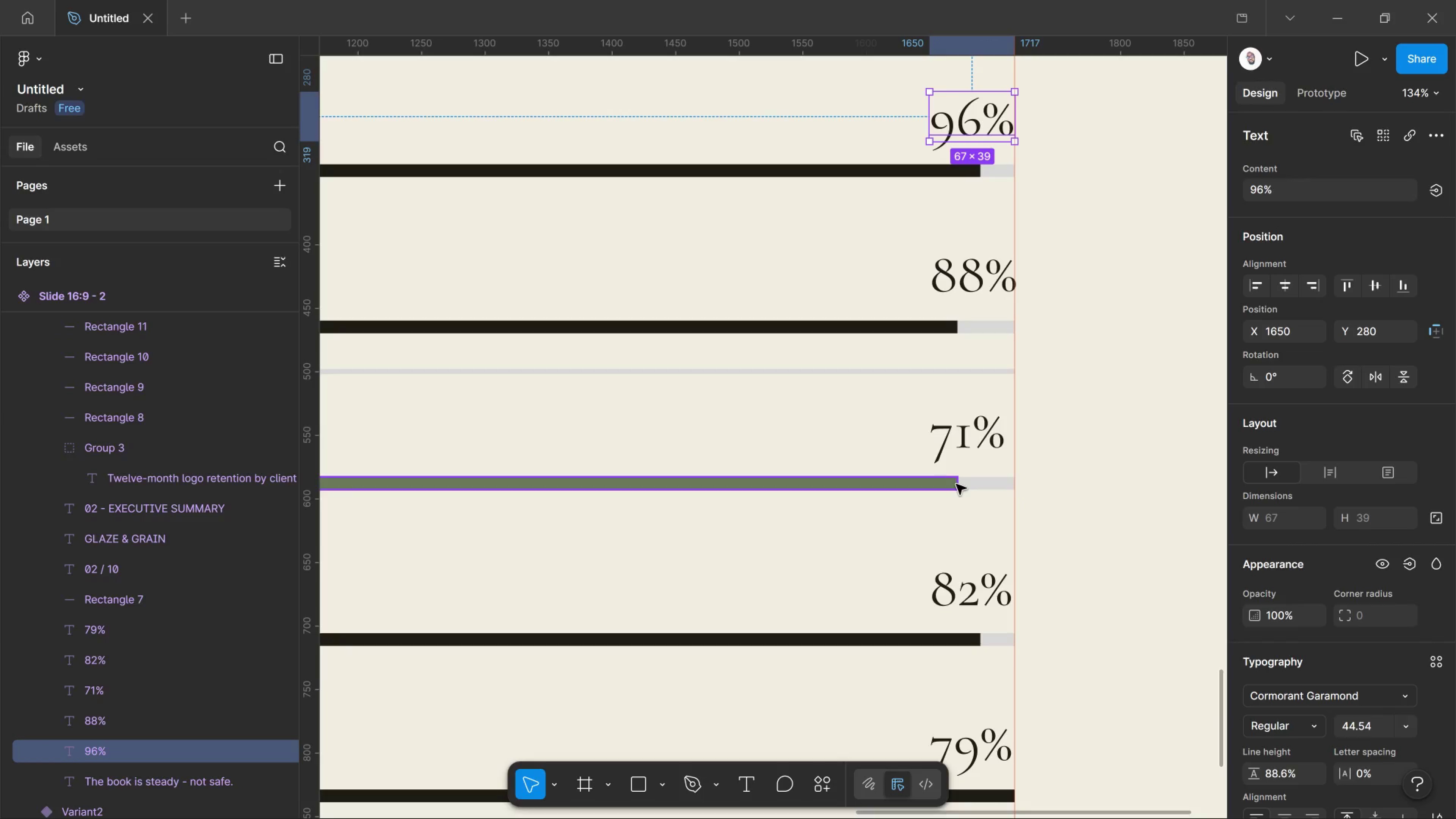 
left_click_drag(start_coordinate=[956, 484], to_coordinate=[954, 484])
 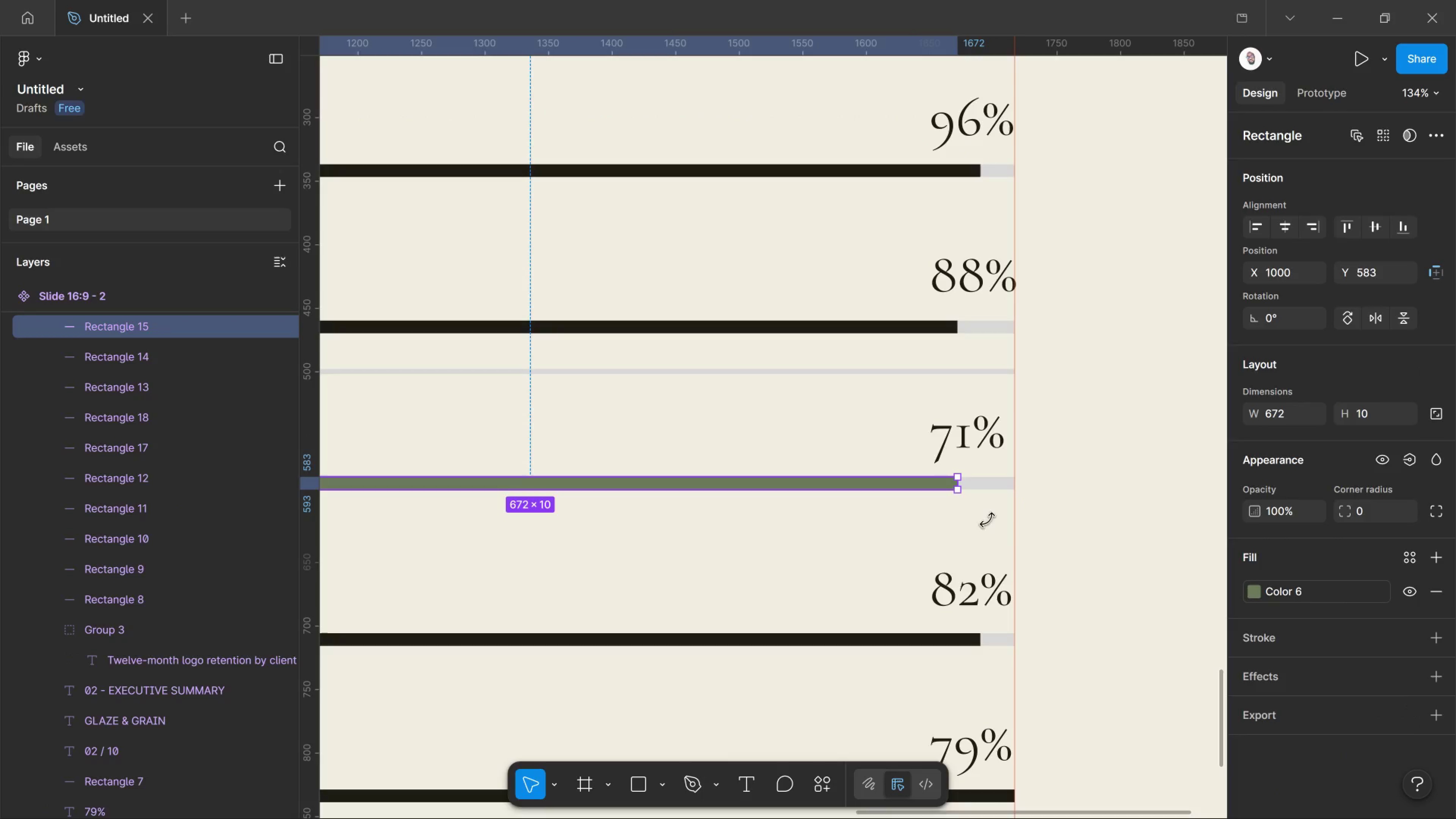 
hold_key(key=ControlLeft, duration=0.46)
 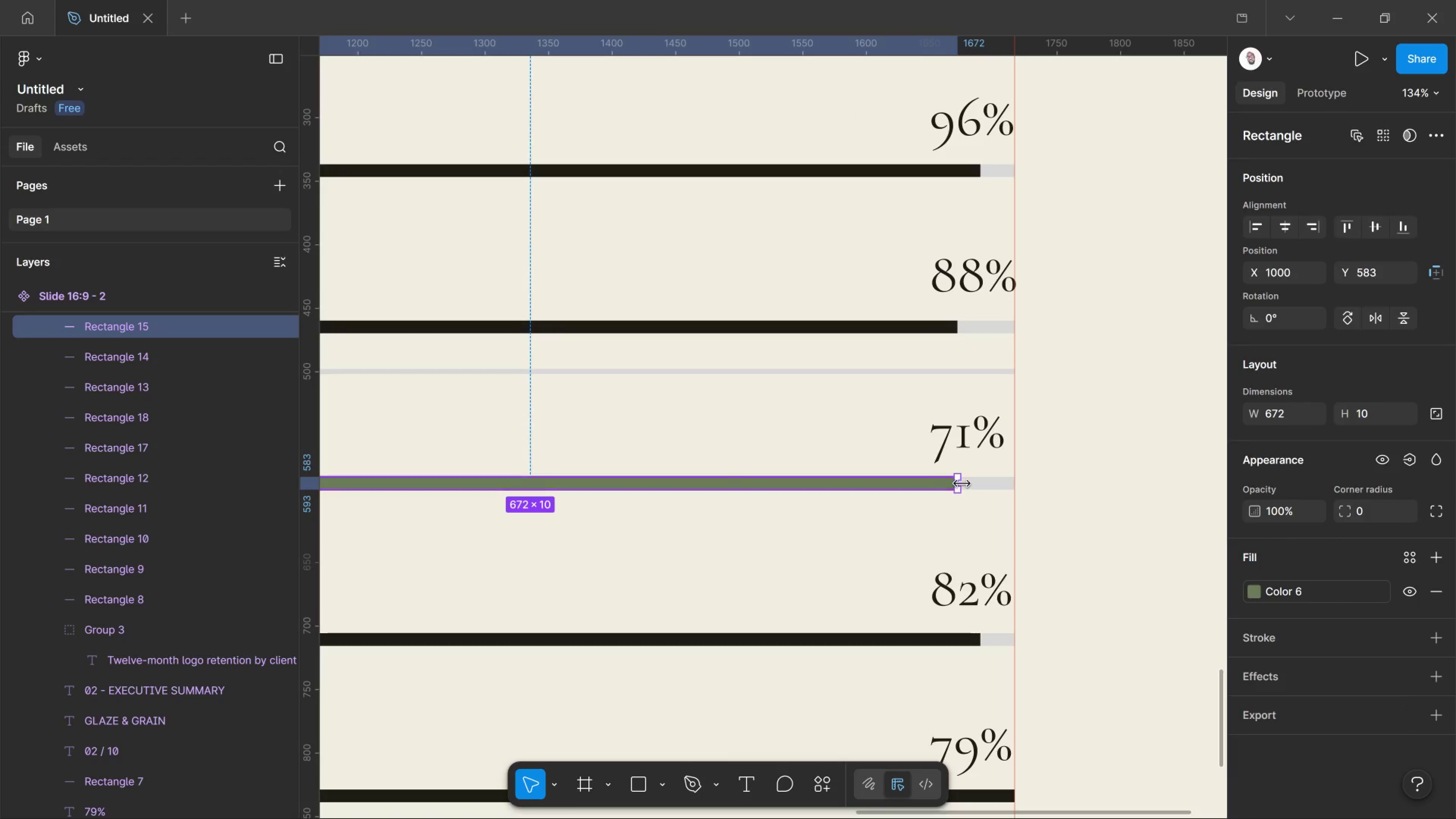 
left_click_drag(start_coordinate=[962, 484], to_coordinate=[781, 469])
 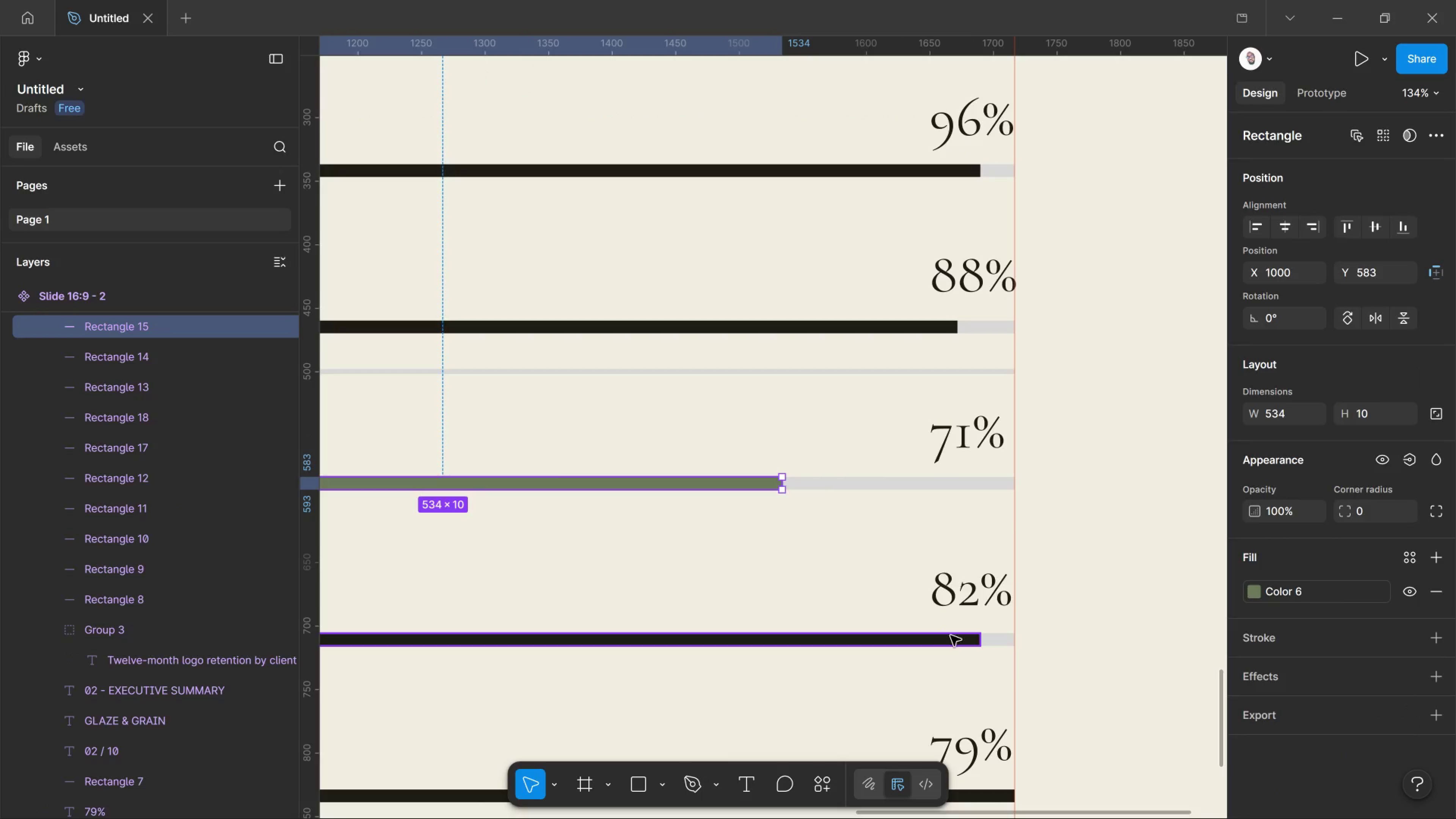 
left_click([952, 640])
 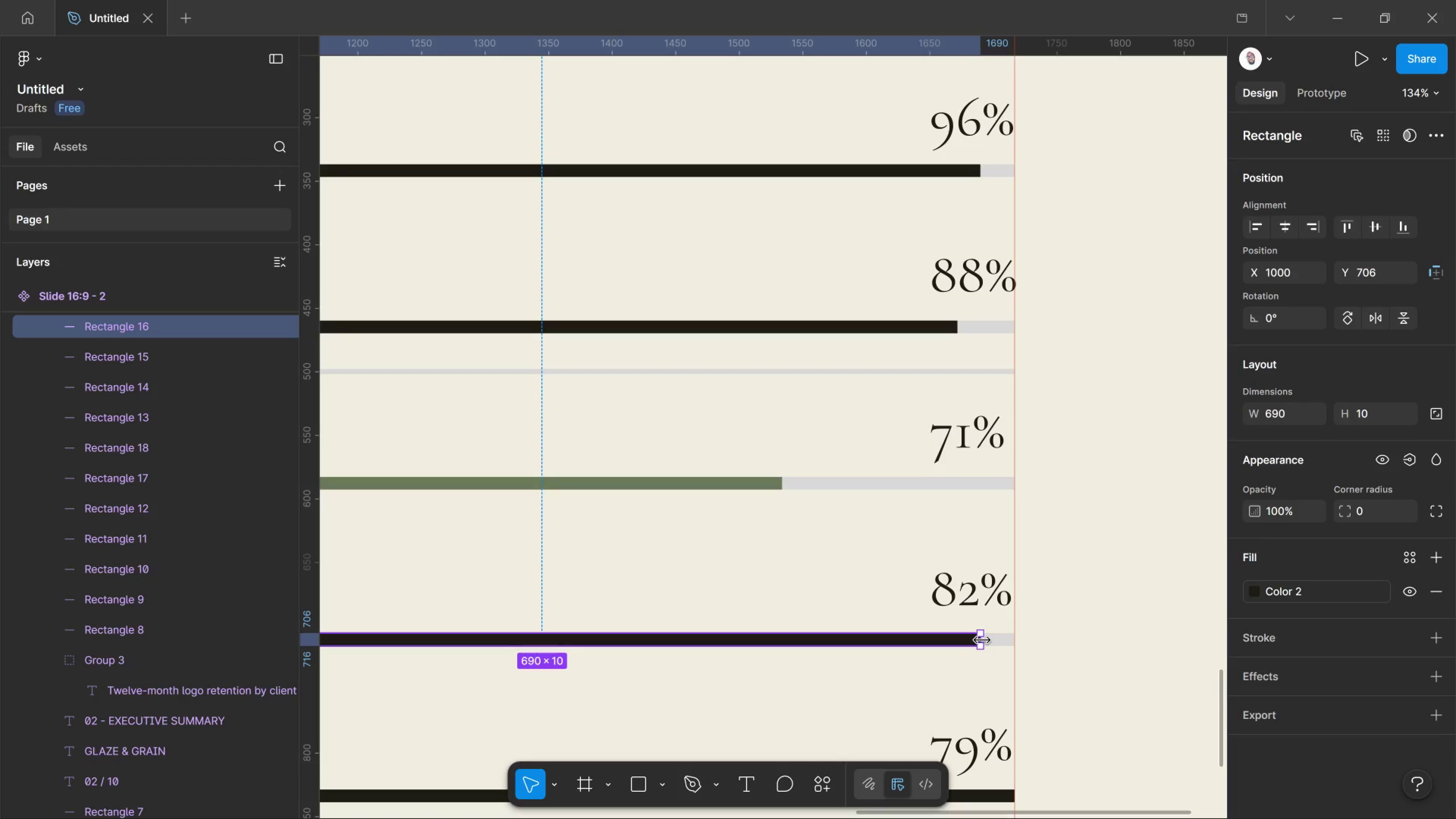 
left_click_drag(start_coordinate=[982, 640], to_coordinate=[871, 621])
 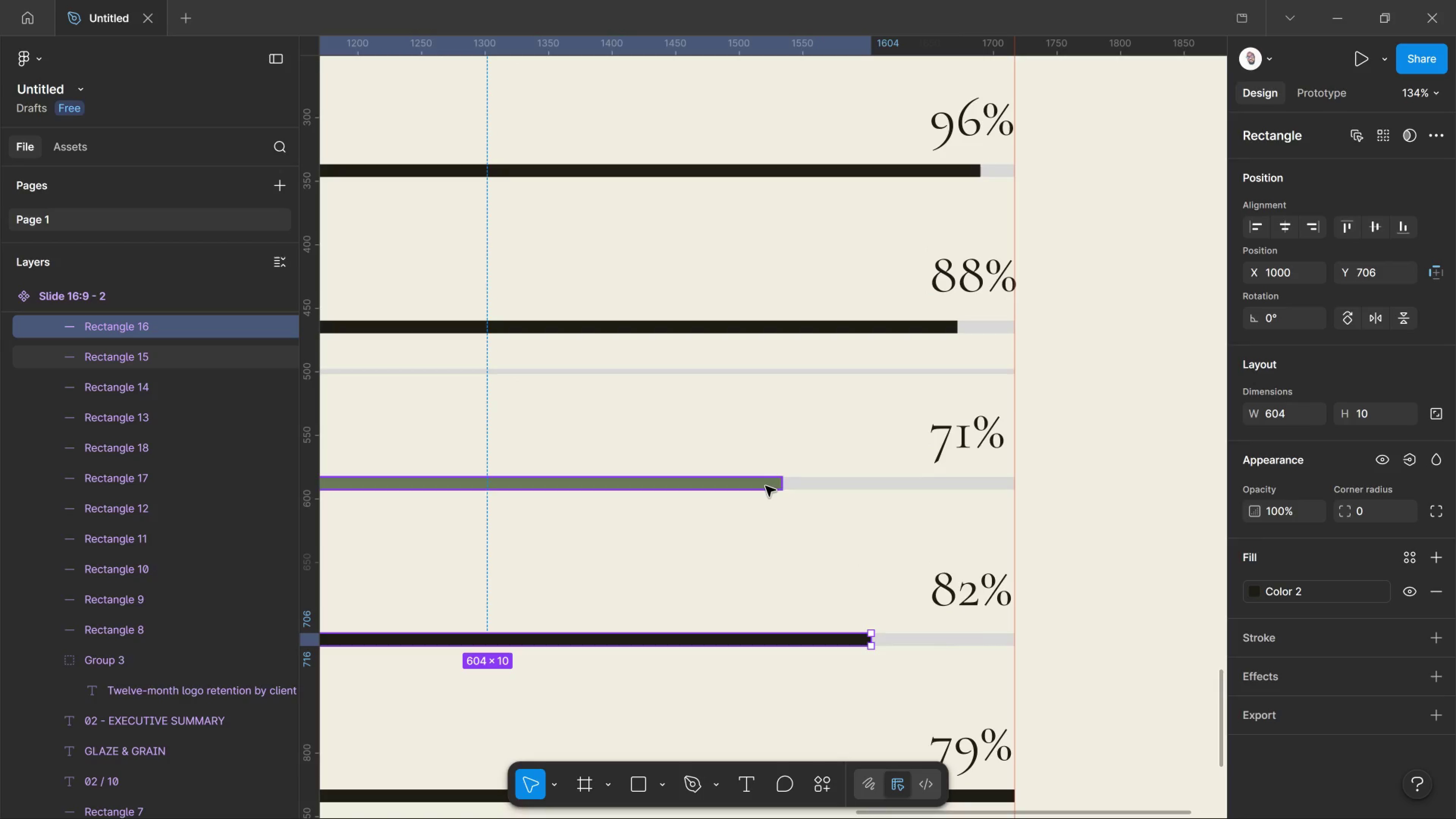 
left_click([766, 486])
 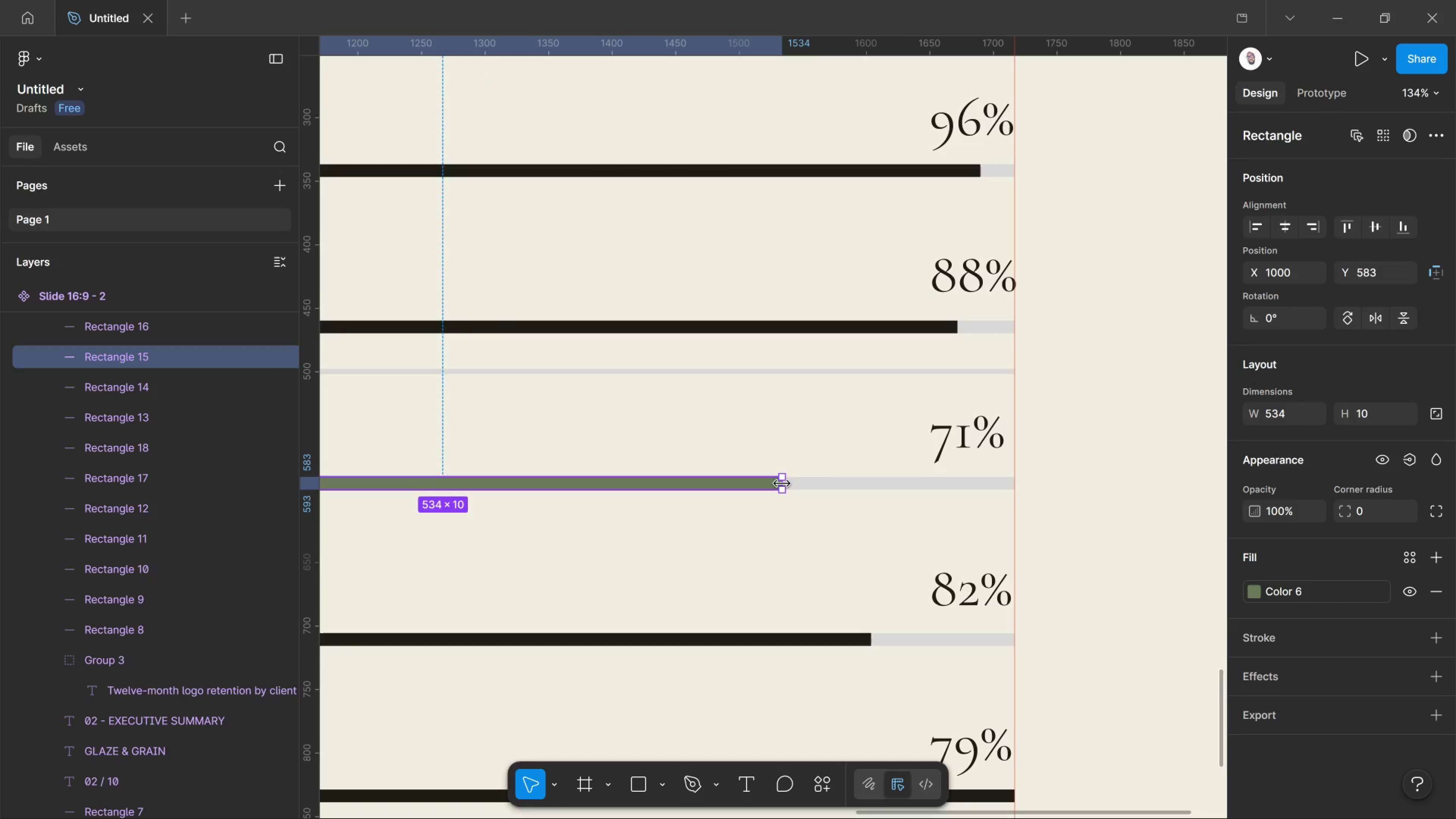 
left_click_drag(start_coordinate=[782, 484], to_coordinate=[693, 486])
 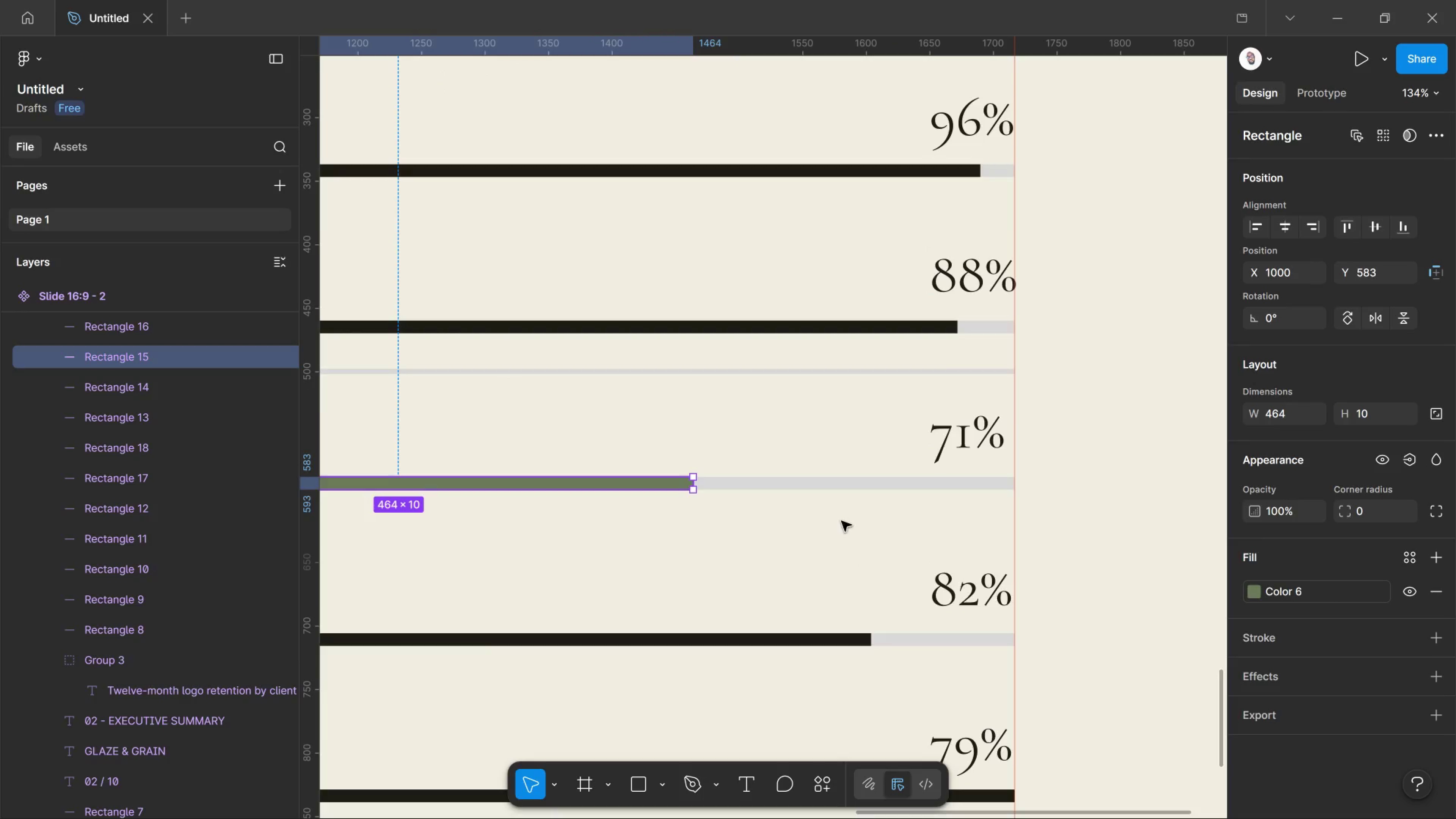 
scroll: coordinate [865, 553], scroll_direction: down, amount: 4.0
 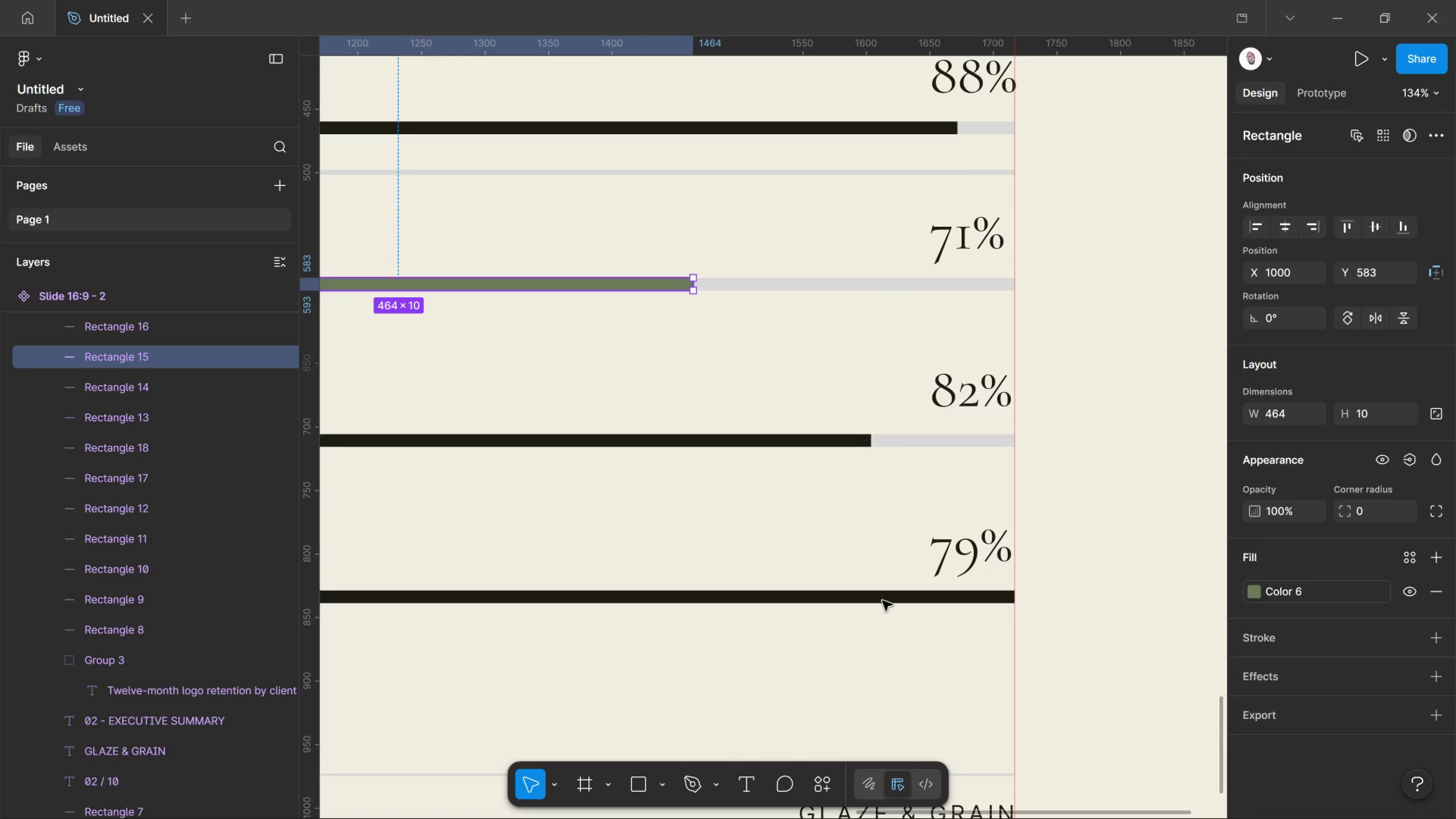 
left_click([884, 599])
 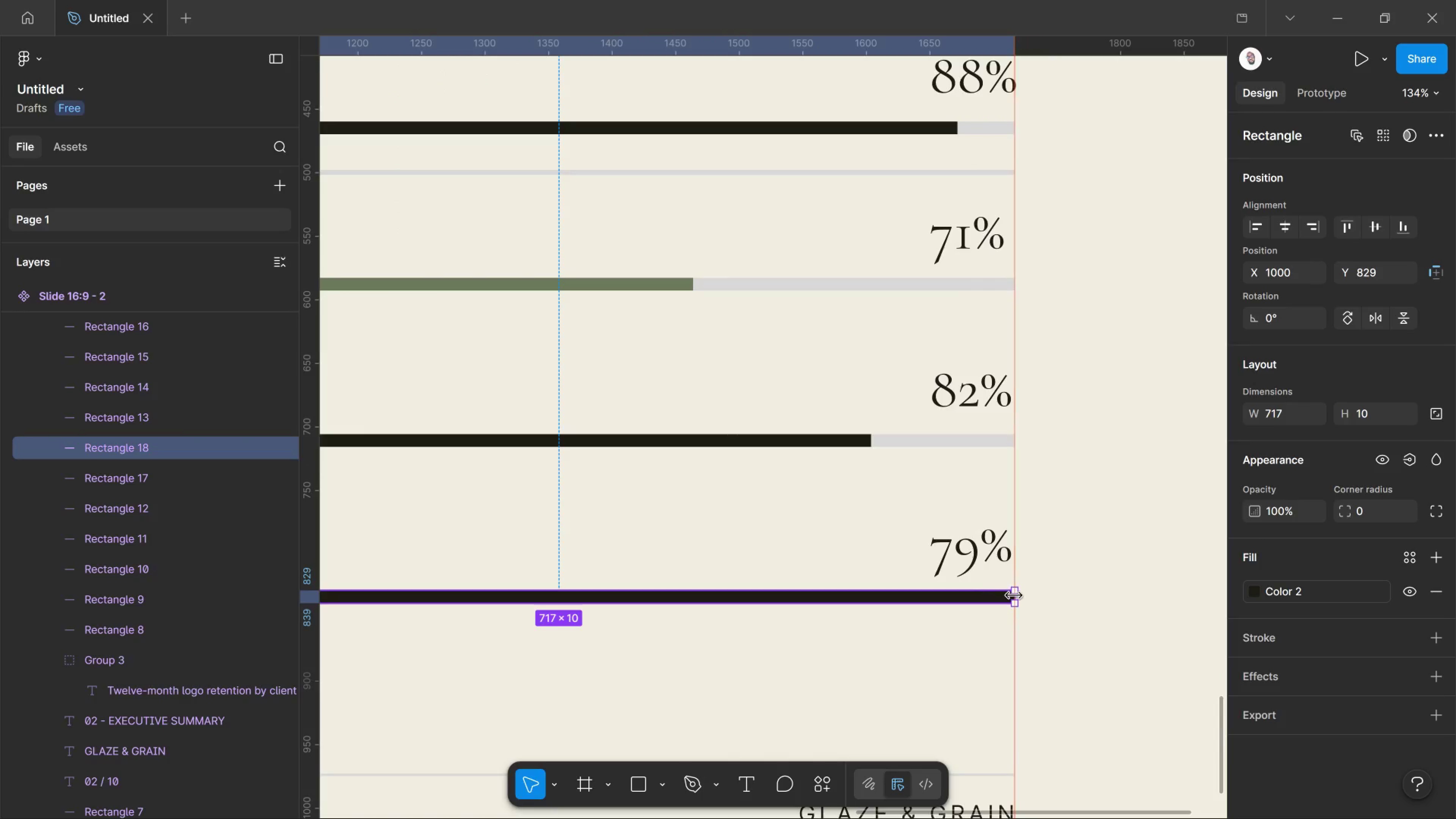 
left_click_drag(start_coordinate=[1014, 596], to_coordinate=[840, 580])
 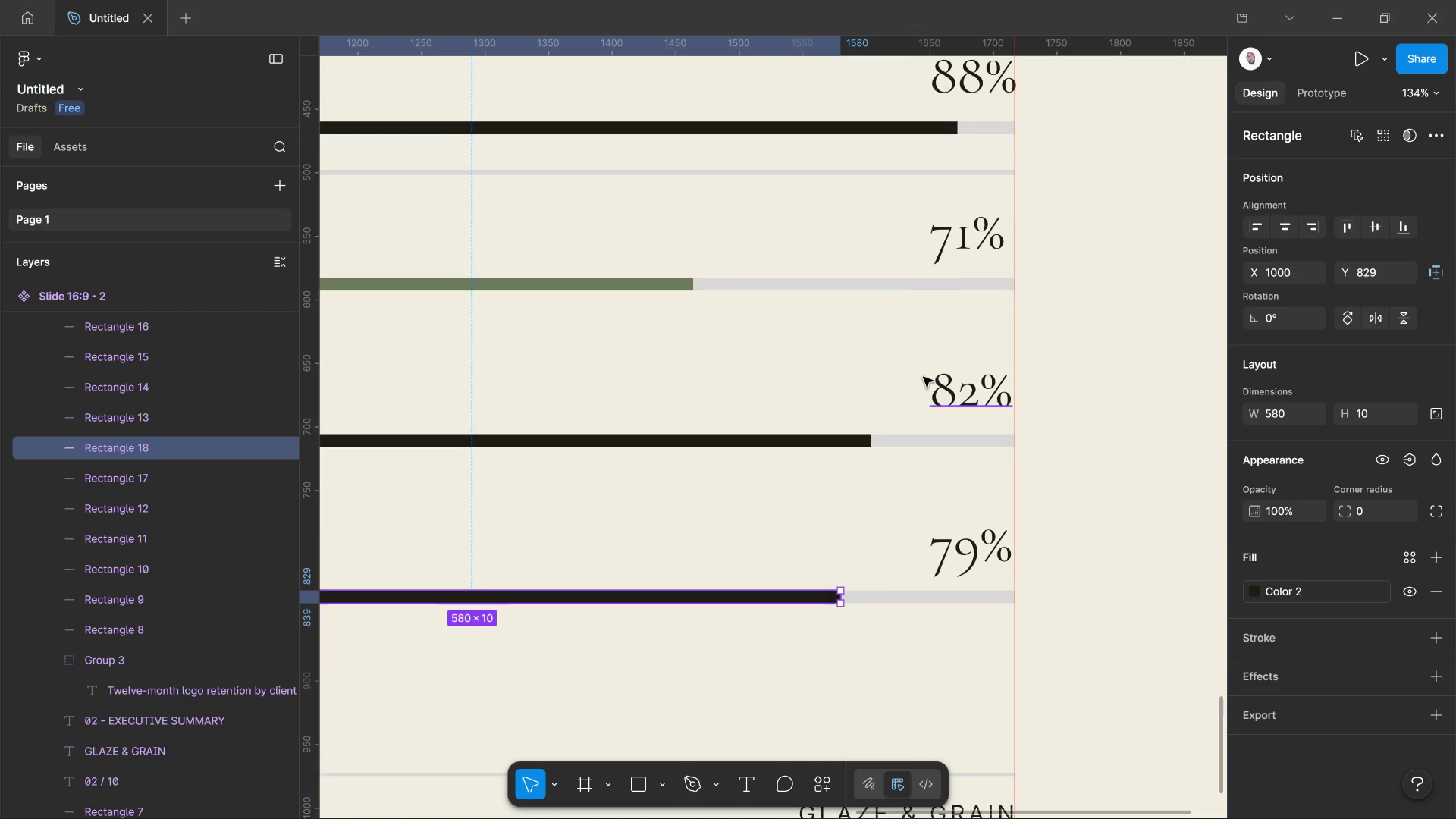 
scroll: coordinate [923, 377], scroll_direction: up, amount: 4.0
 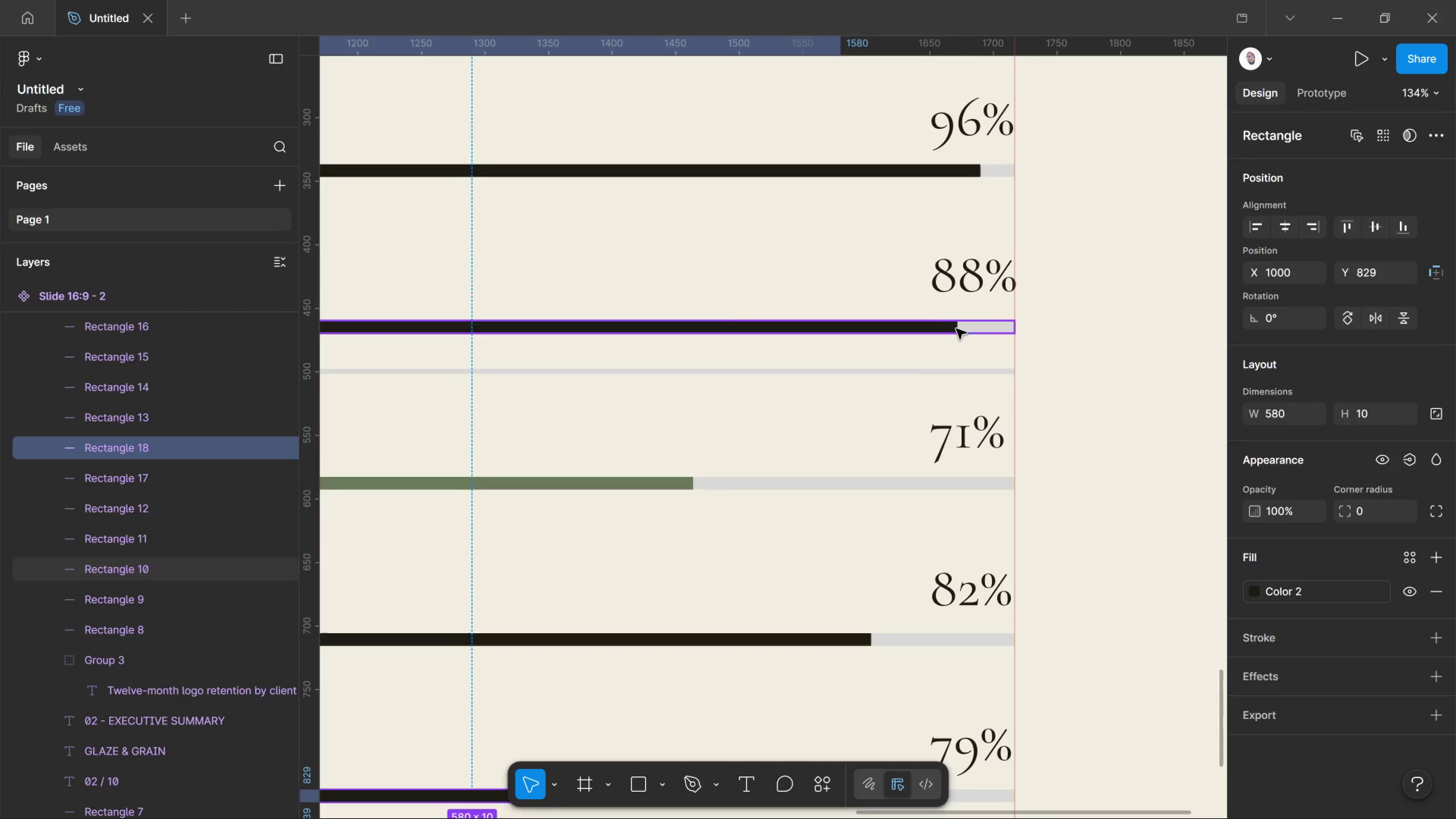 
left_click([947, 323])
 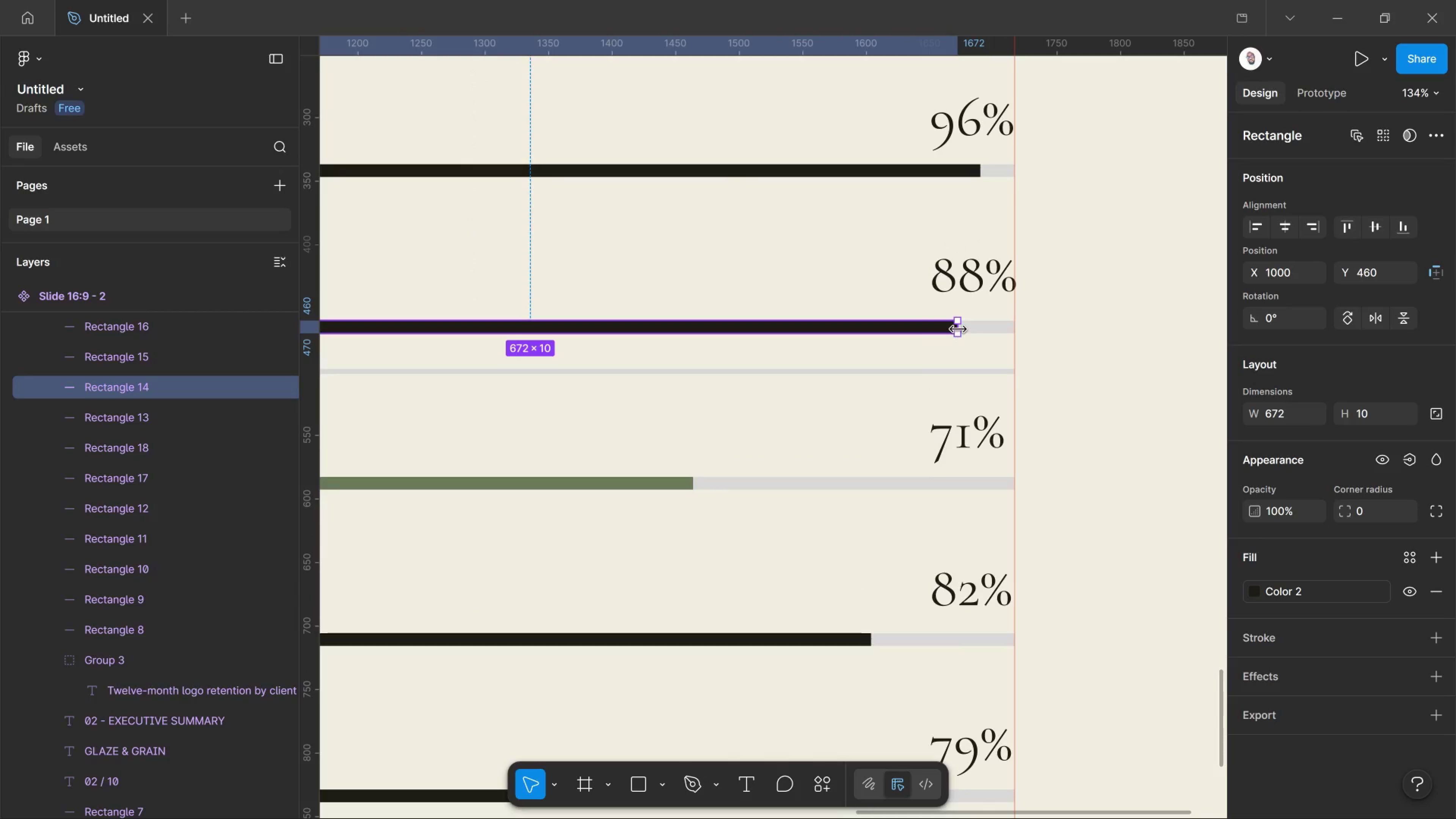 
left_click_drag(start_coordinate=[958, 329], to_coordinate=[935, 317])
 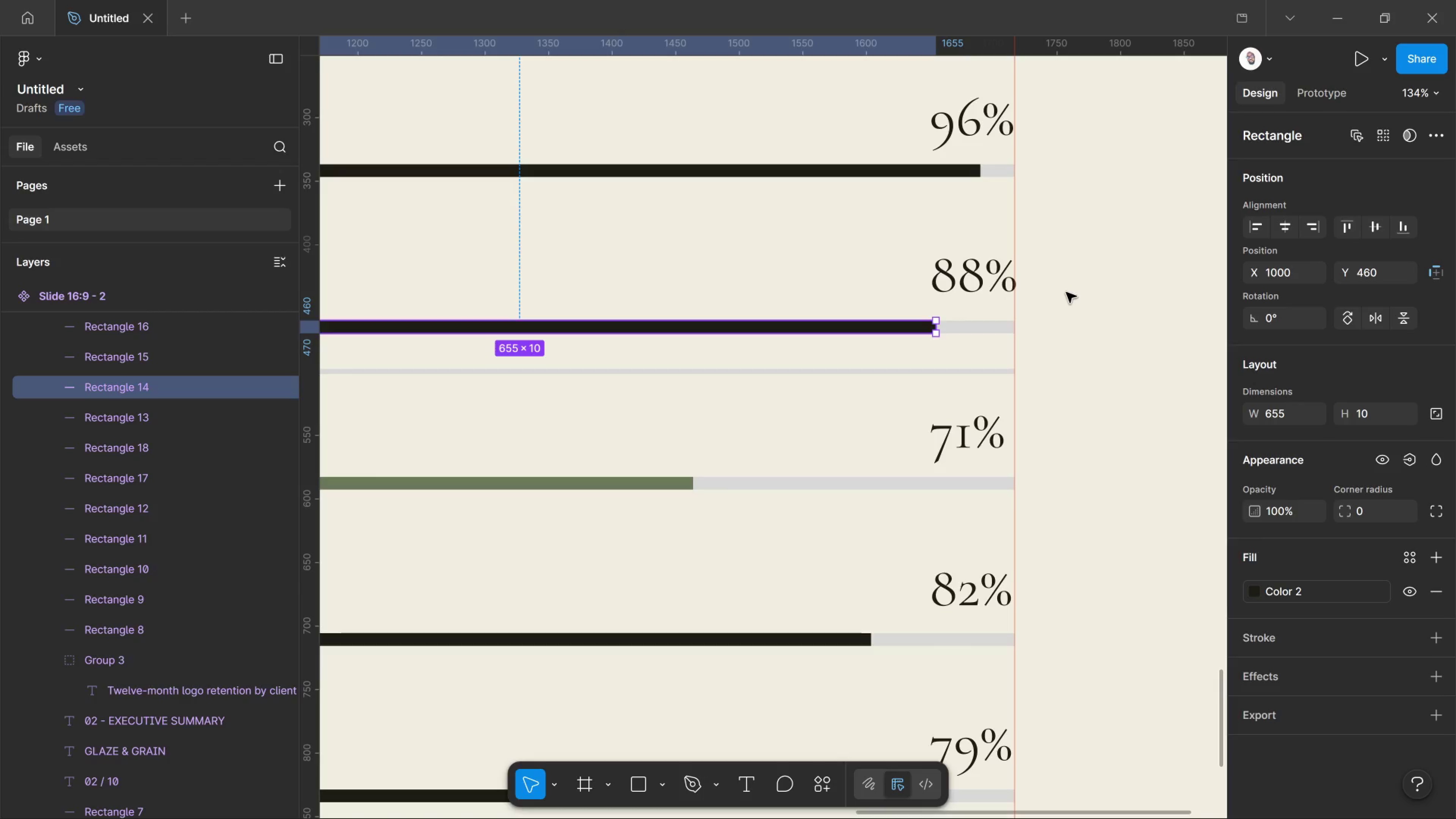 
left_click([1066, 292])
 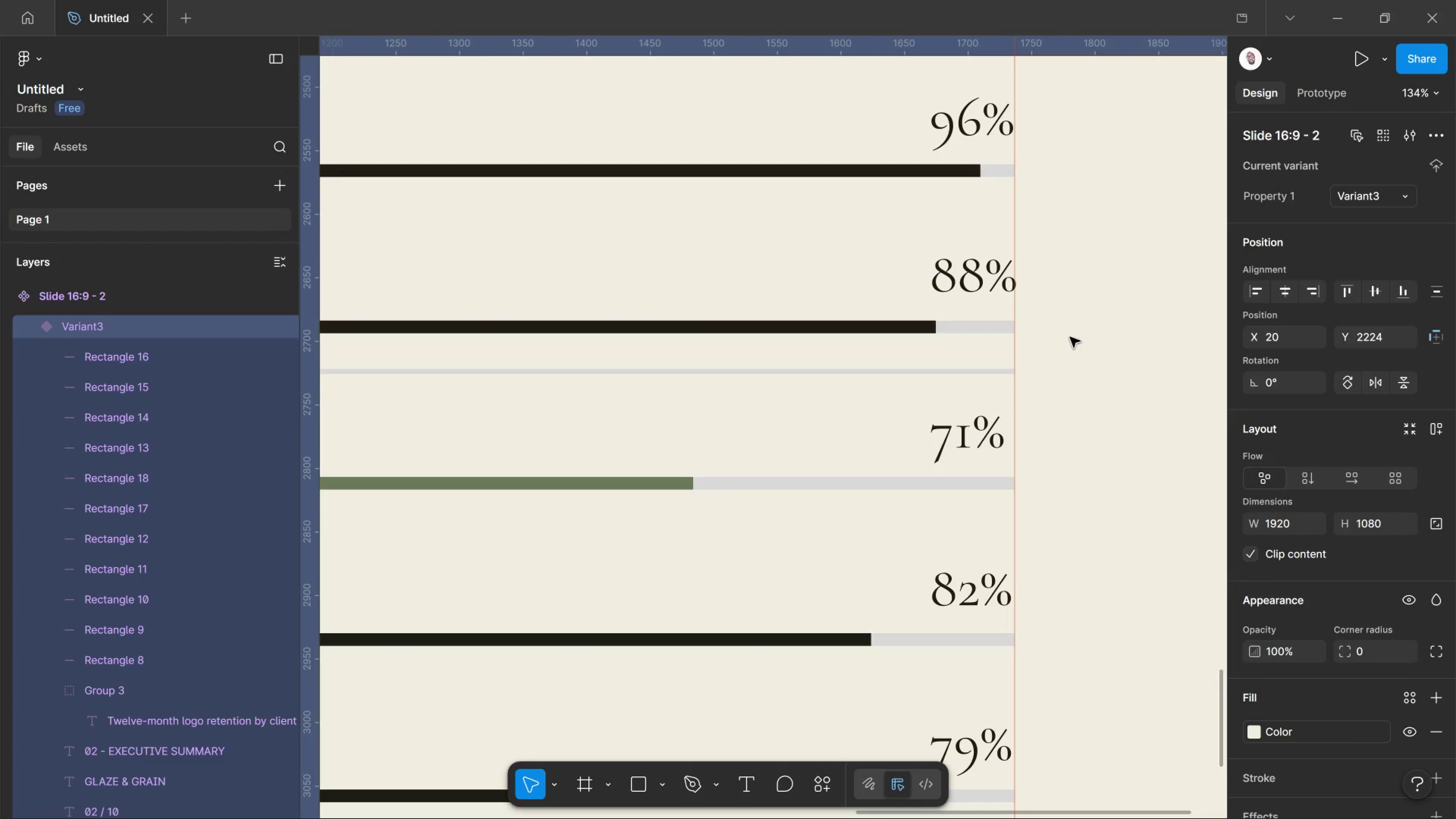 
scroll: coordinate [1012, 424], scroll_direction: down, amount: 6.0
 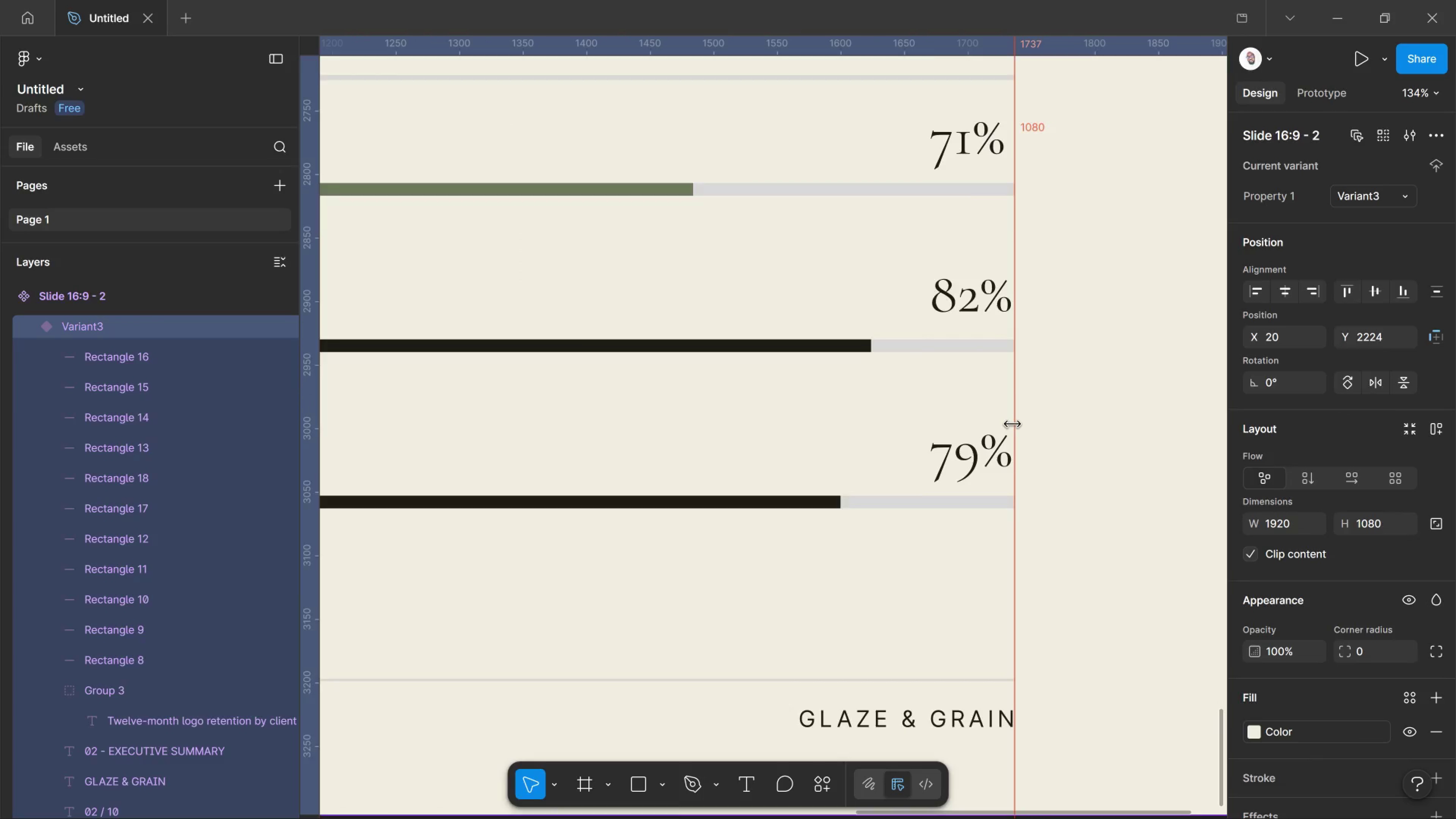 
scroll: coordinate [1012, 424], scroll_direction: up, amount: 1.0
 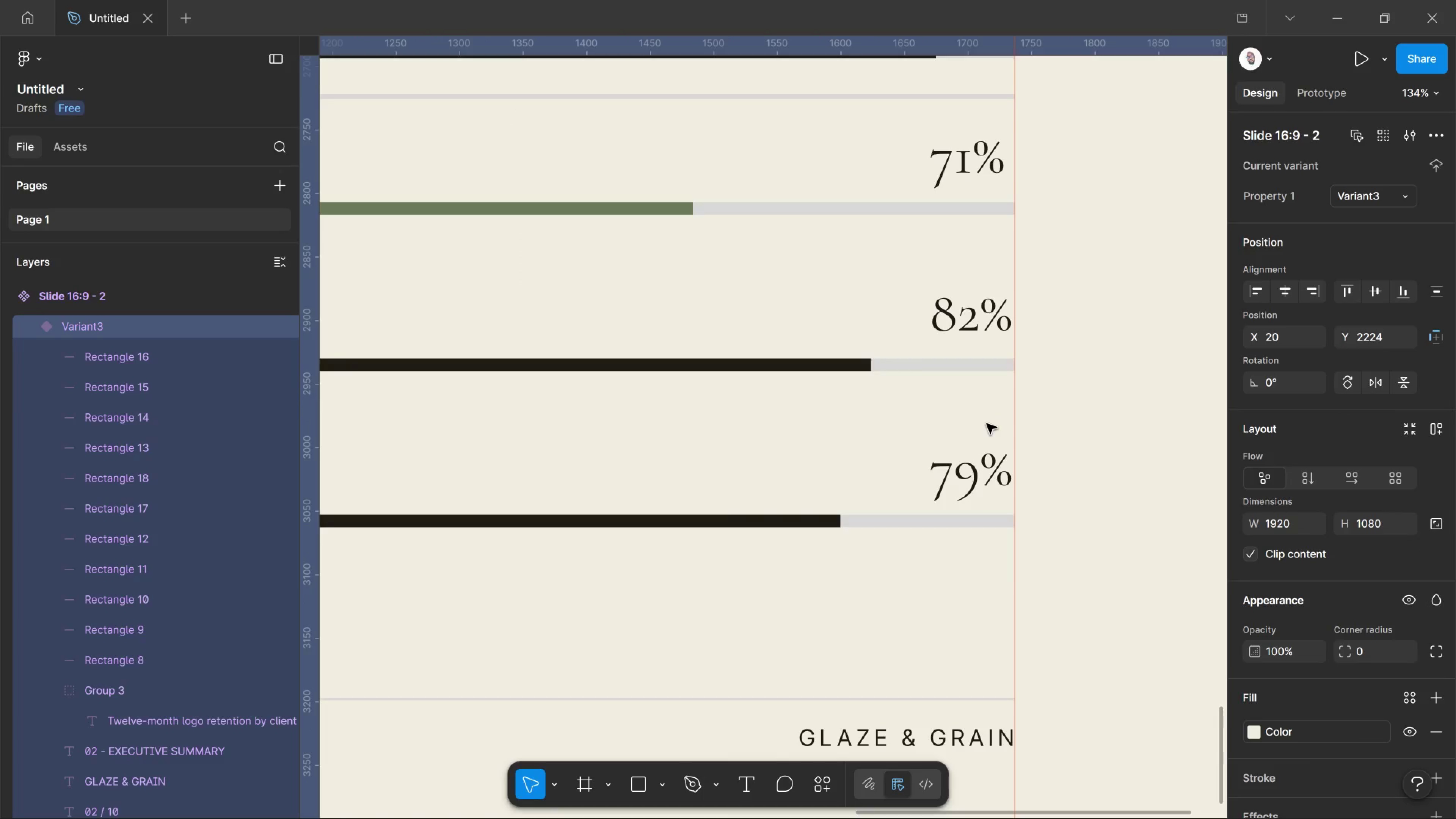 
wait(17.53)
 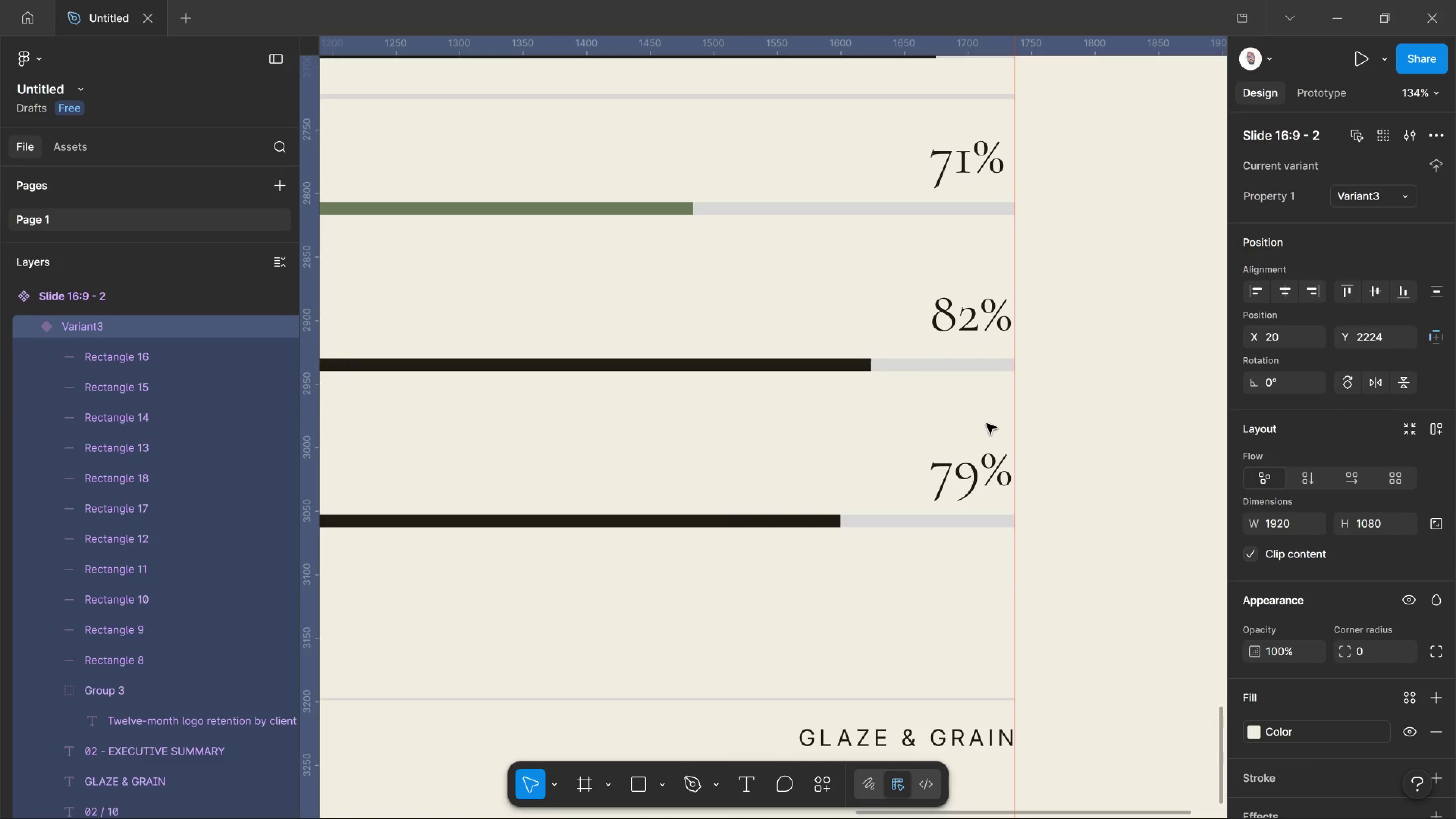 
key(Control+ControlLeft)
 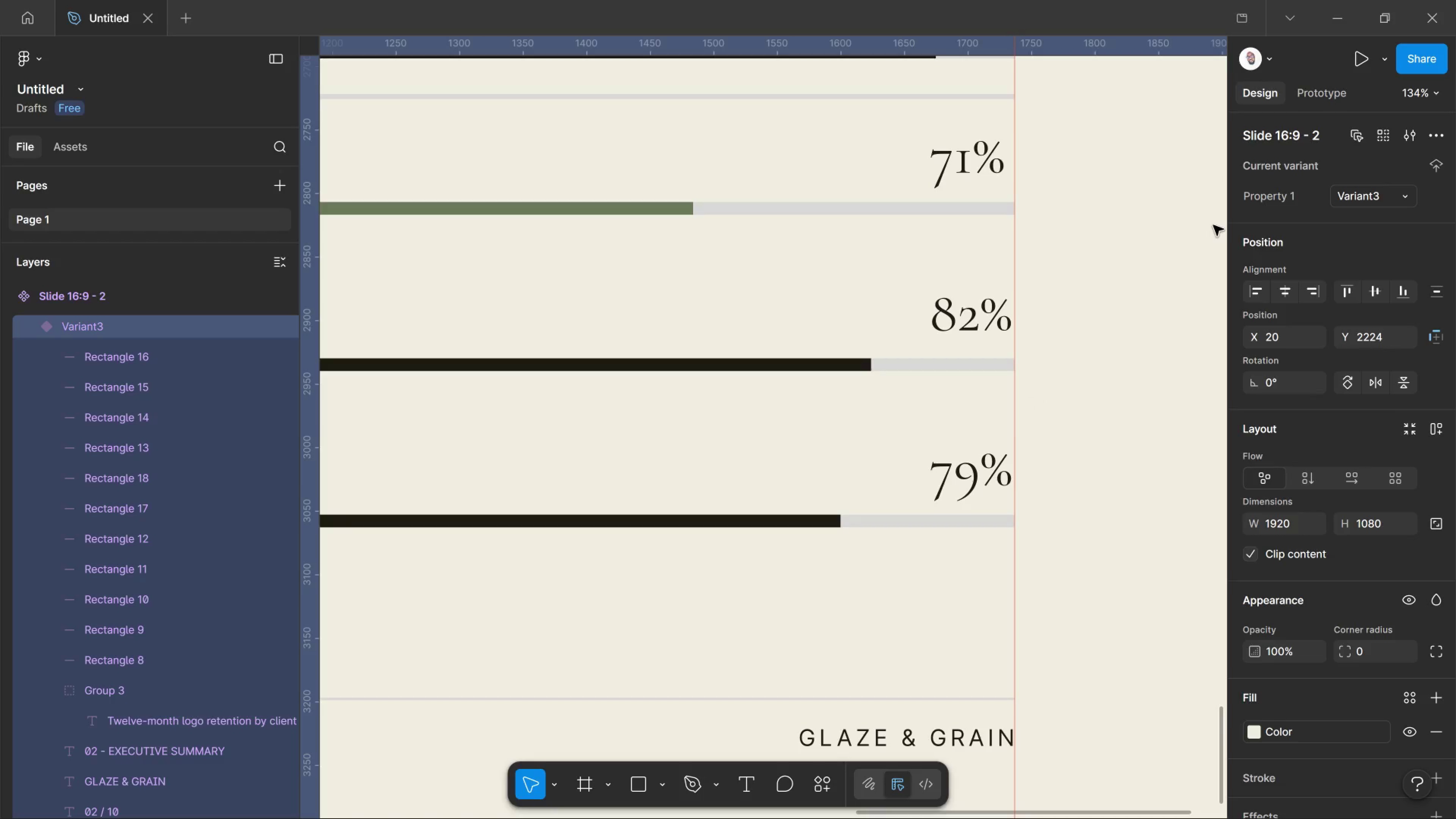 
hold_key(key=ControlLeft, duration=1.33)
 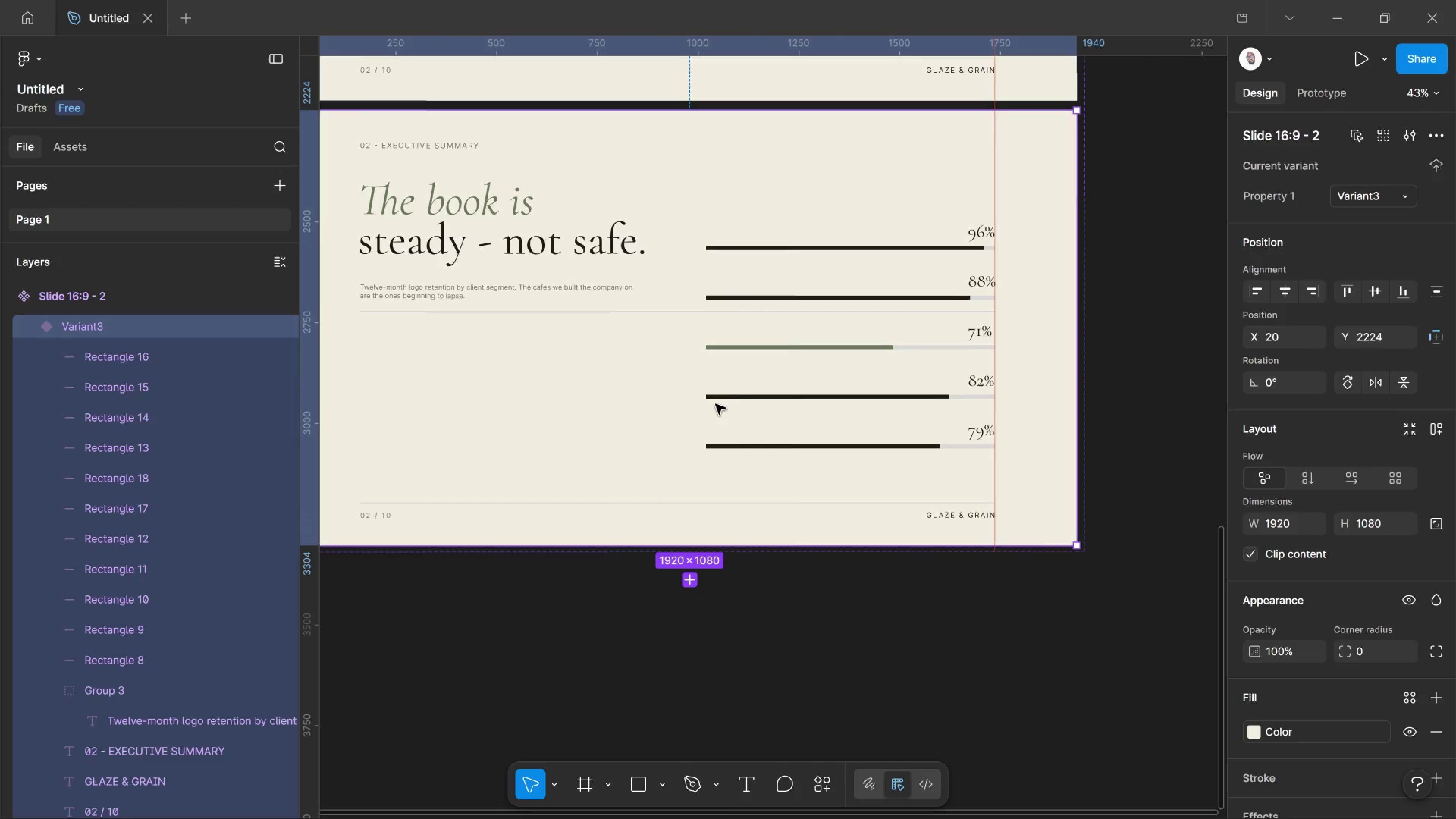 
key(Control+ControlLeft)
 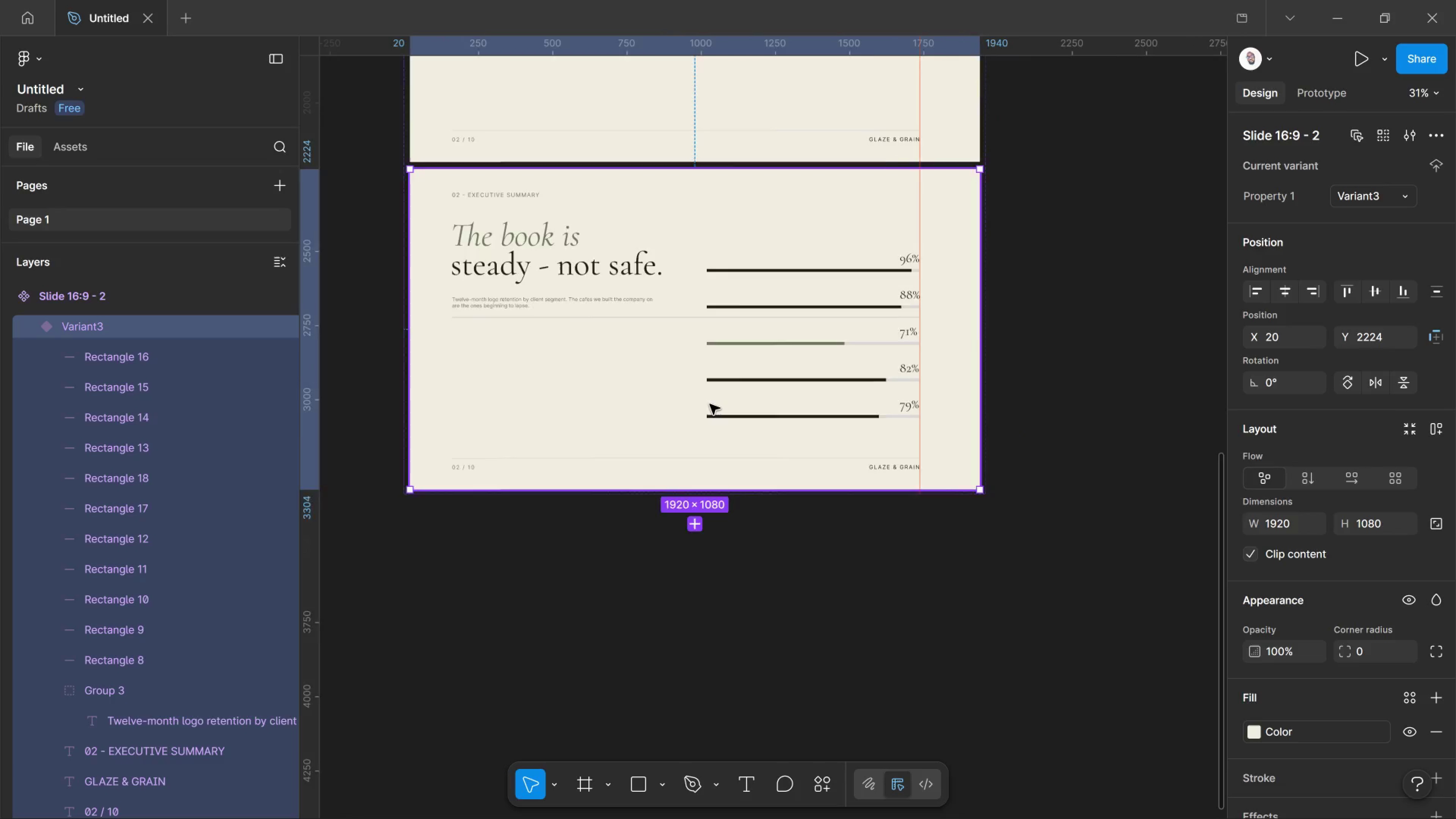 
hold_key(key=ControlLeft, duration=0.73)
hold_key(key=ControlLeft, duration=0.53)
scroll: coordinate [725, 386], scroll_direction: down, amount: 3.0
 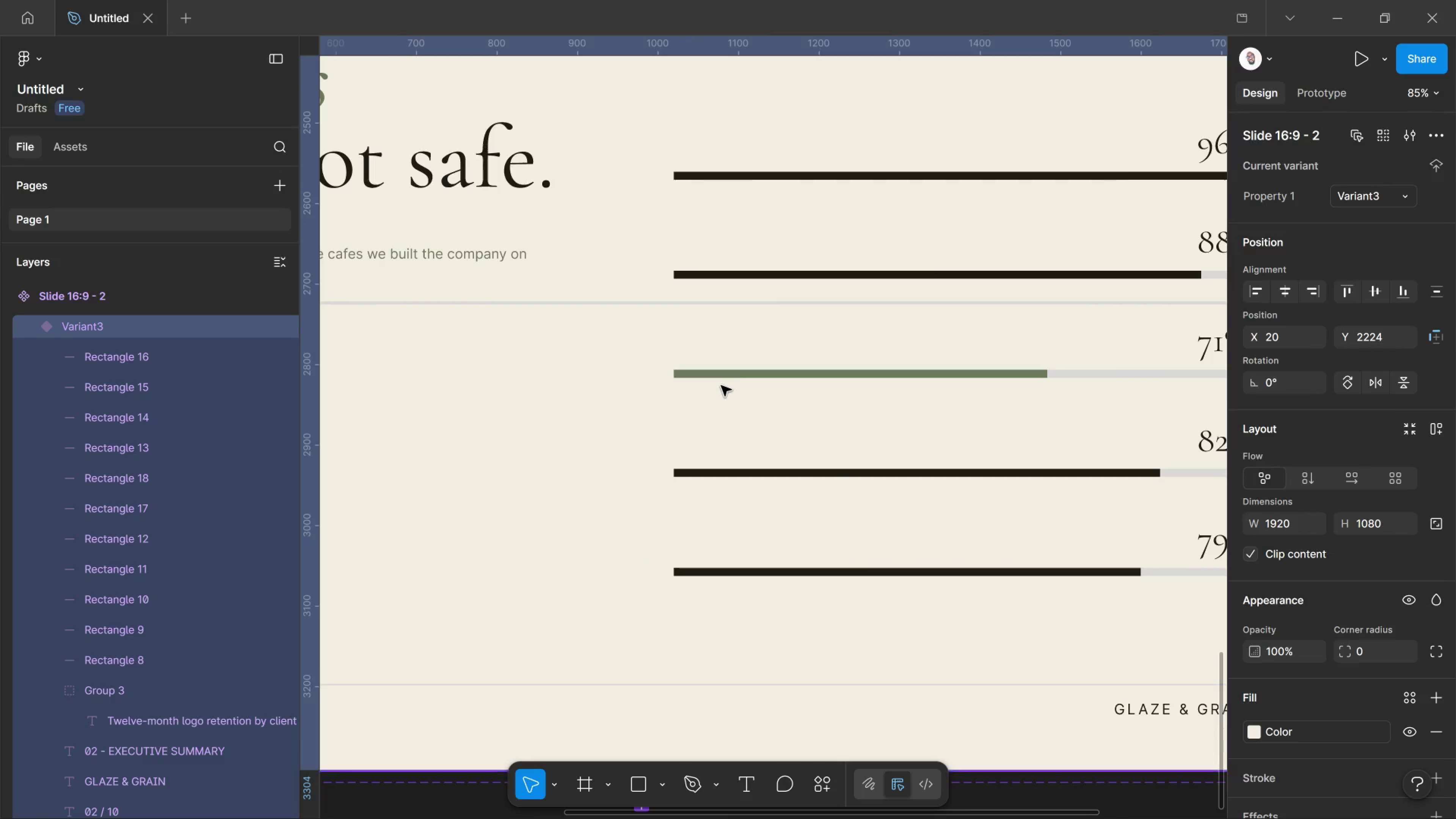 
scroll: coordinate [723, 386], scroll_direction: up, amount: 10.0
 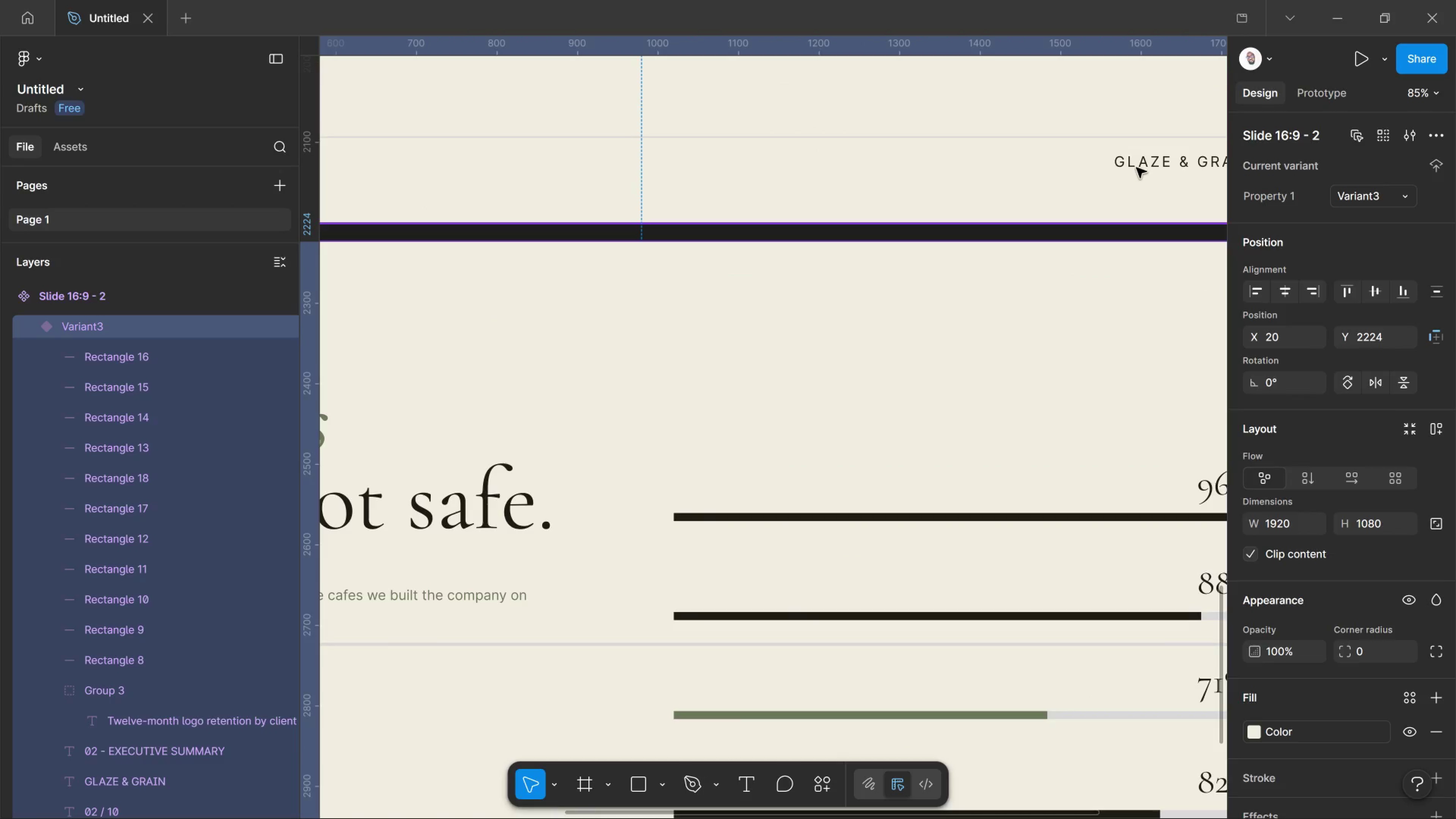 
left_click([1136, 162])
 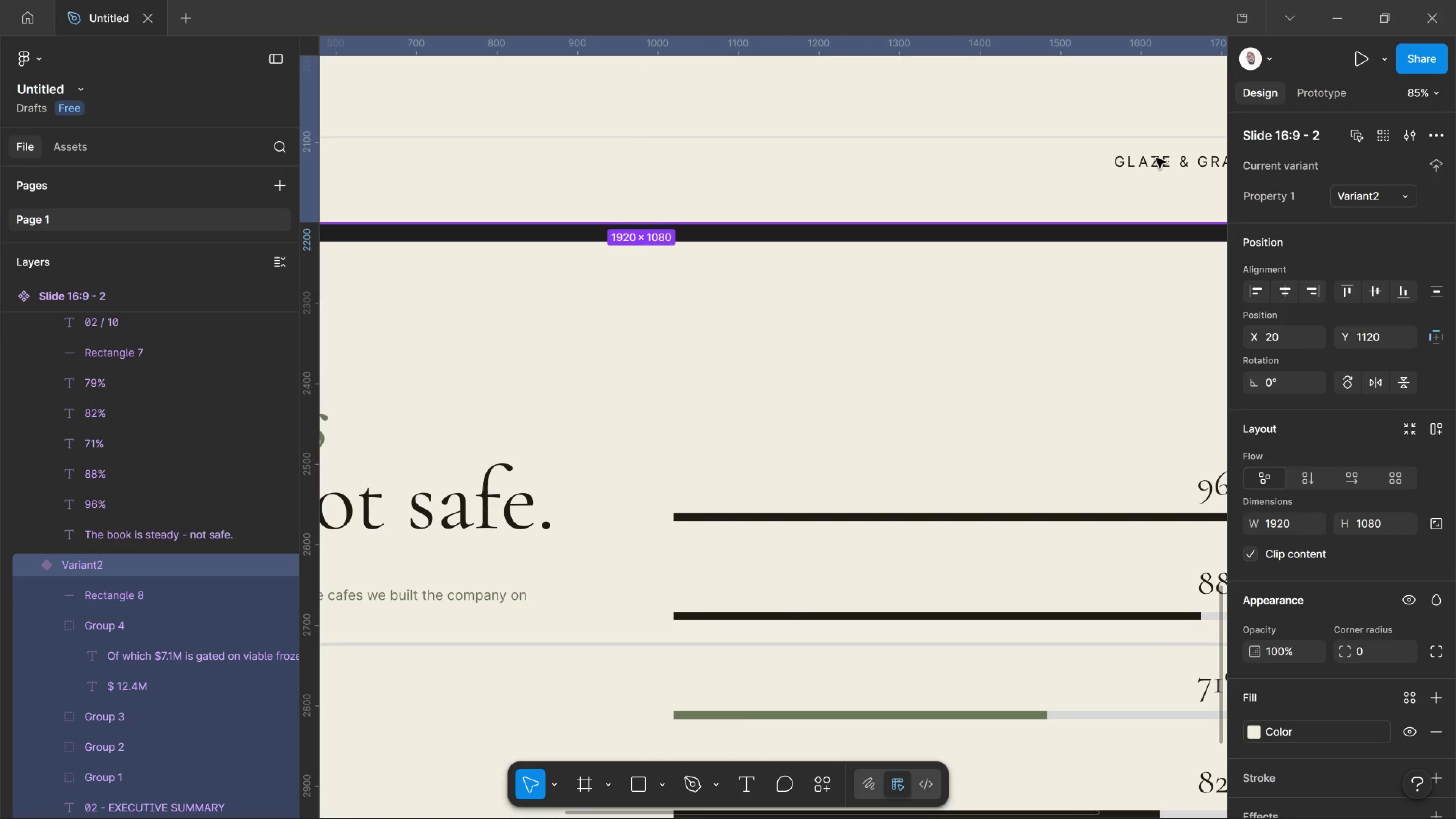 
double_click([1156, 158])
 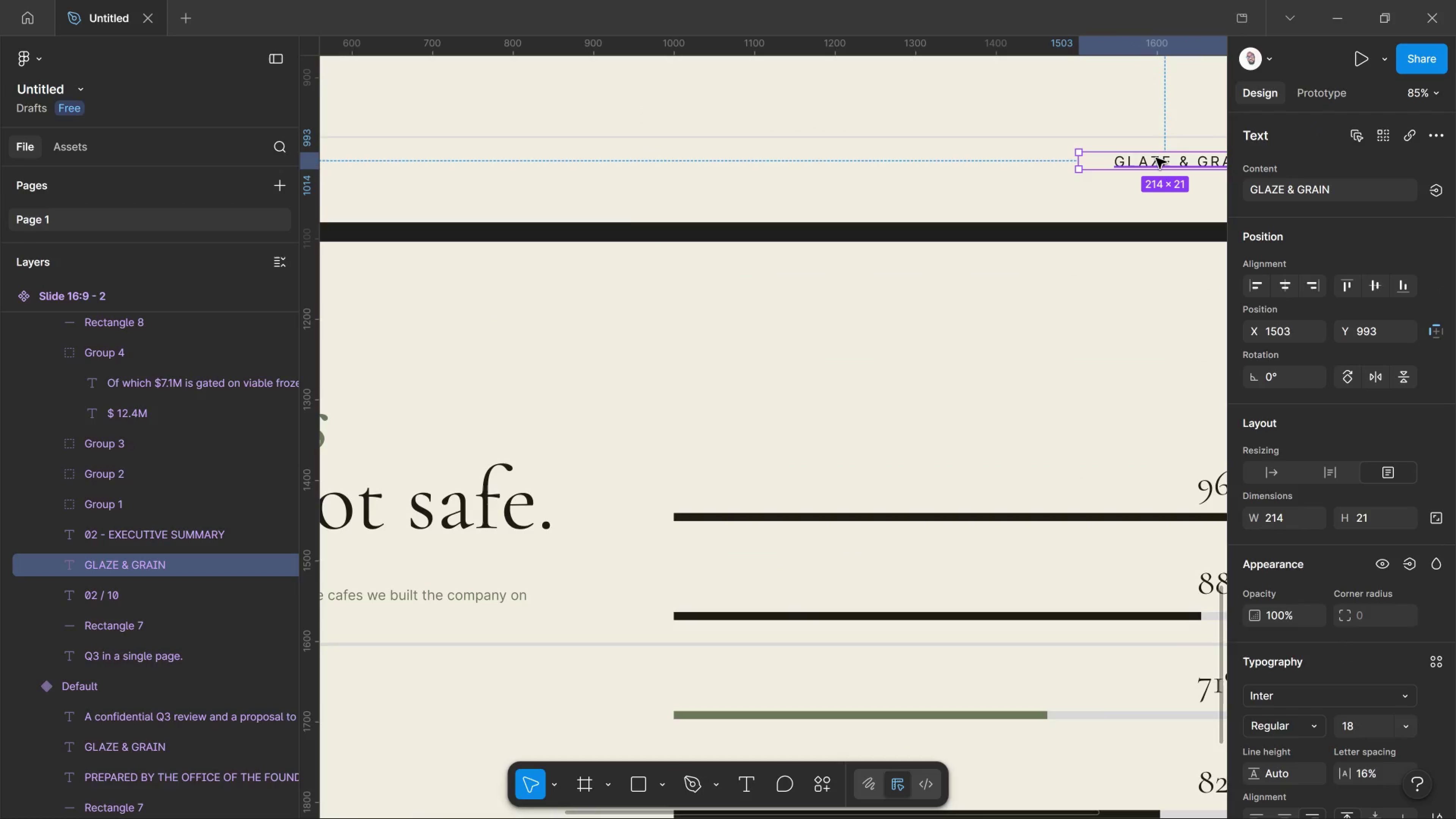 
hold_key(key=AltLeft, duration=2.21)
left_click_drag(start_coordinate=[1160, 160], to_coordinate=[732, 494])
 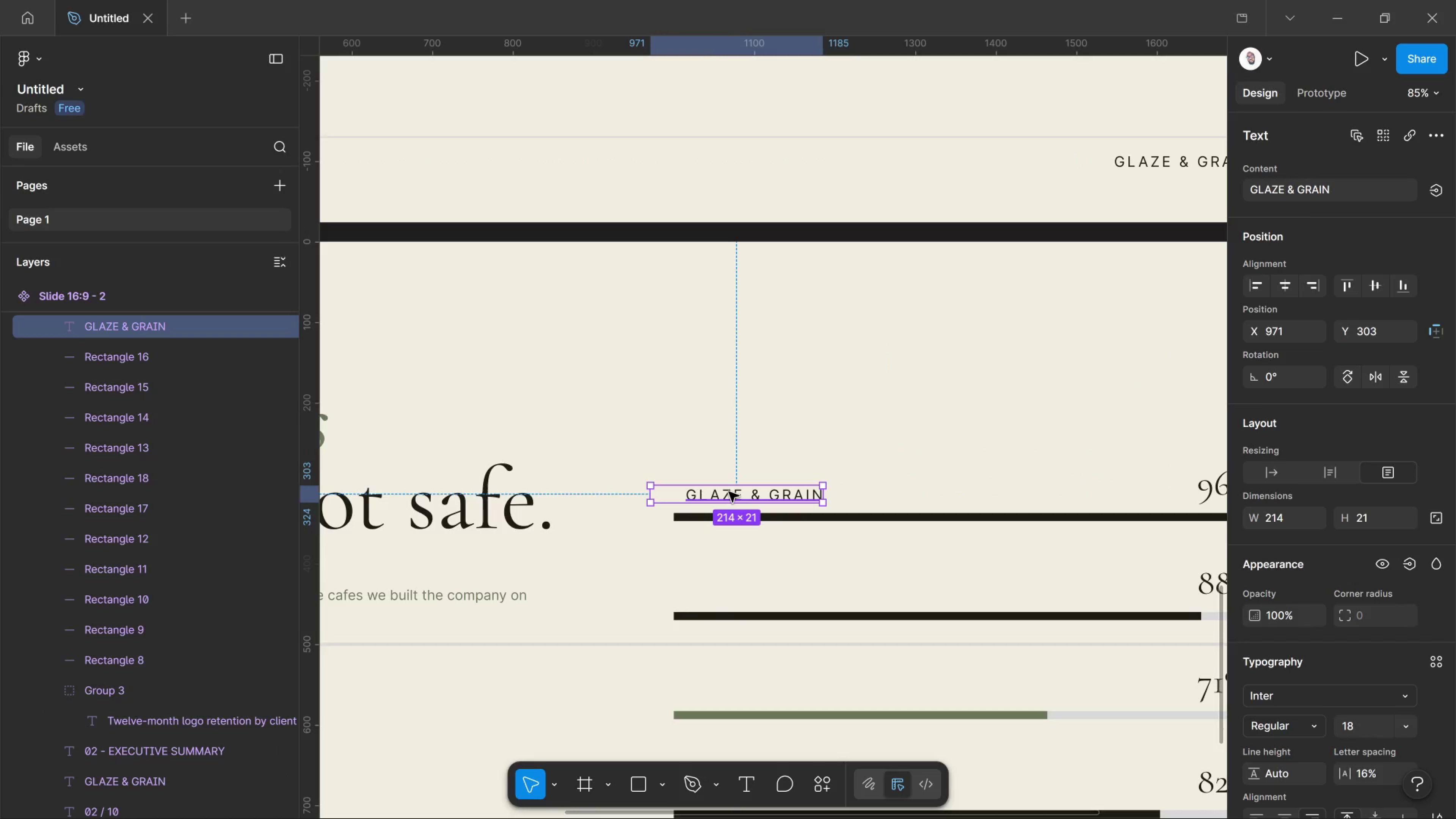 
double_click([729, 492])
 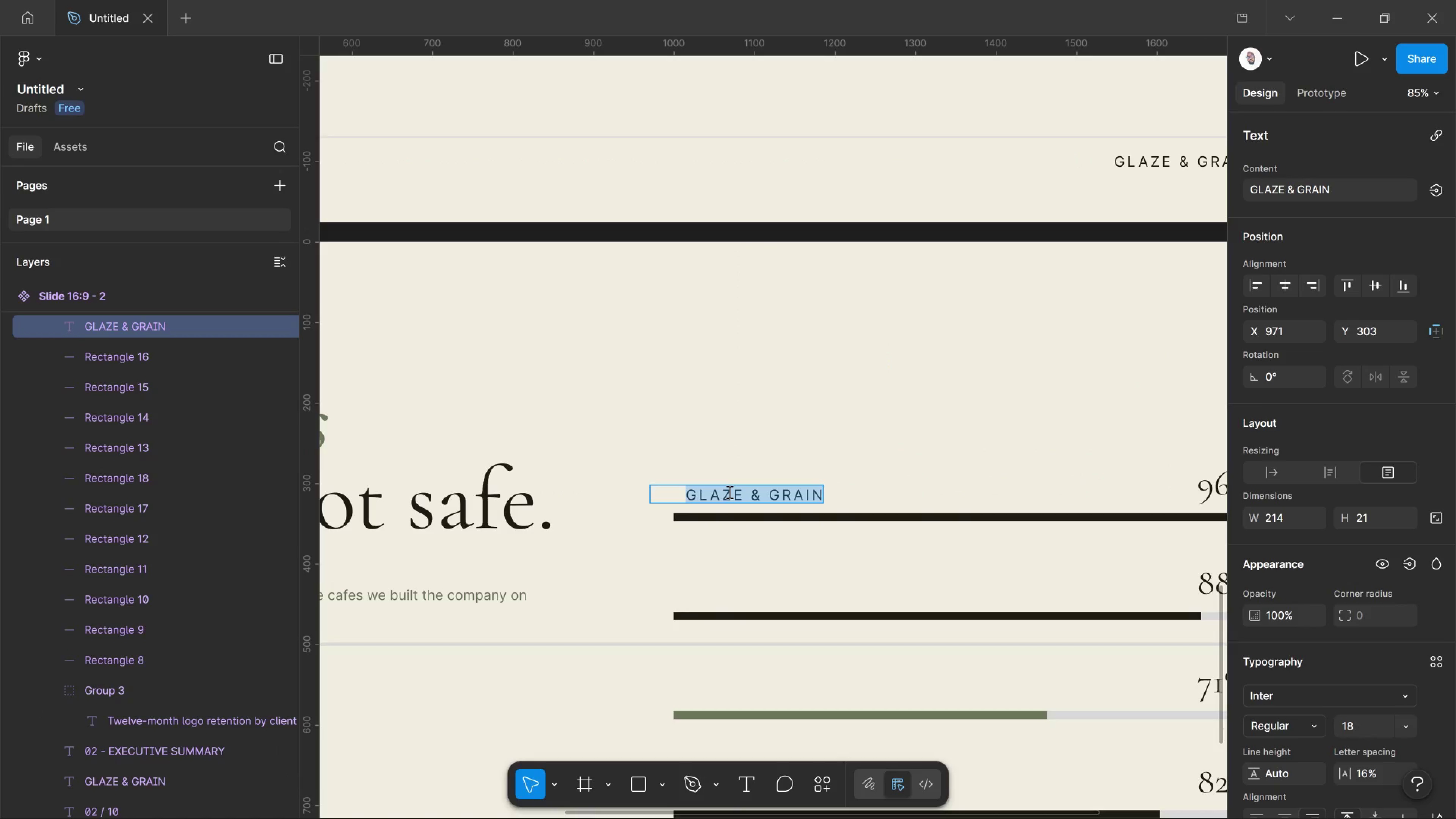 
hold_key(key=ControlLeft, duration=0.64)
 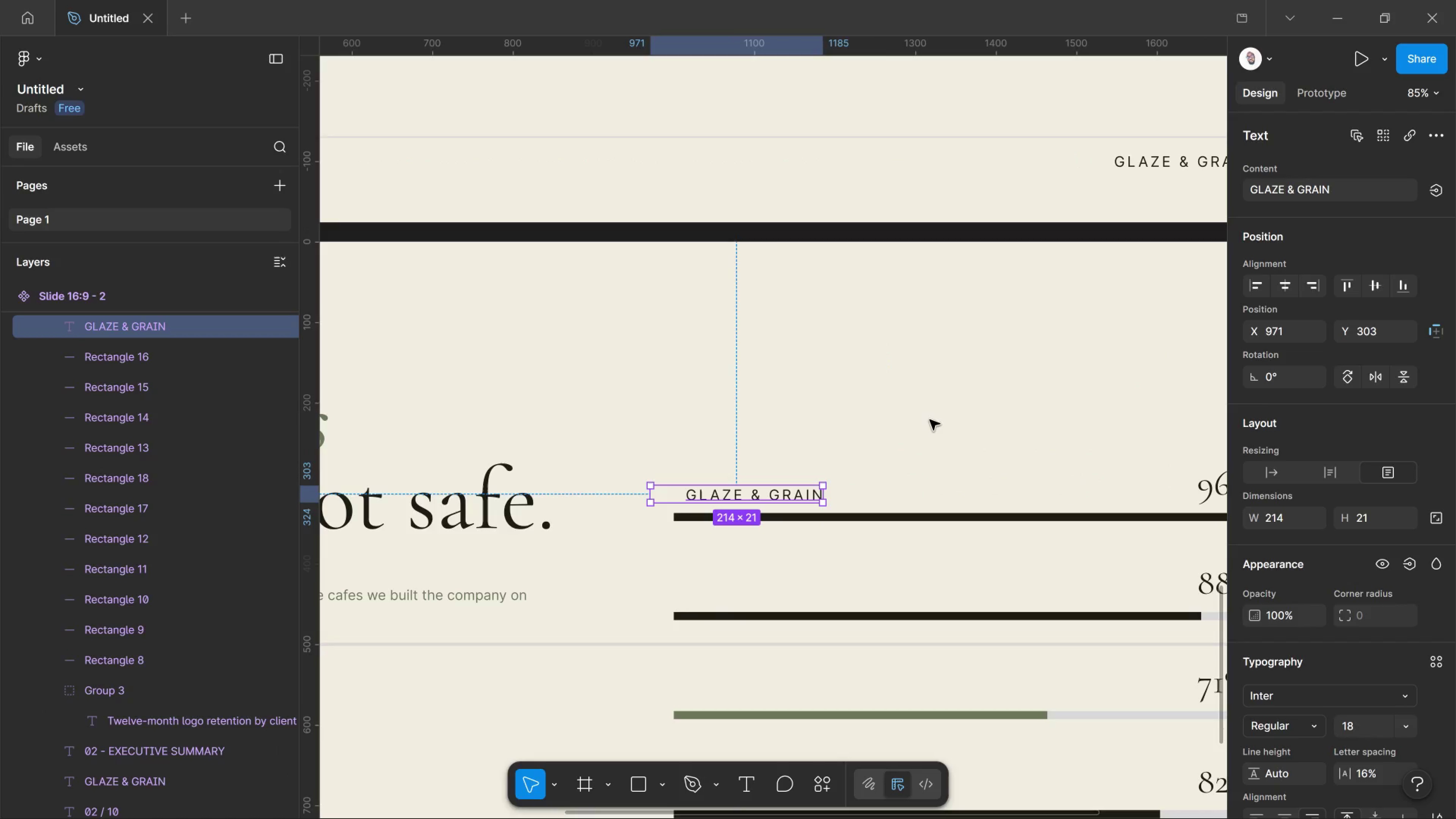 
left_click([930, 420])
 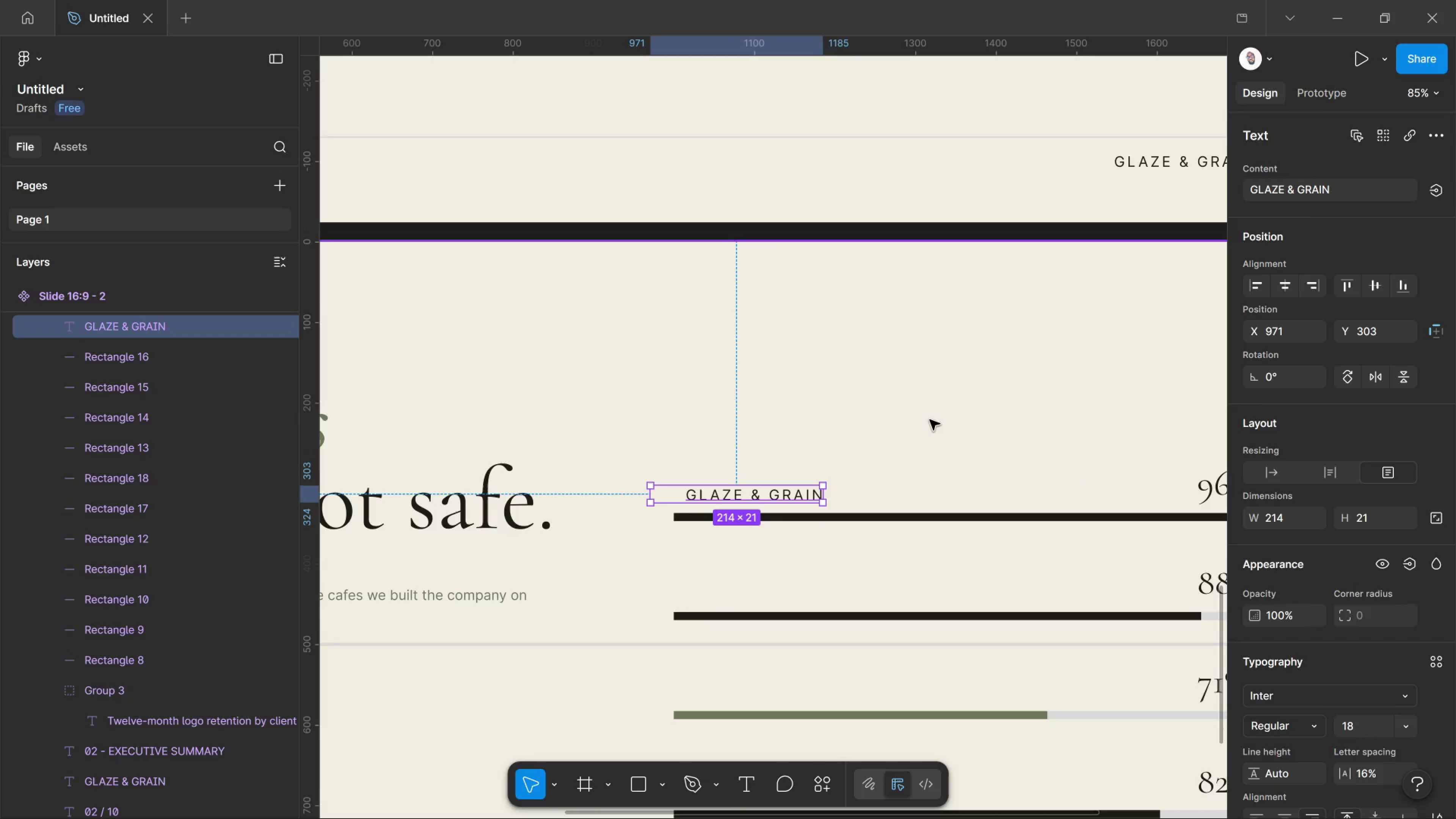 
key(Delete)
 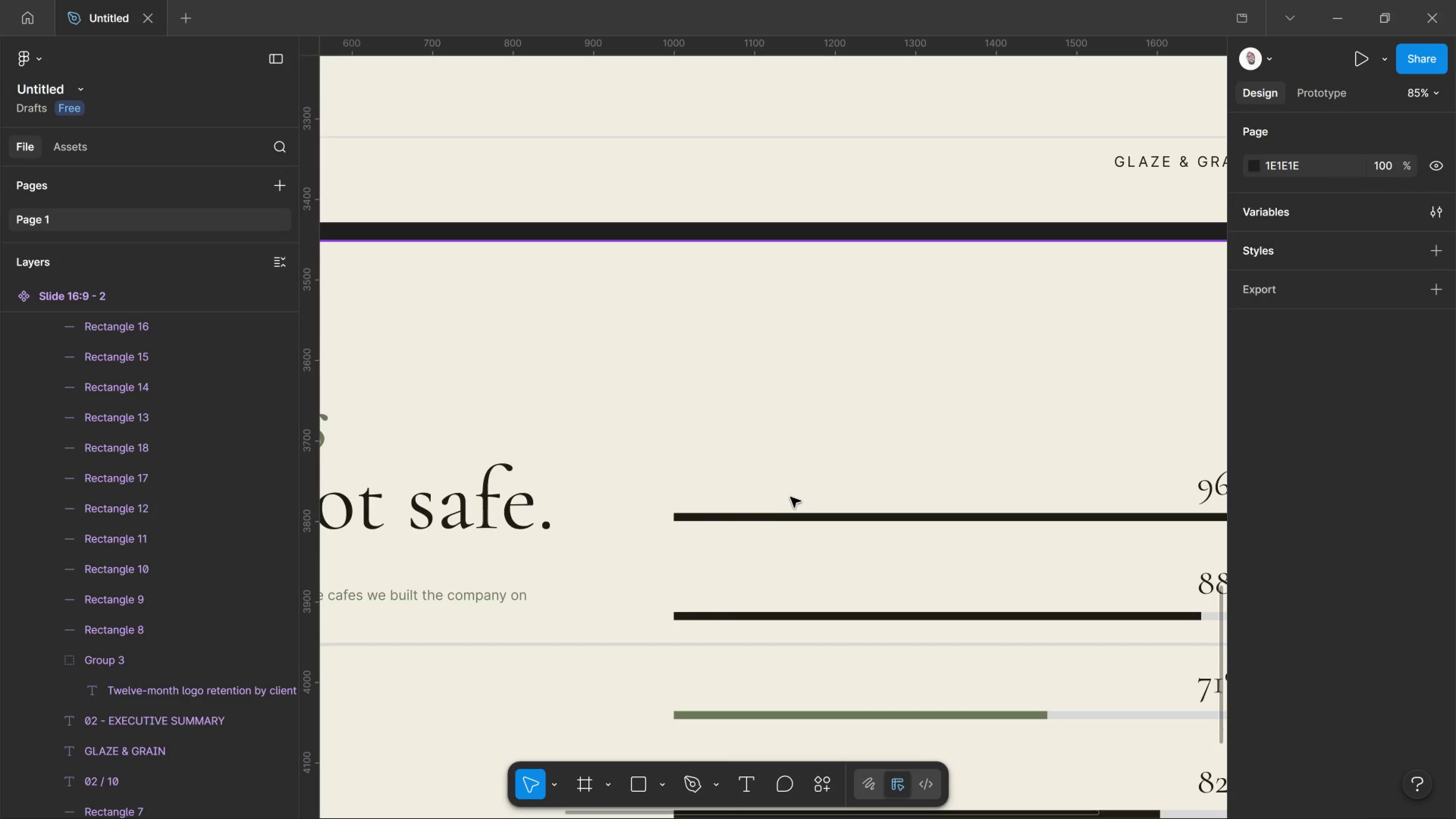 
key(T)
 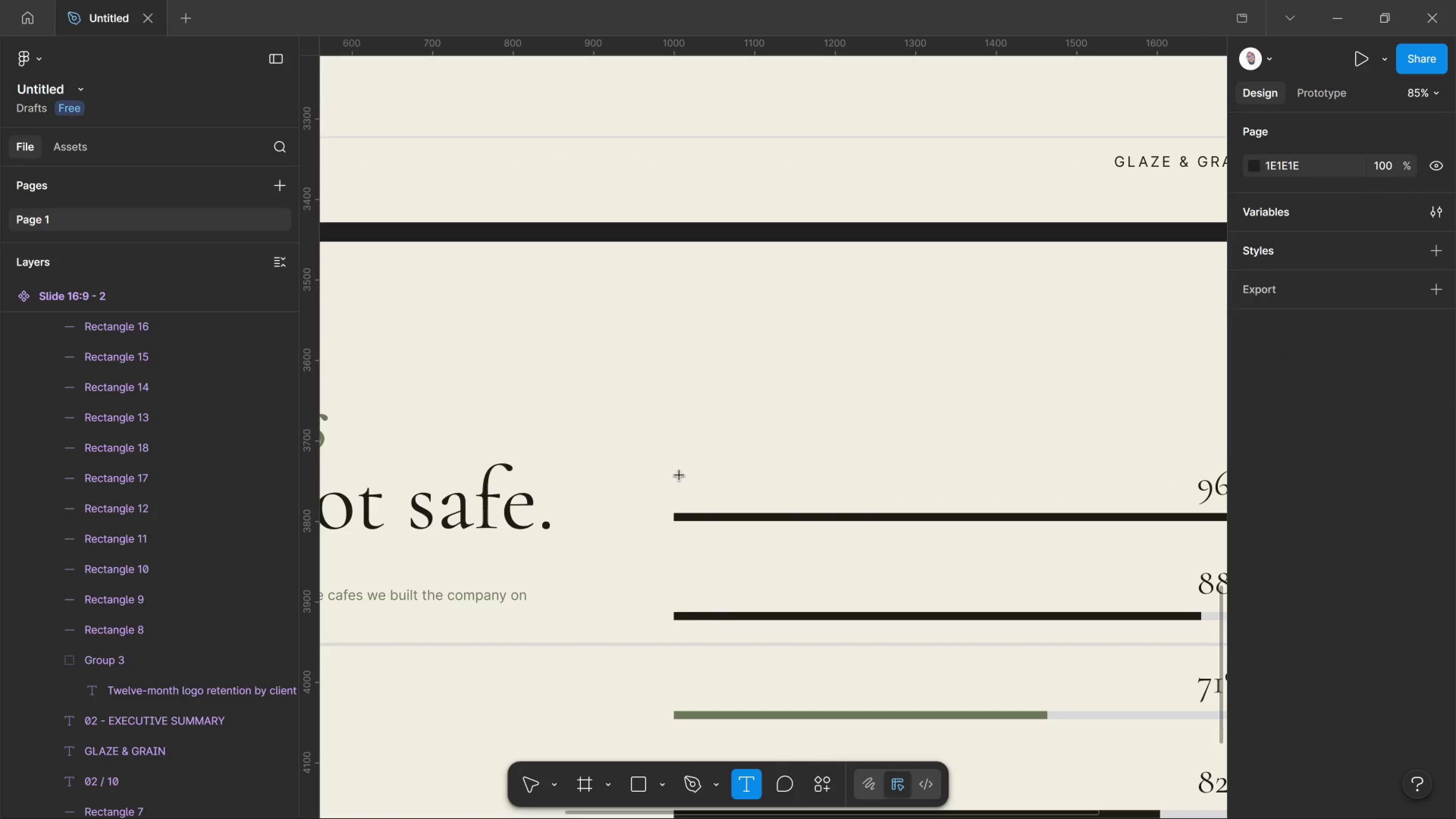 
left_click([679, 475])
 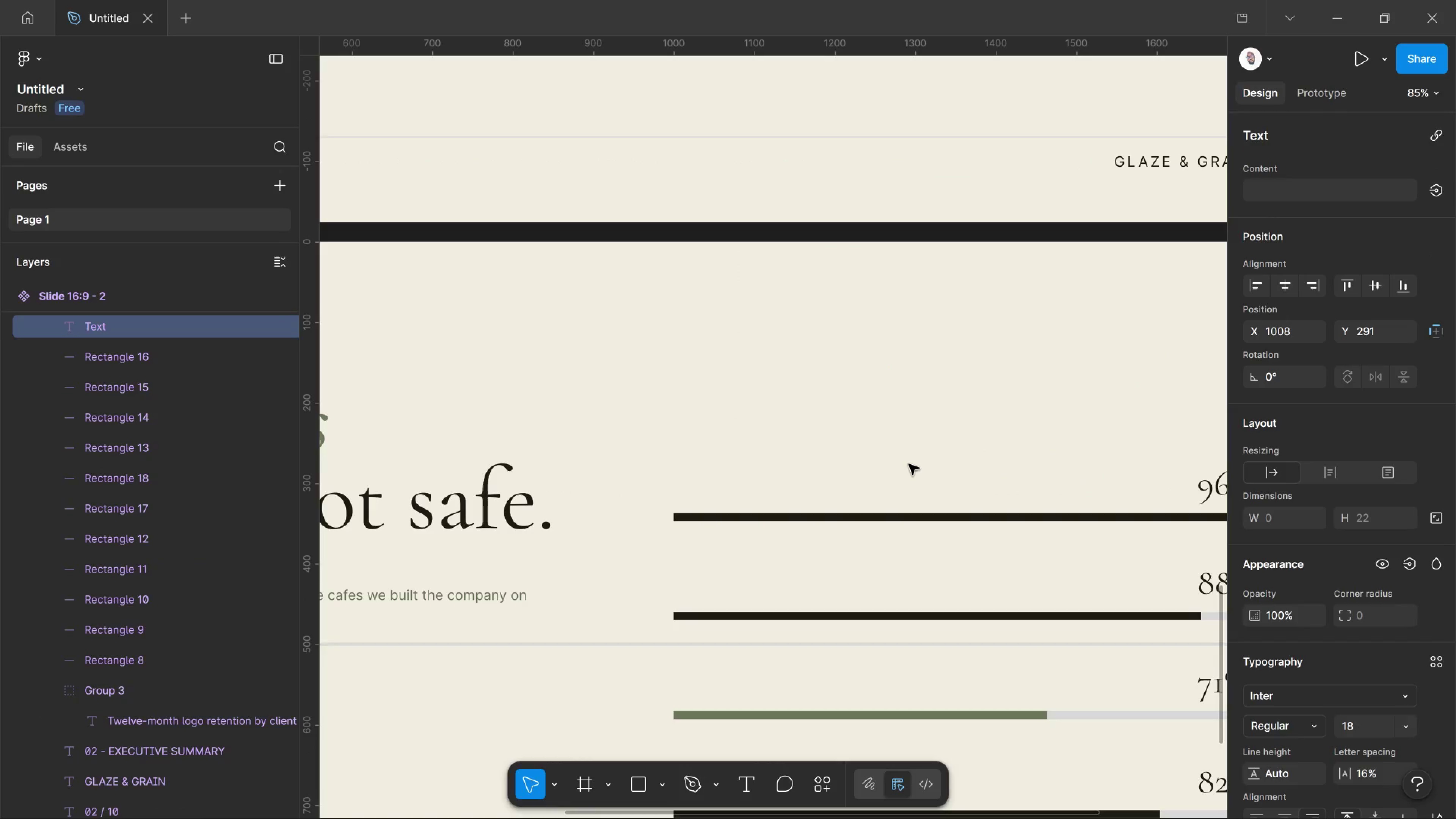 
type(LUC)
key(Backspace)
type(XUR)
key(Backspace)
key(Backspace)
key(Backspace)
key(Backspace)
type(uxury Hp)
key(Backspace)
type(otels)
 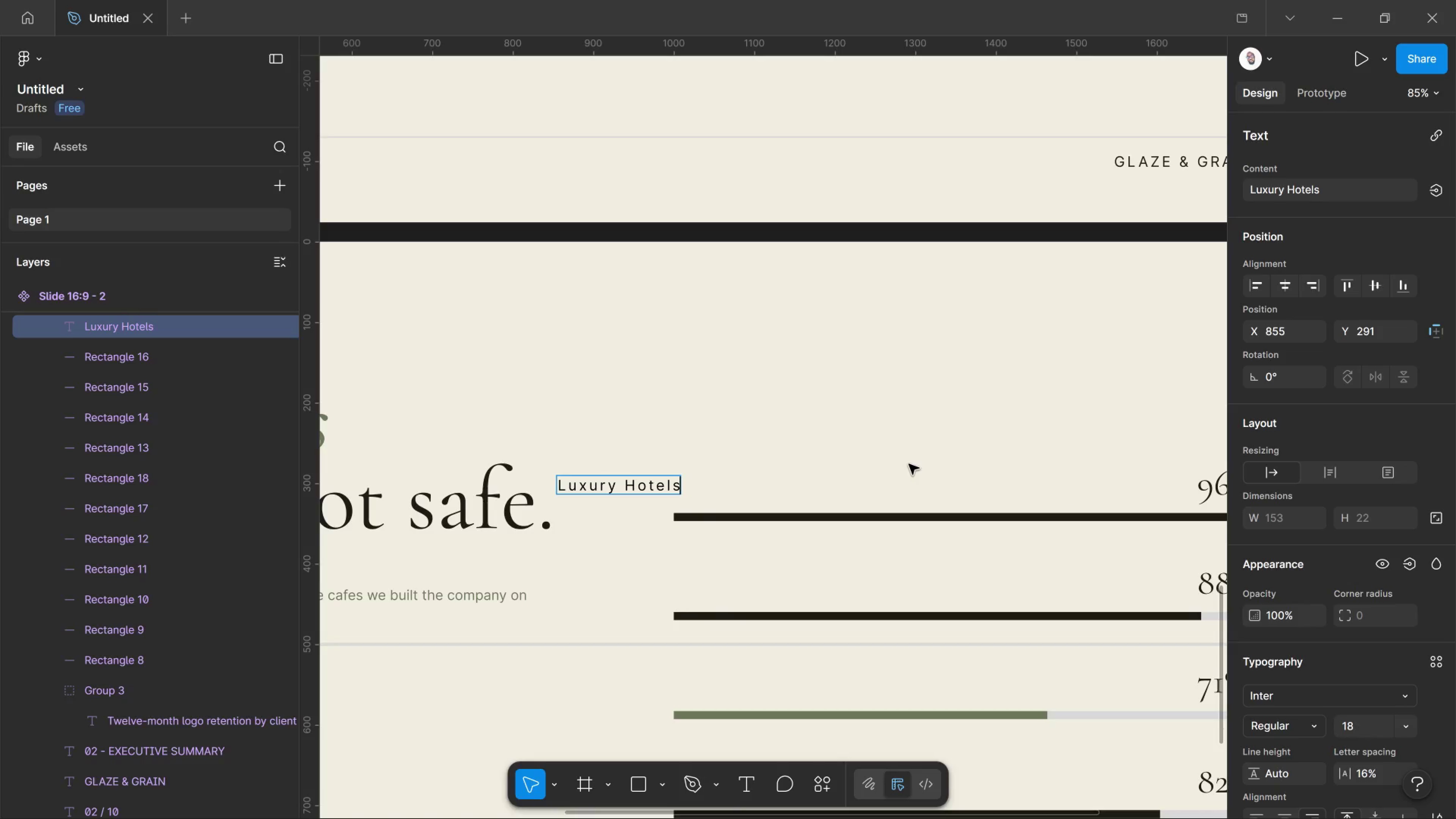 
key(Control+A)
 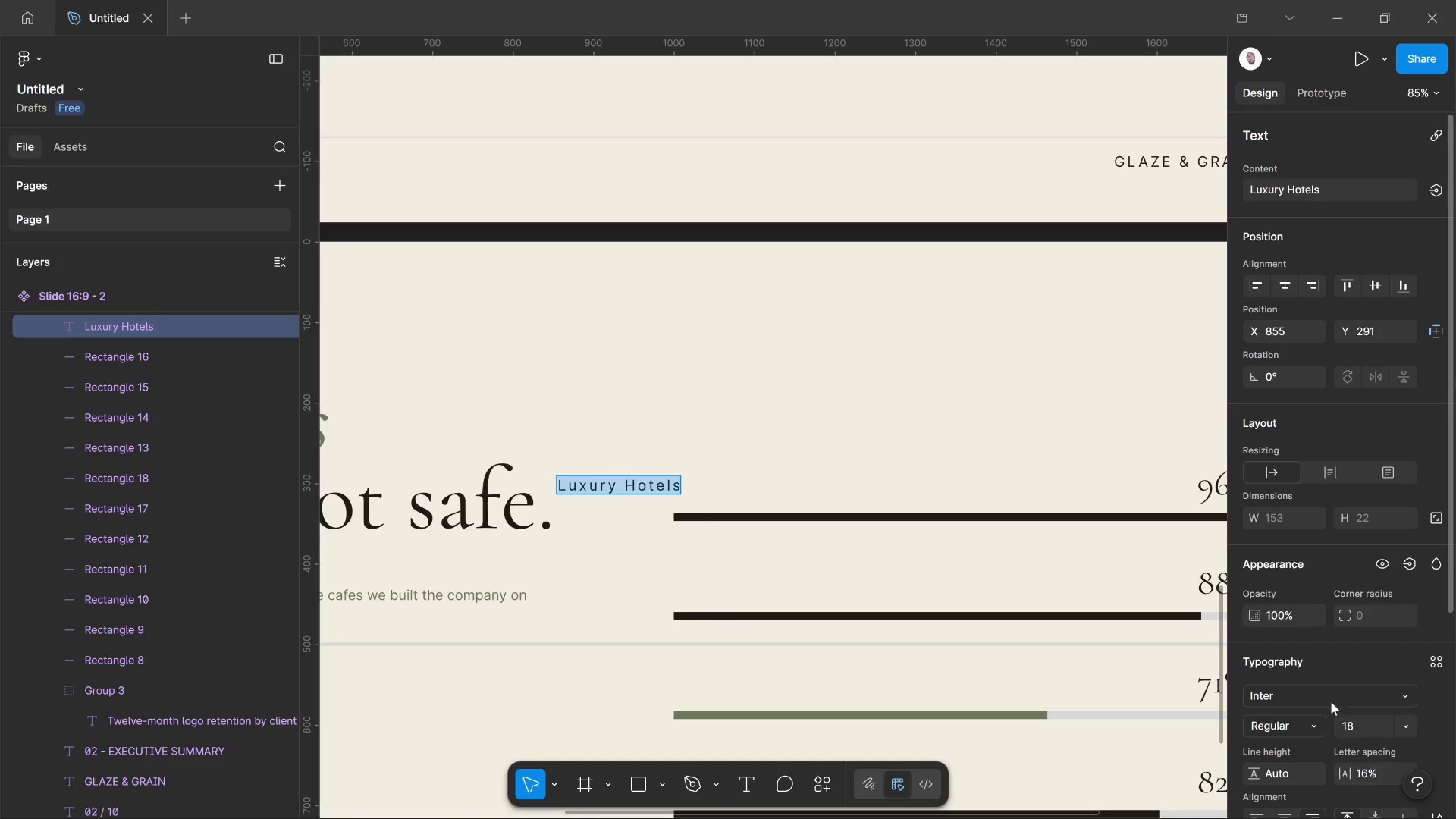 
left_click([1310, 731])
 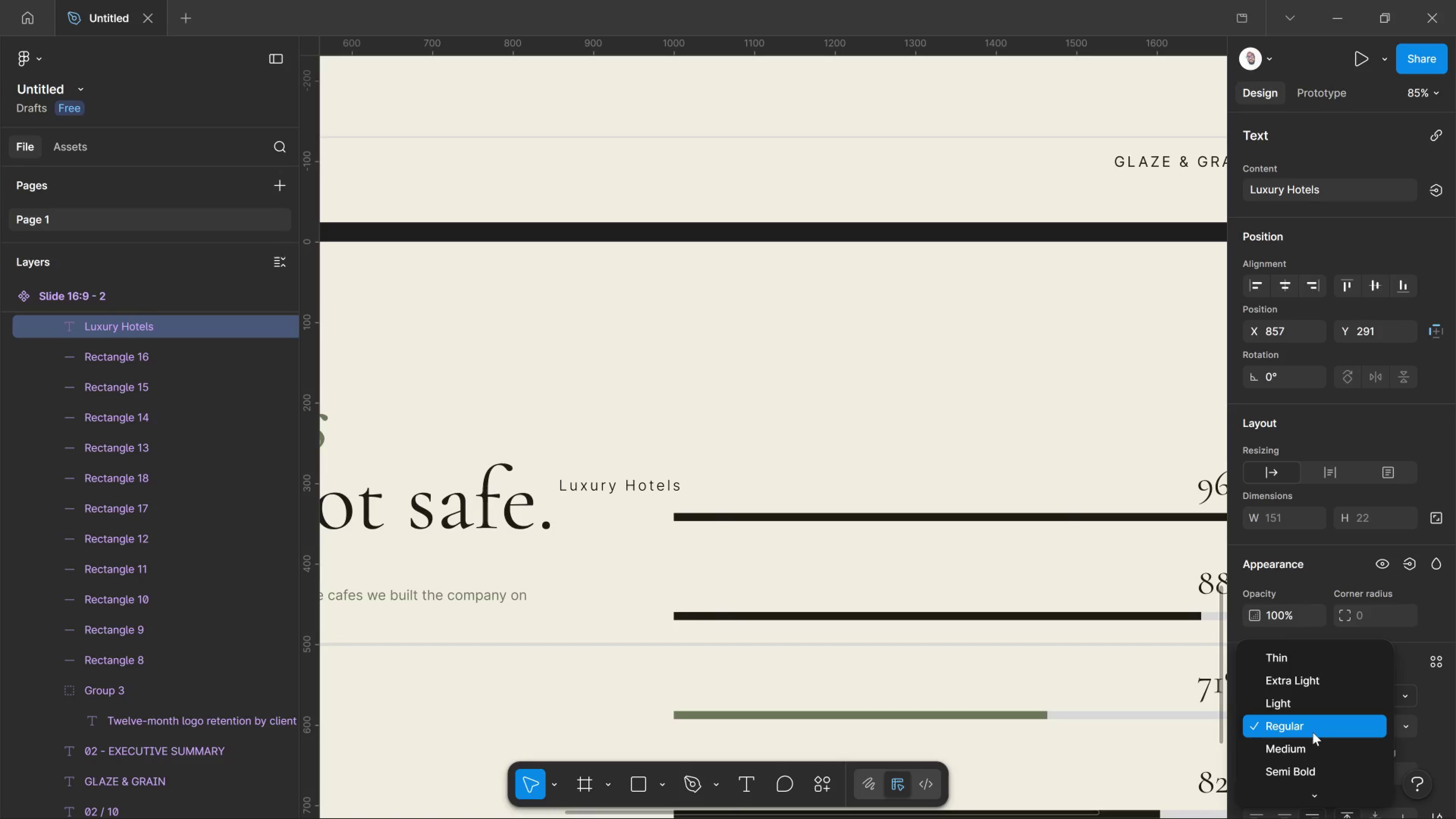 
scroll: coordinate [1315, 738], scroll_direction: down, amount: 2.0
 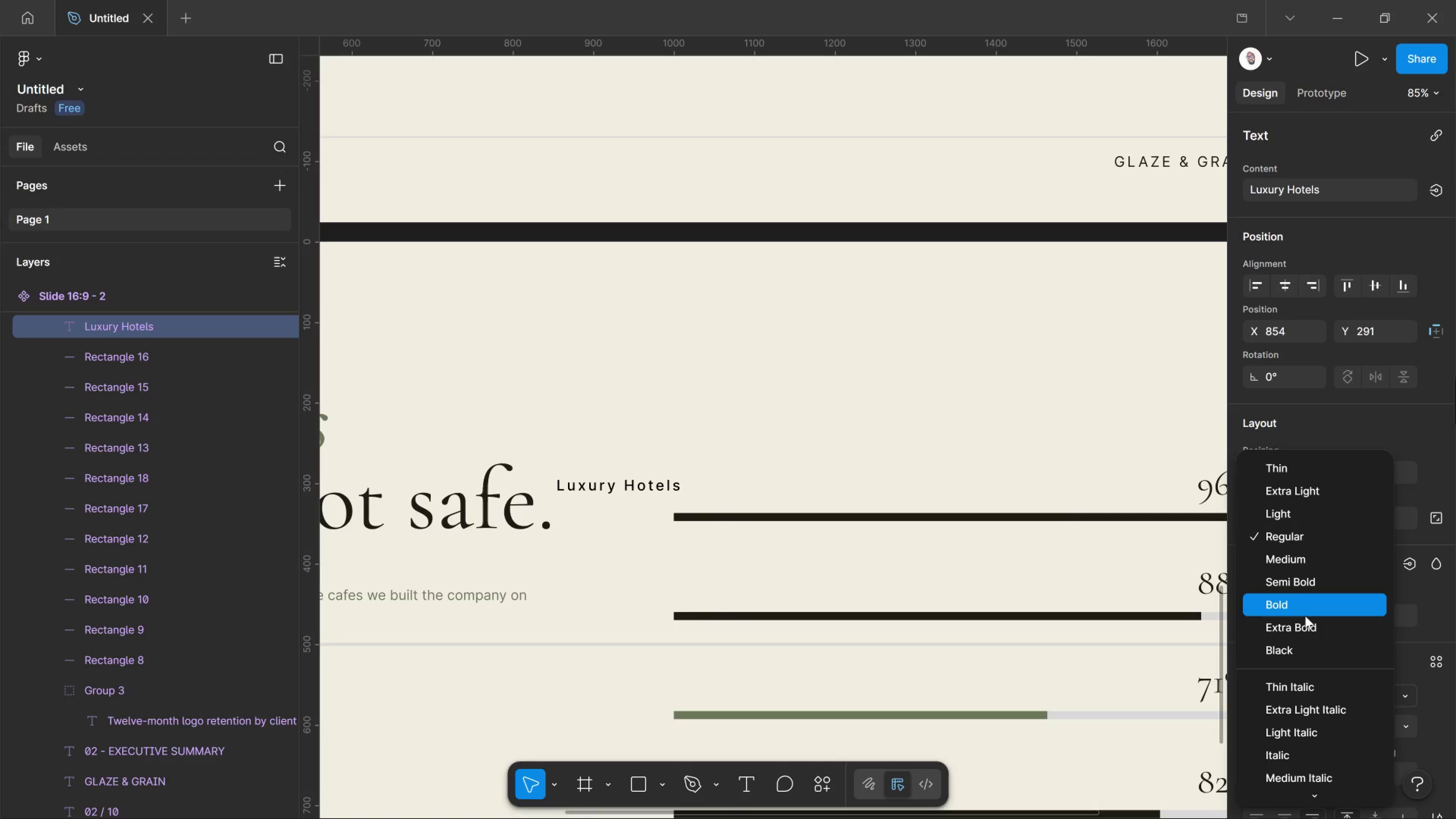 
left_click([1305, 616])
 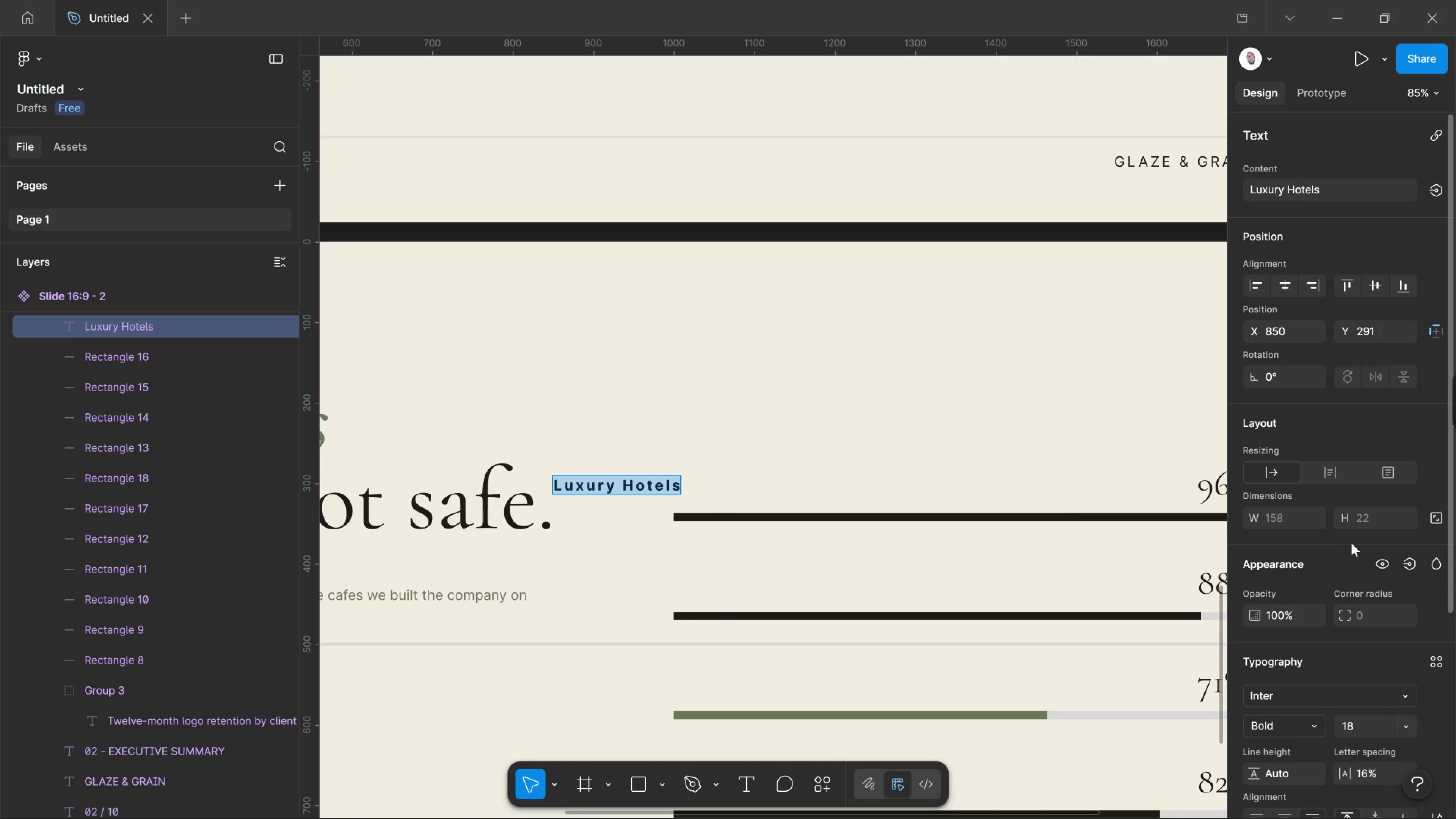 
left_click([1320, 722])
 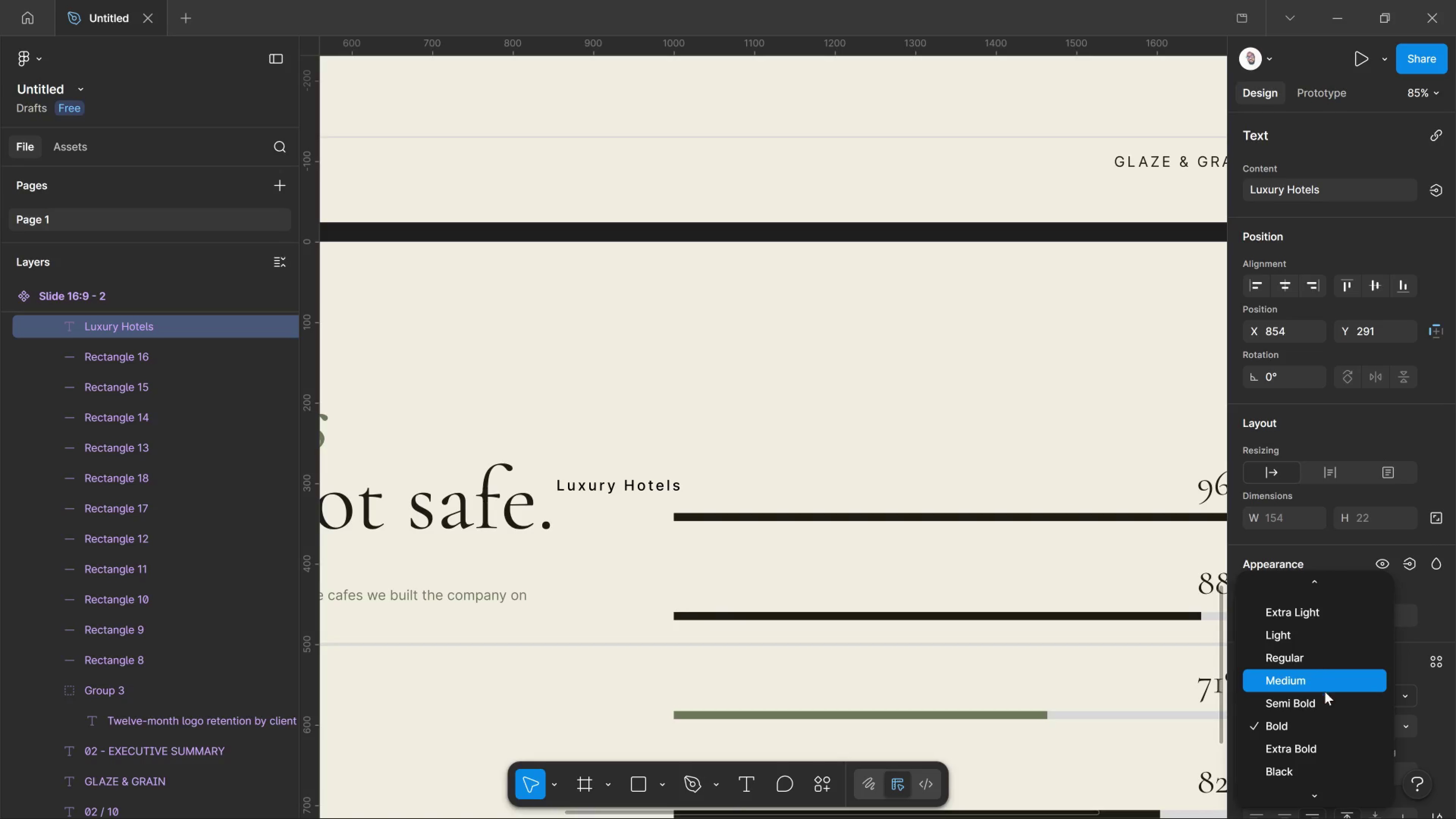 
left_click([1325, 693])
 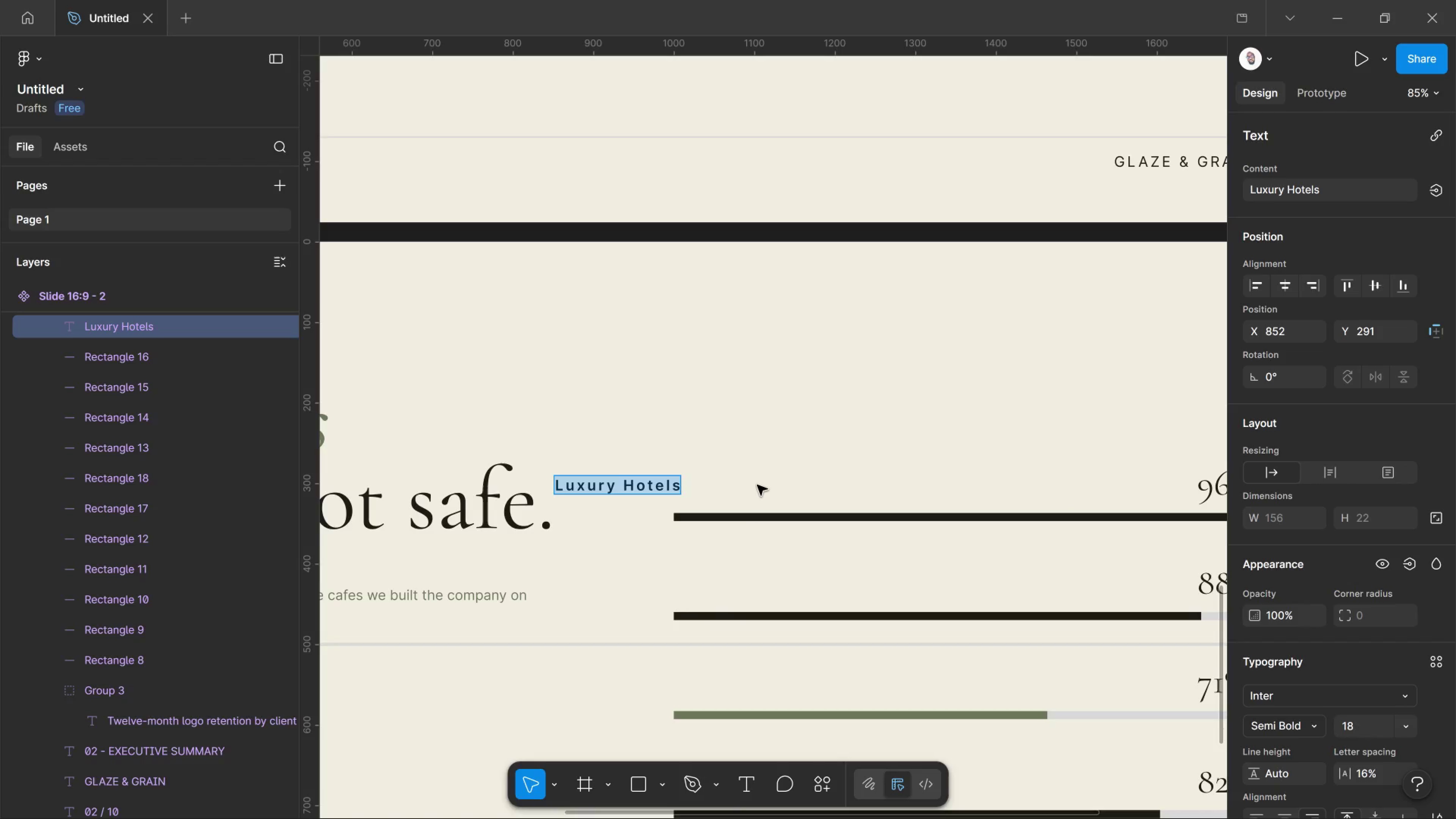 
key(Control+Shift+Period)
 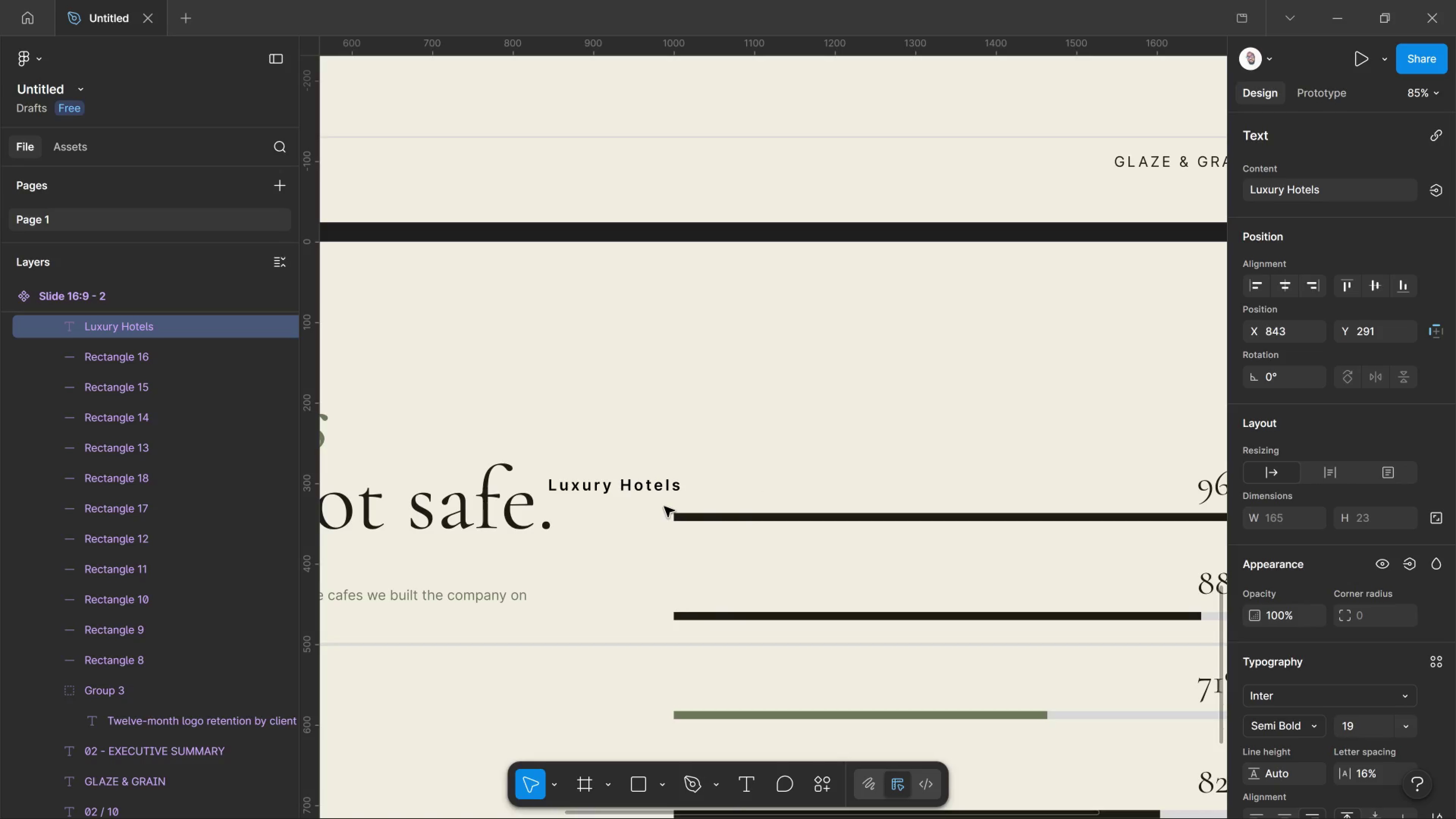 
key(Control+Shift+Period)
 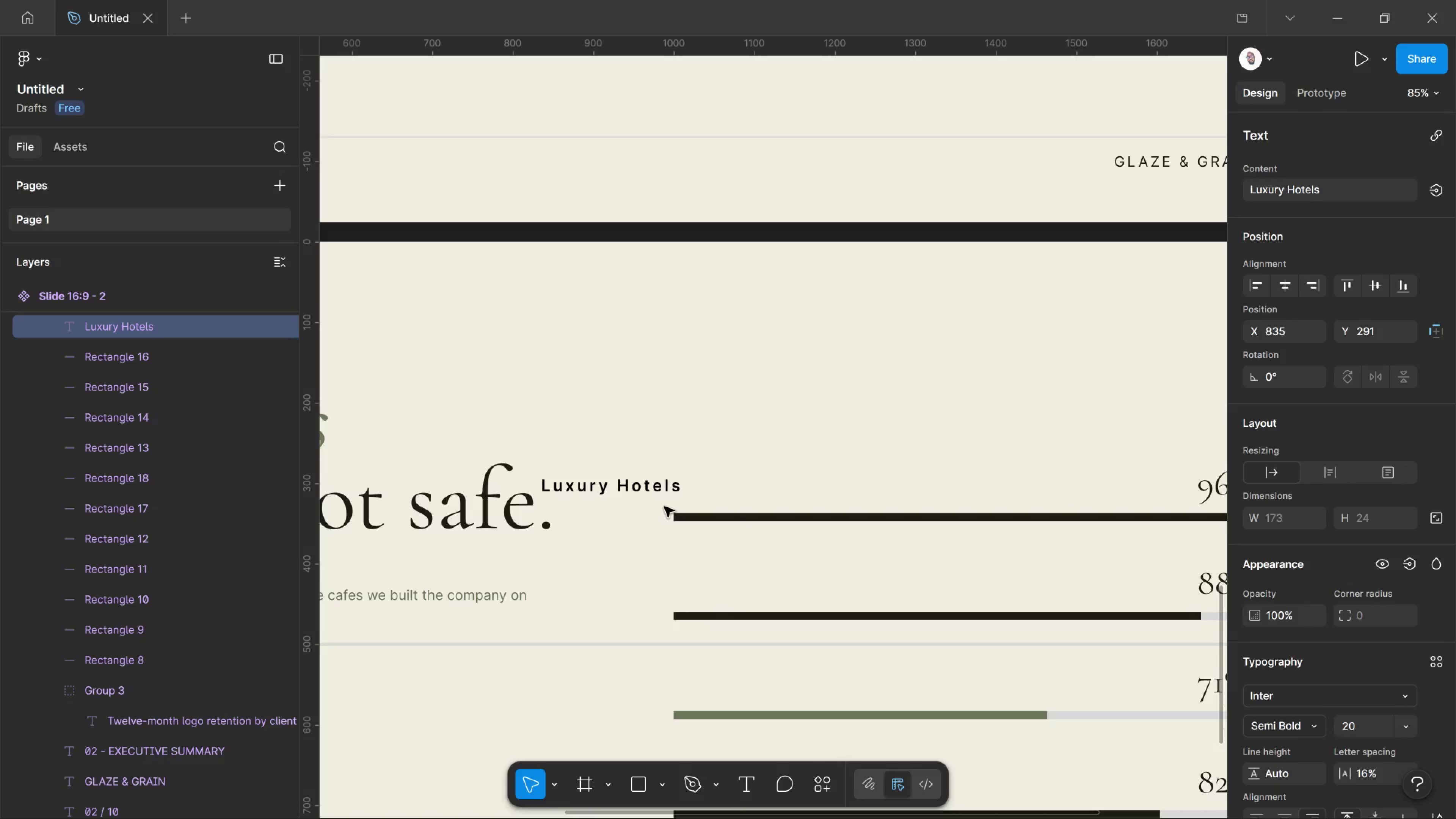 
key(Control+Shift+Period)
 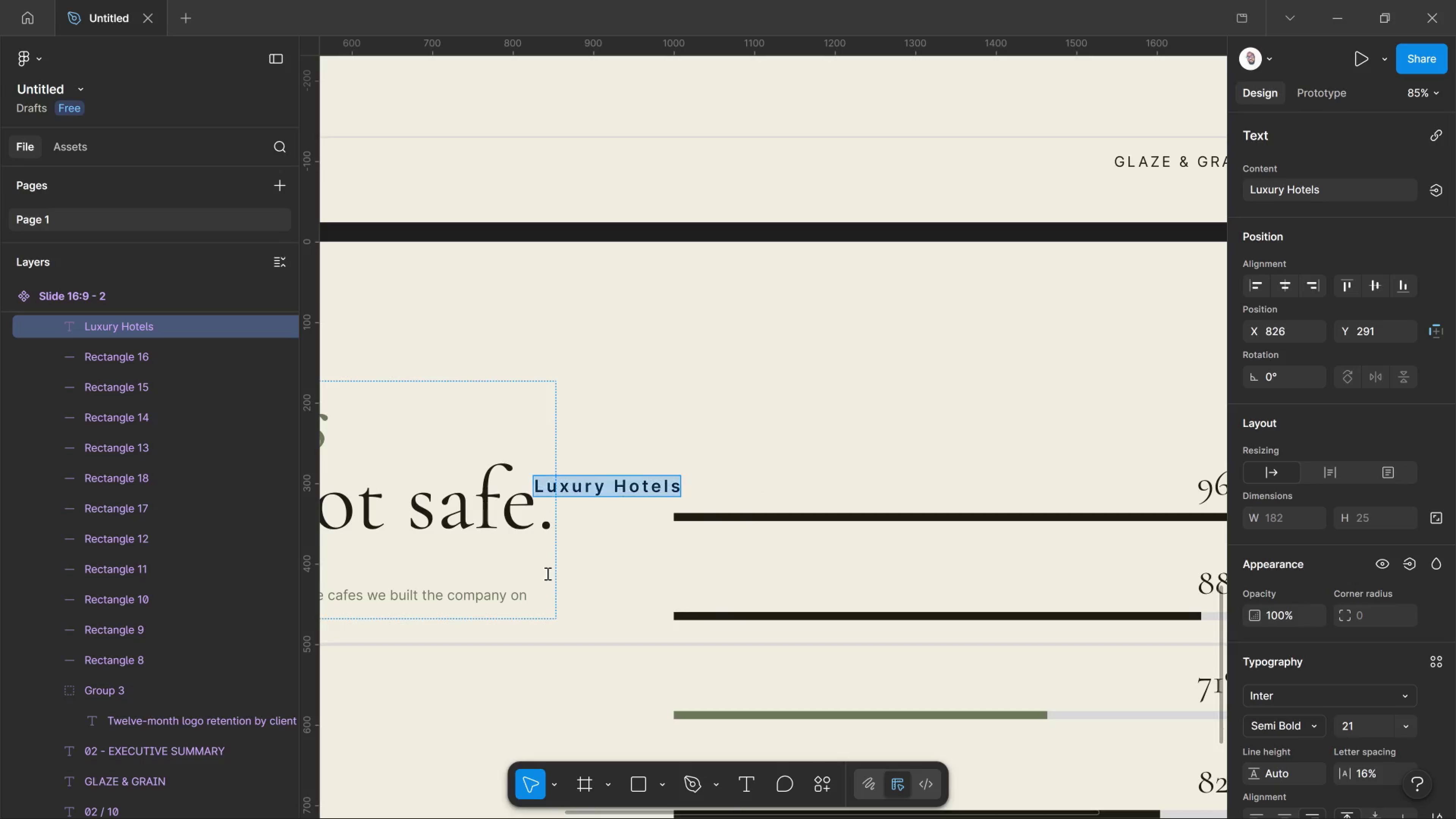 
left_click([606, 560])
 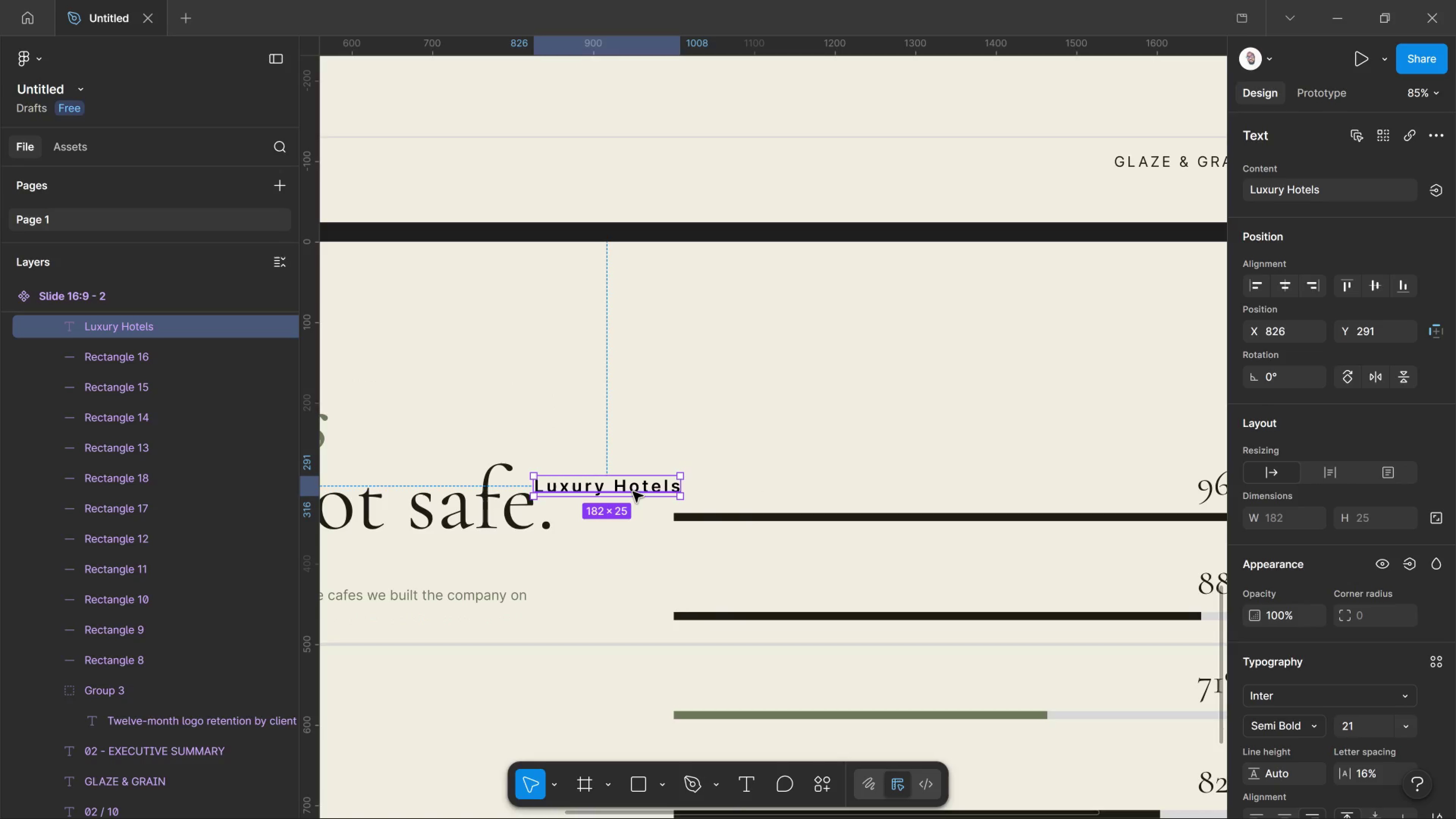 
left_click_drag(start_coordinate=[635, 490], to_coordinate=[779, 485])
 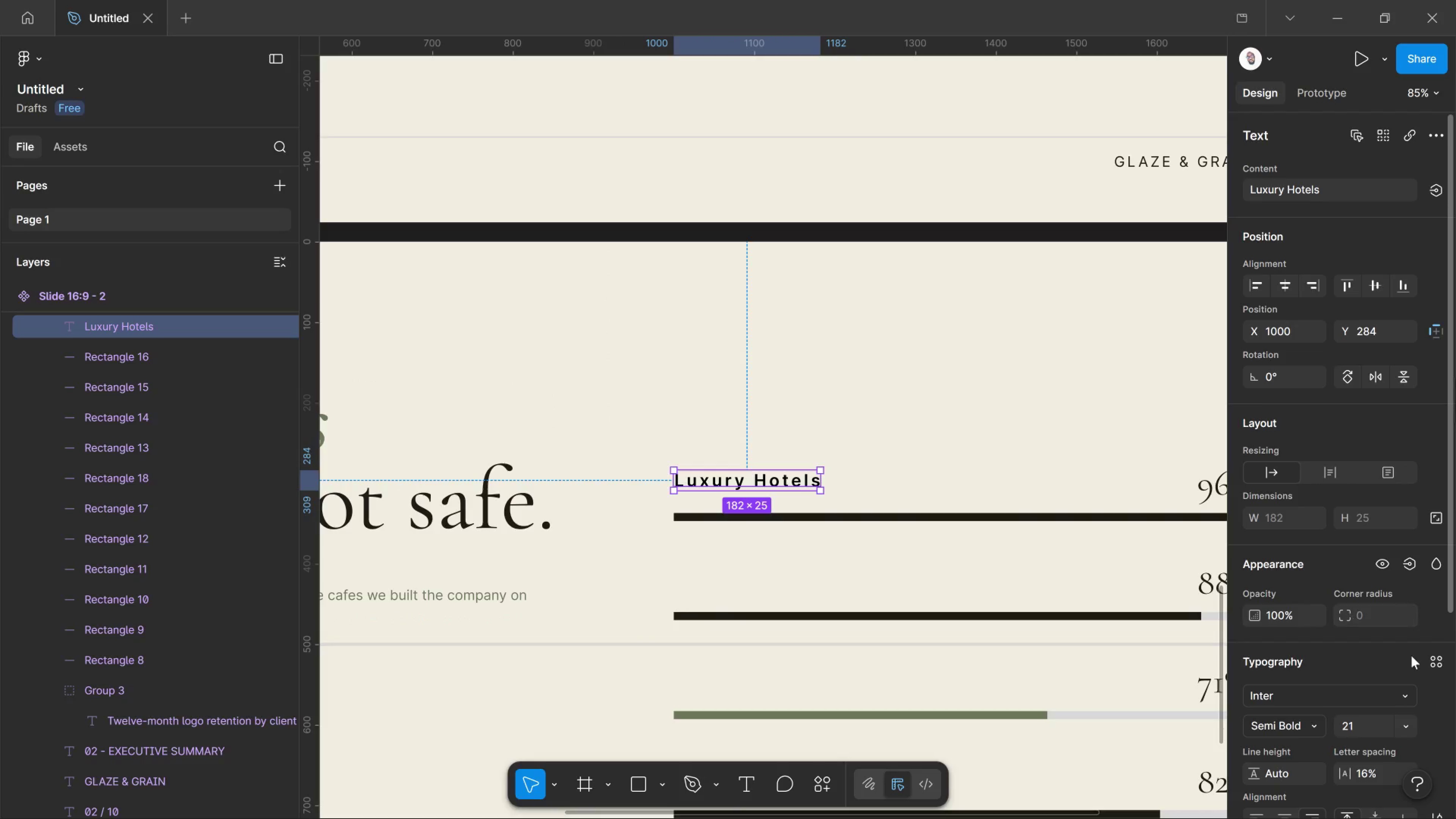 
scroll: coordinate [1326, 728], scroll_direction: down, amount: 2.0
 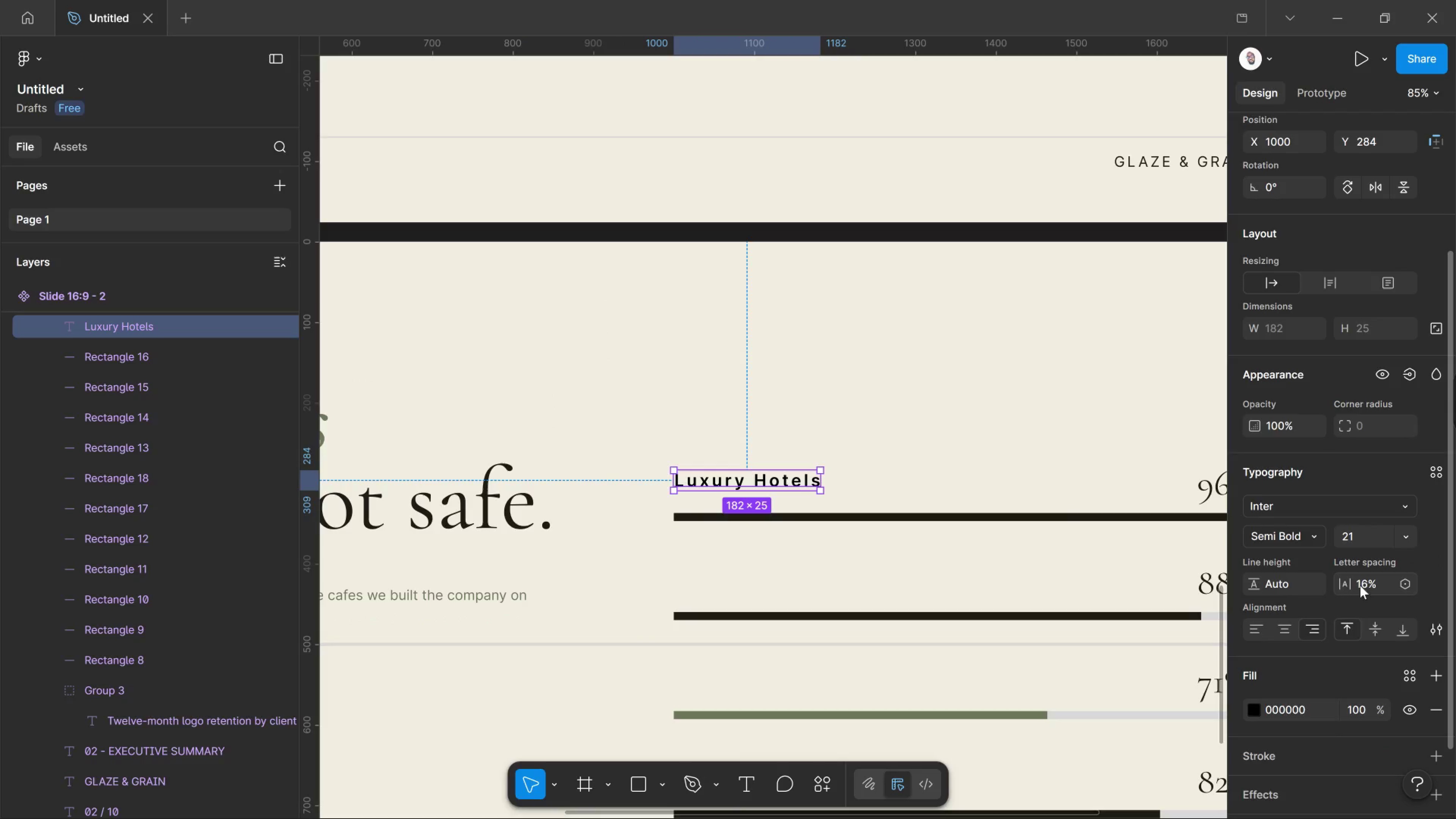 
left_click([1364, 582])
 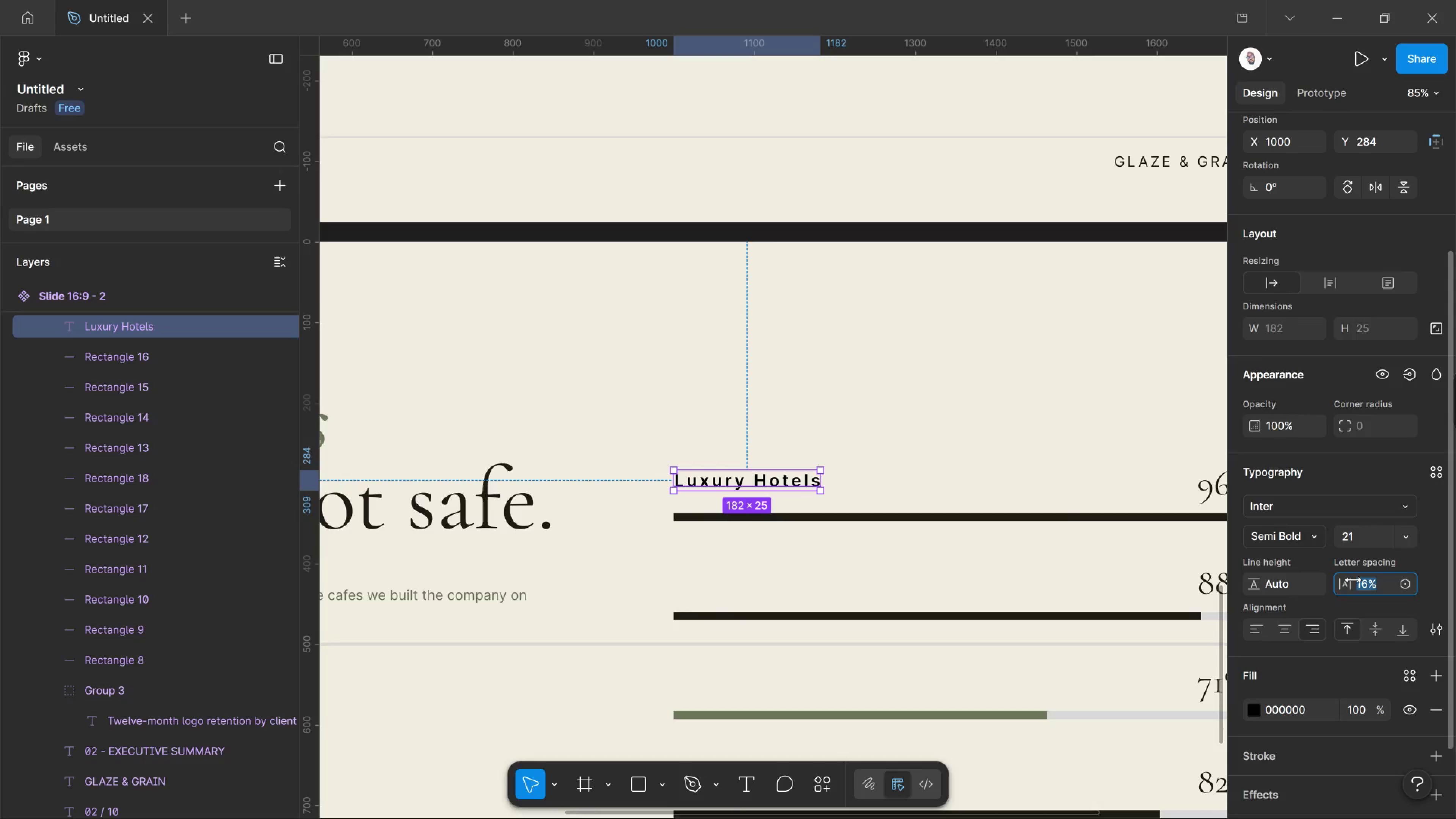 
key(Numpad0)
 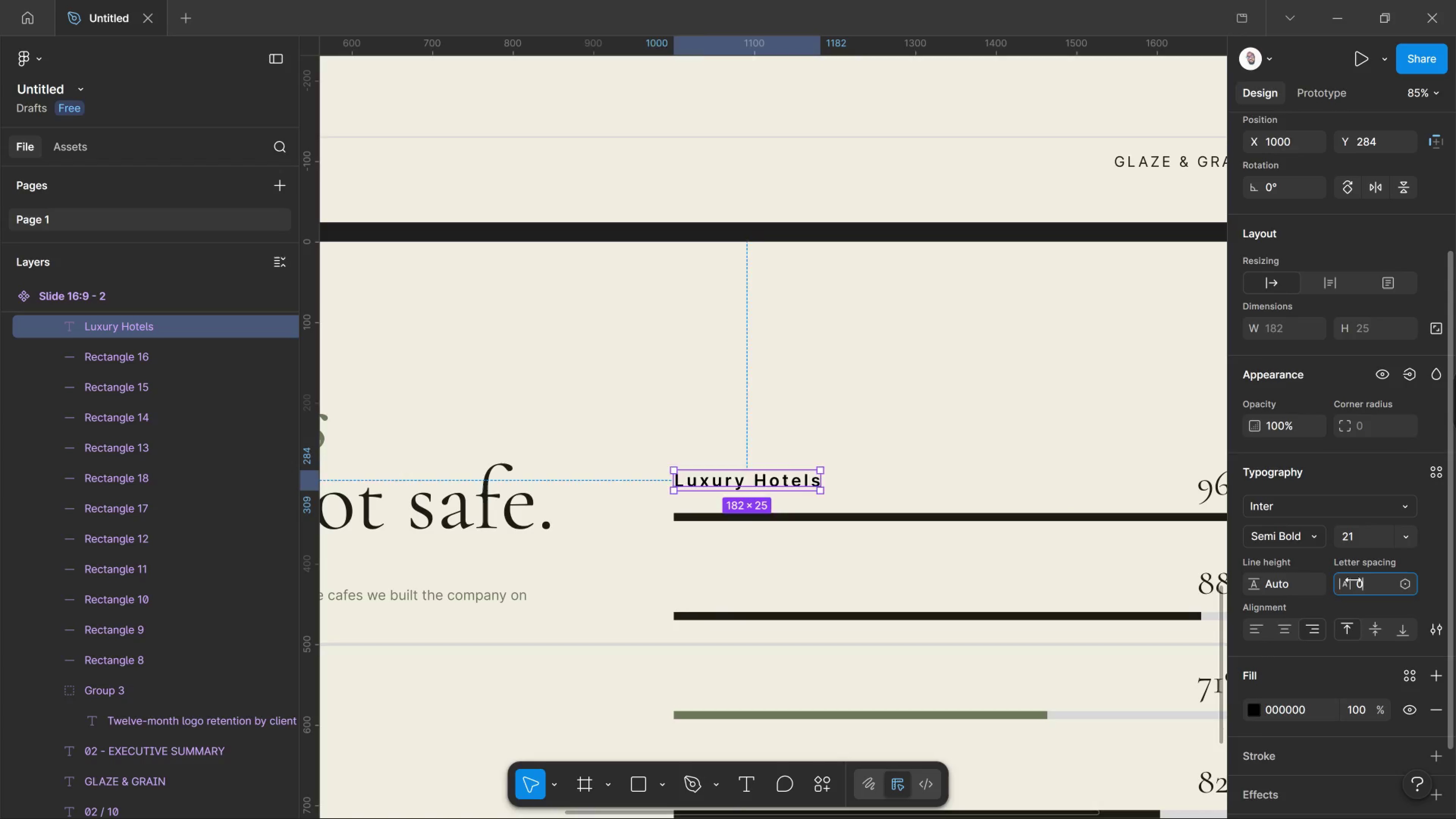 
key(Enter)
 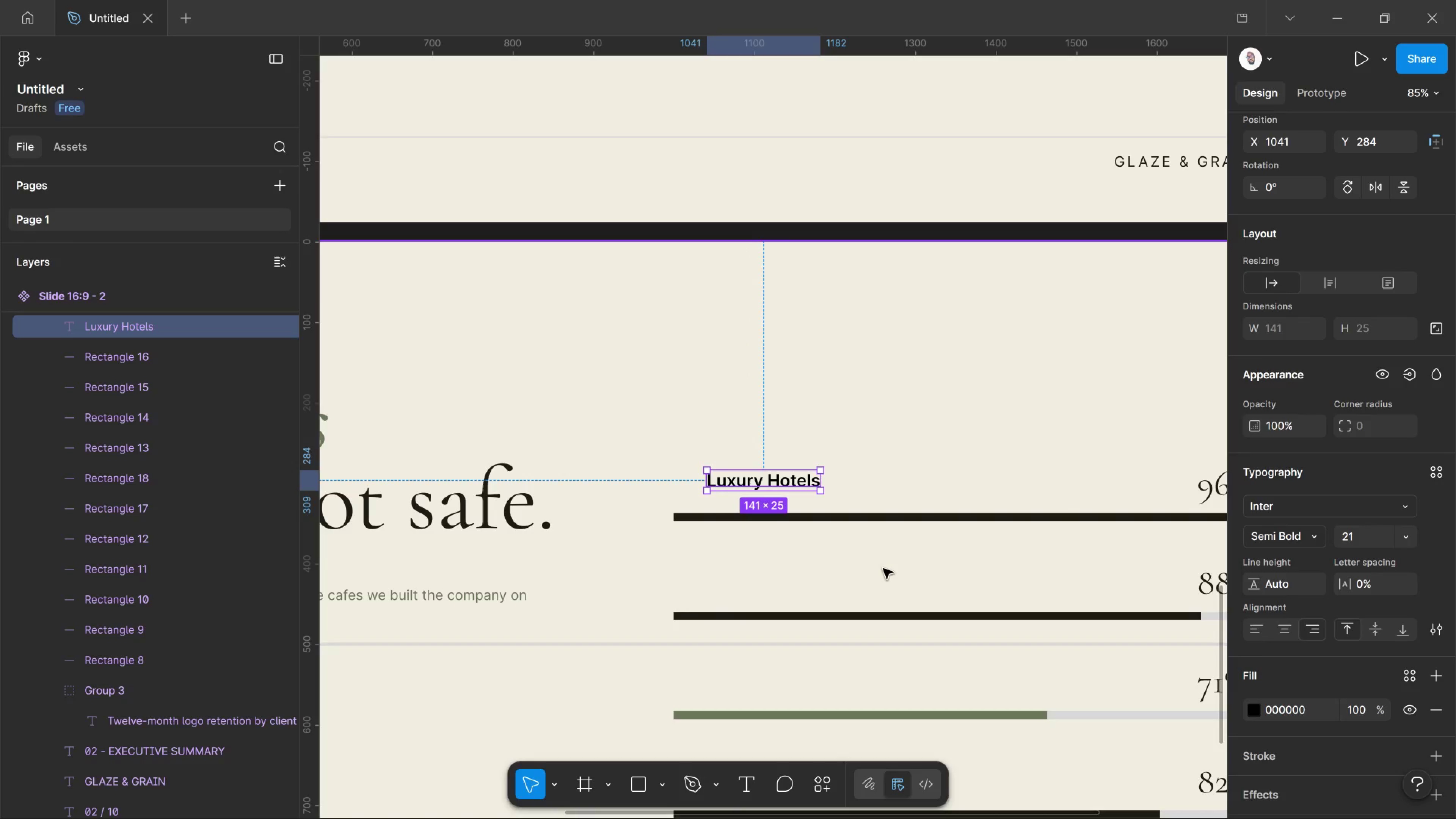 
left_click([869, 553])
 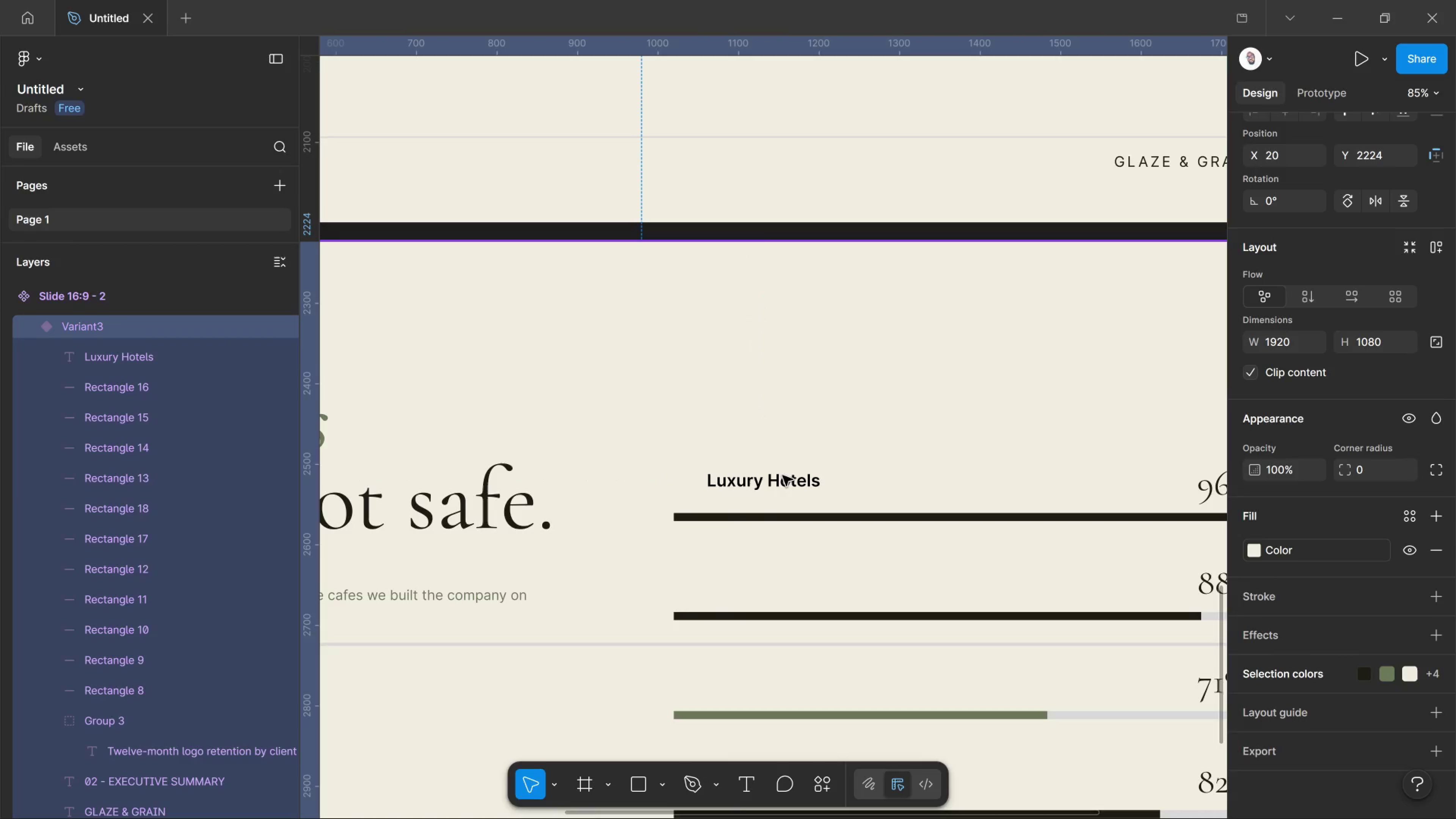 
left_click_drag(start_coordinate=[789, 483], to_coordinate=[764, 493])
 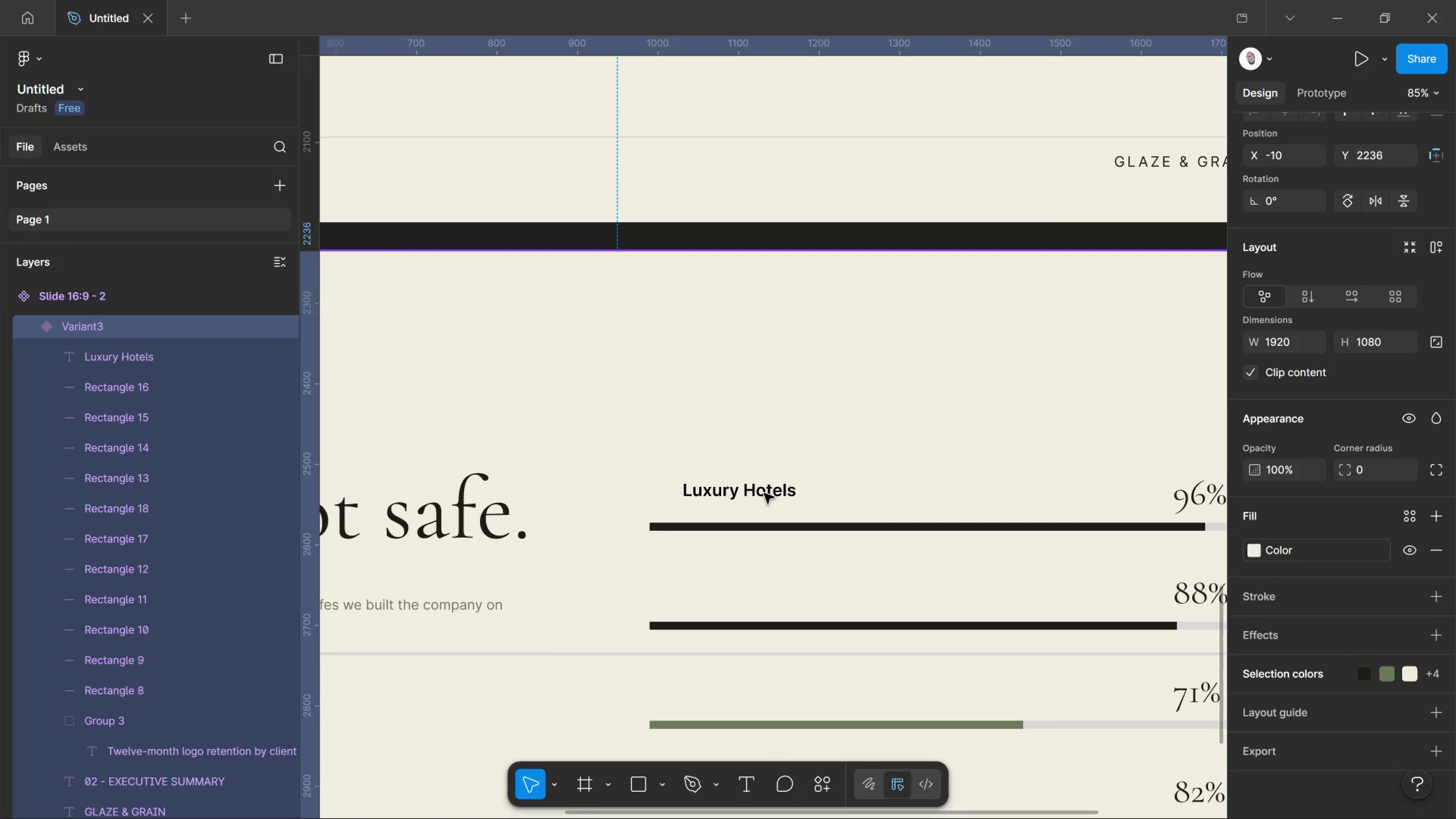 
key(Control+Z)
 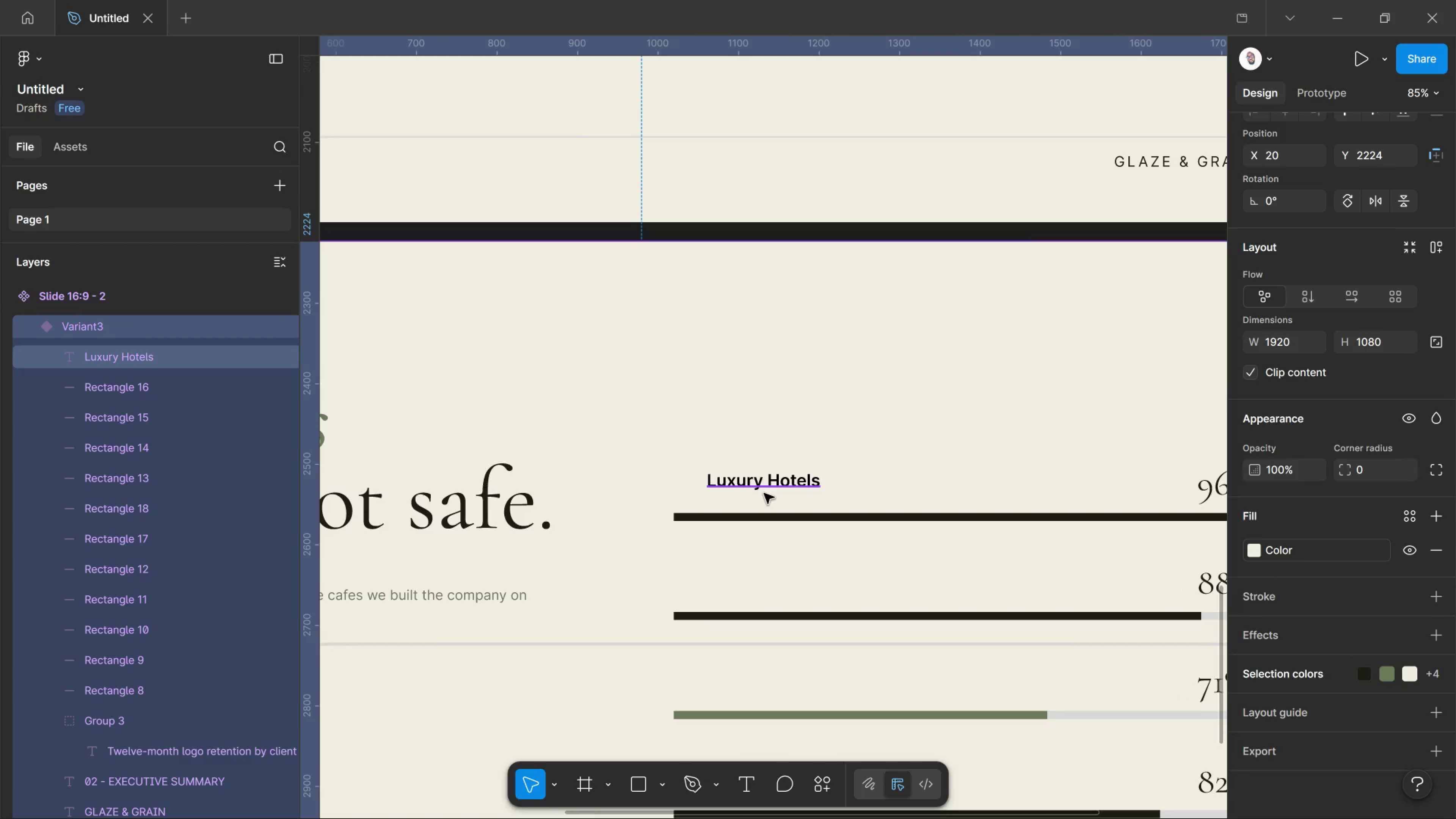 
key(Control+Z)
 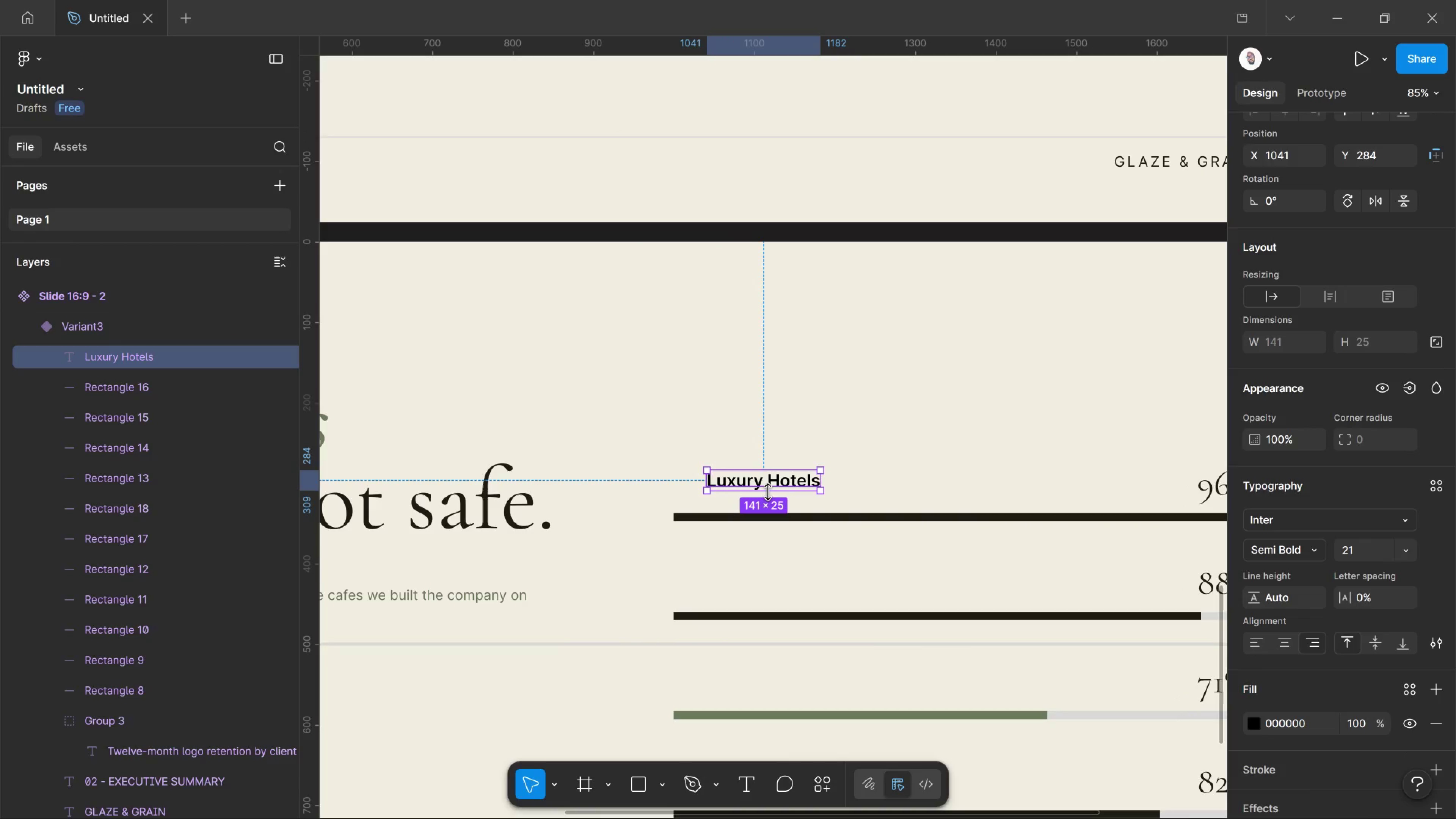 
key(Control+Z)
 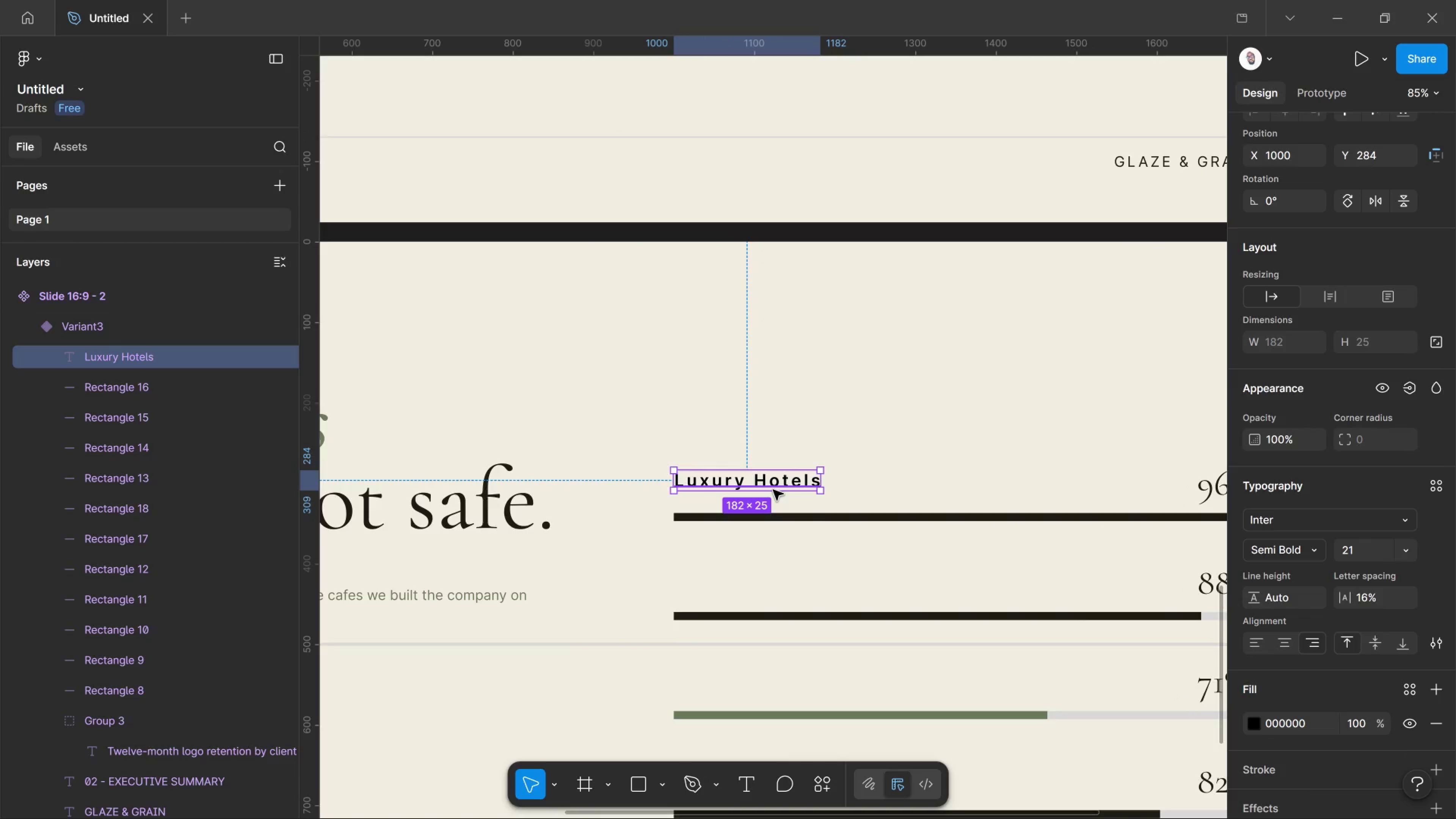 
key(Control+Shift+Z)
 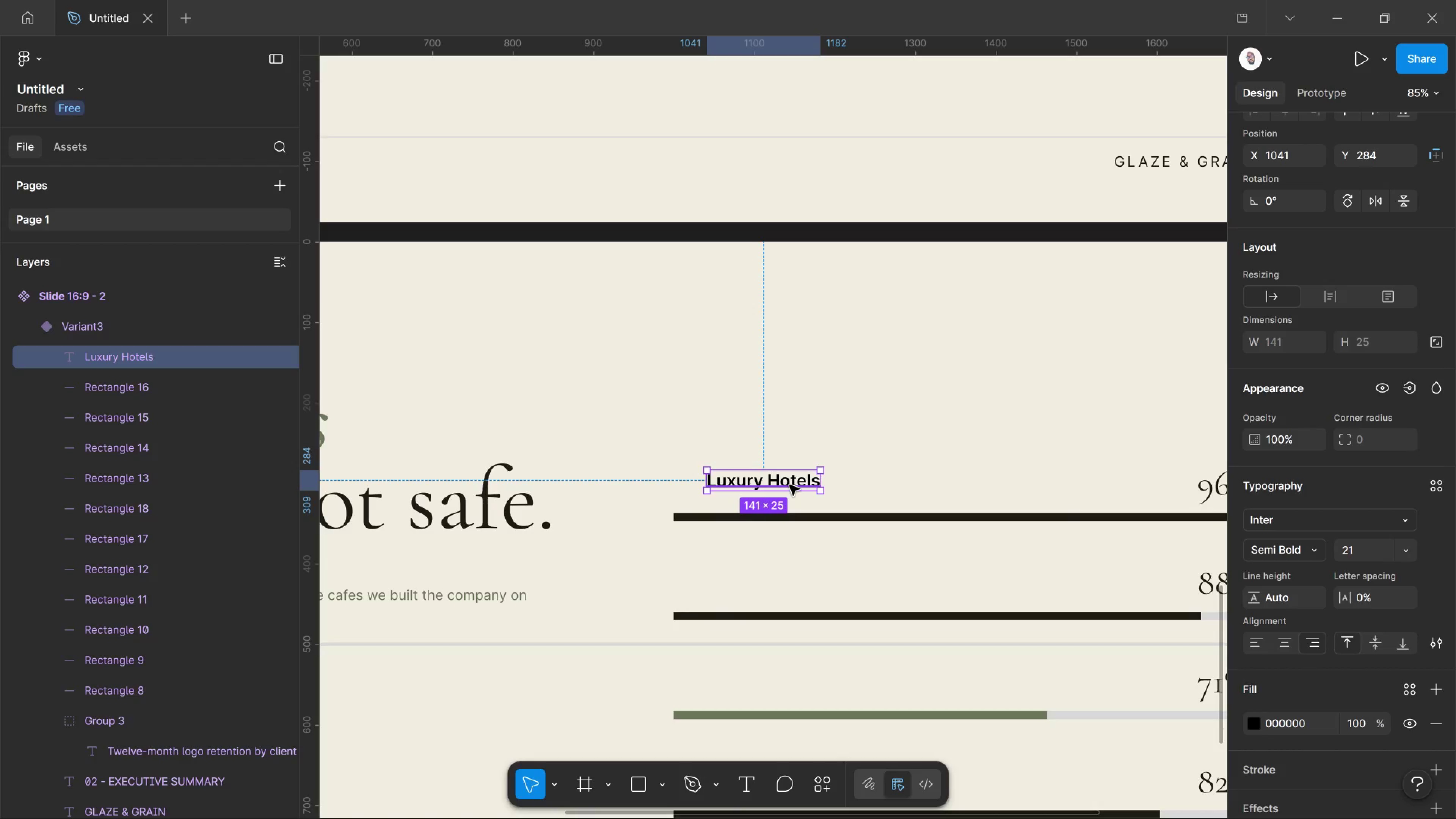 
left_click_drag(start_coordinate=[789, 485], to_coordinate=[755, 493])
 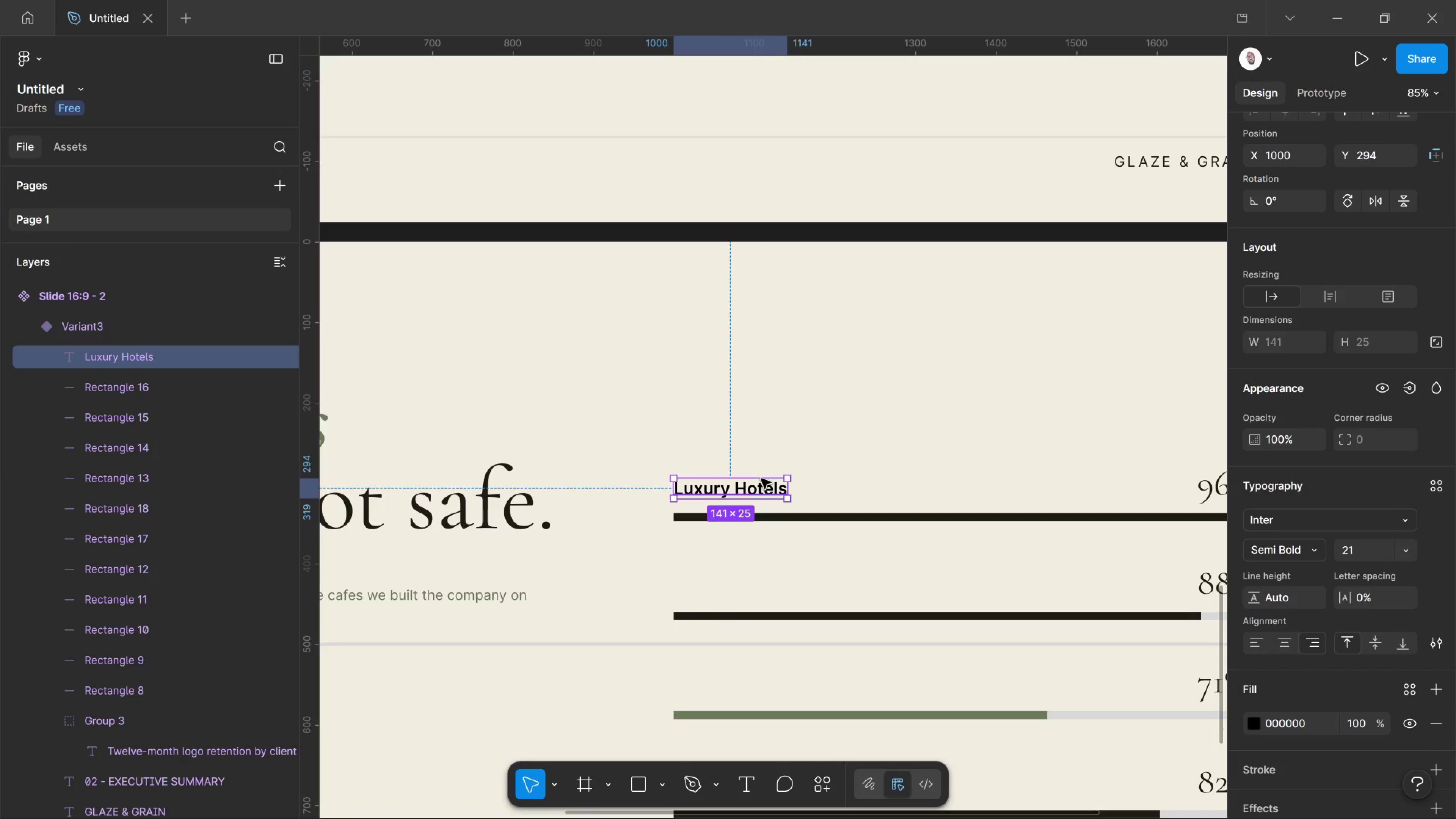 
hold_key(key=AltLeft, duration=3.9)
left_click_drag(start_coordinate=[772, 488], to_coordinate=[759, 584])
 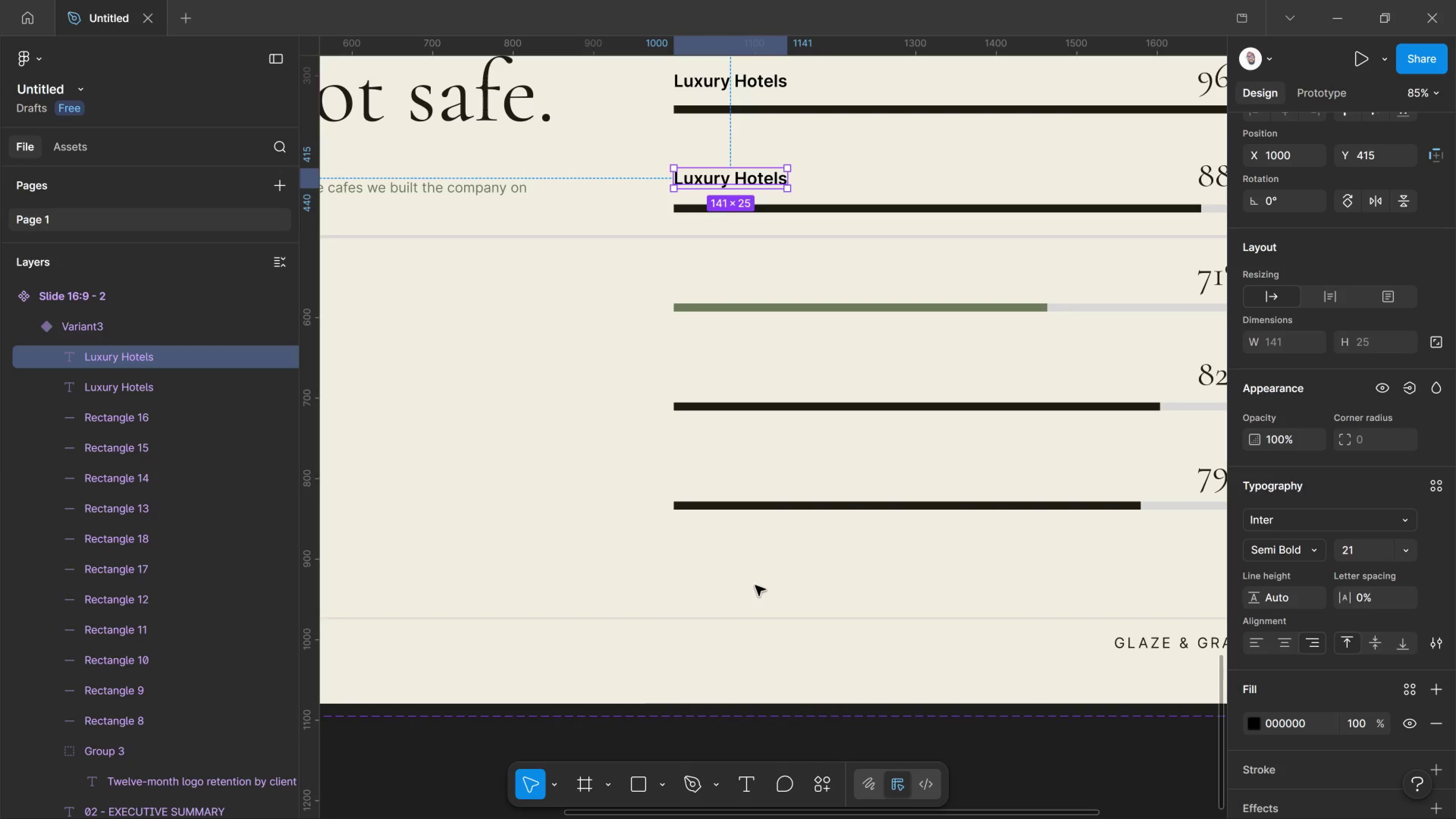 
hold_key(key=ShiftLeft, duration=2.61)
 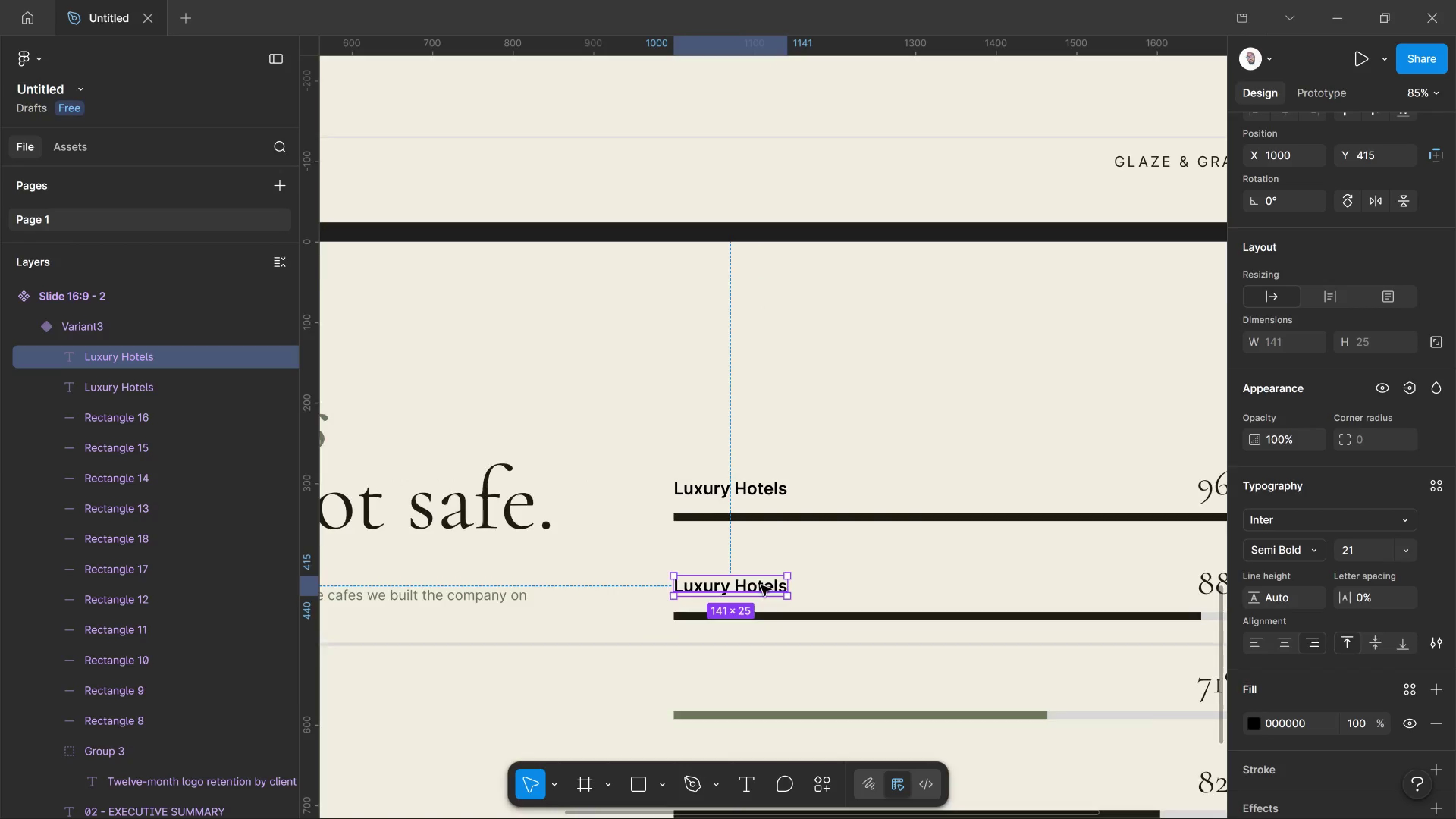 
scroll: coordinate [763, 585], scroll_direction: down, amount: 5.0
 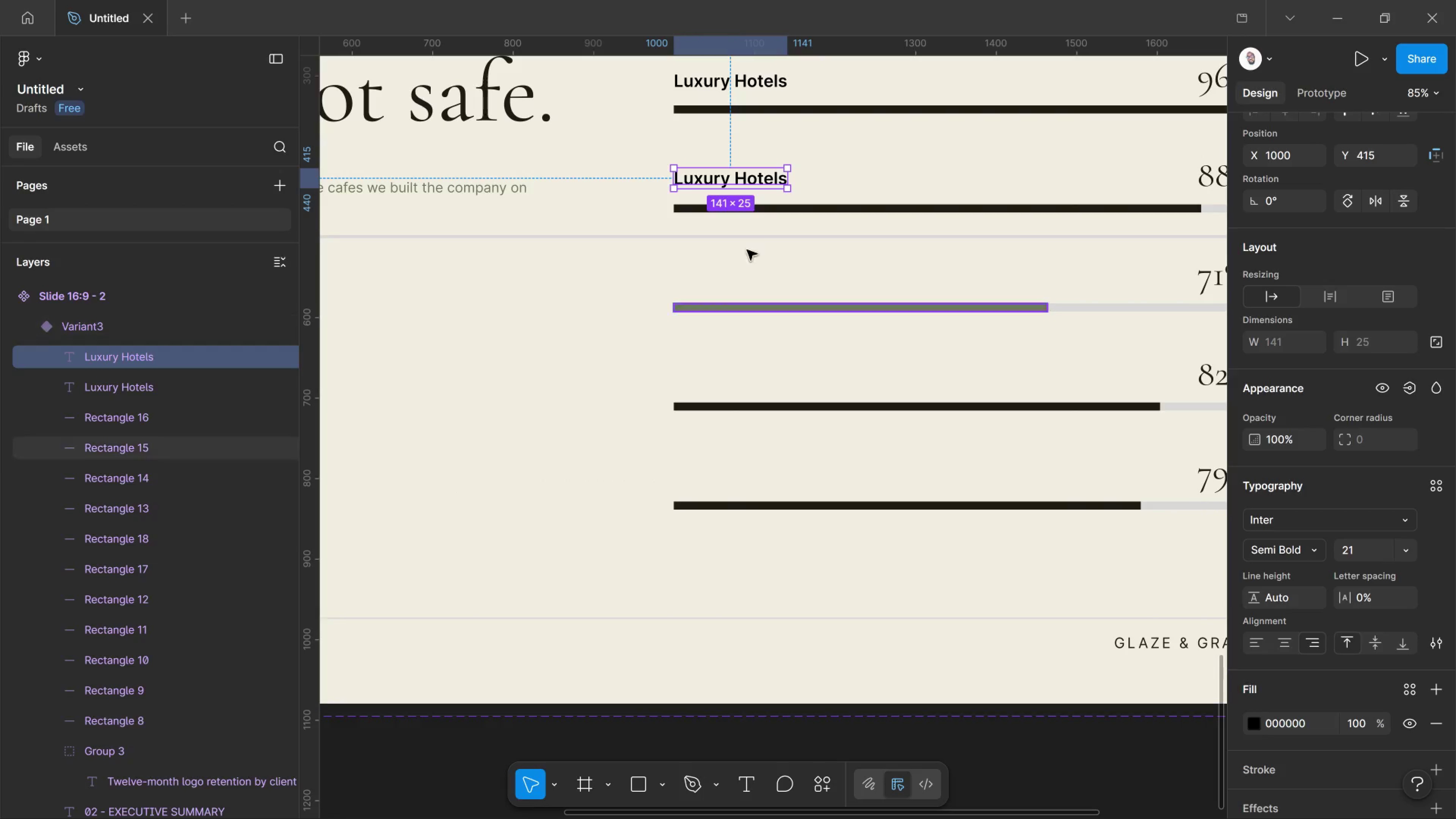 
hold_key(key=AltLeft, duration=8.73)
left_click_drag(start_coordinate=[750, 181], to_coordinate=[723, 279])
 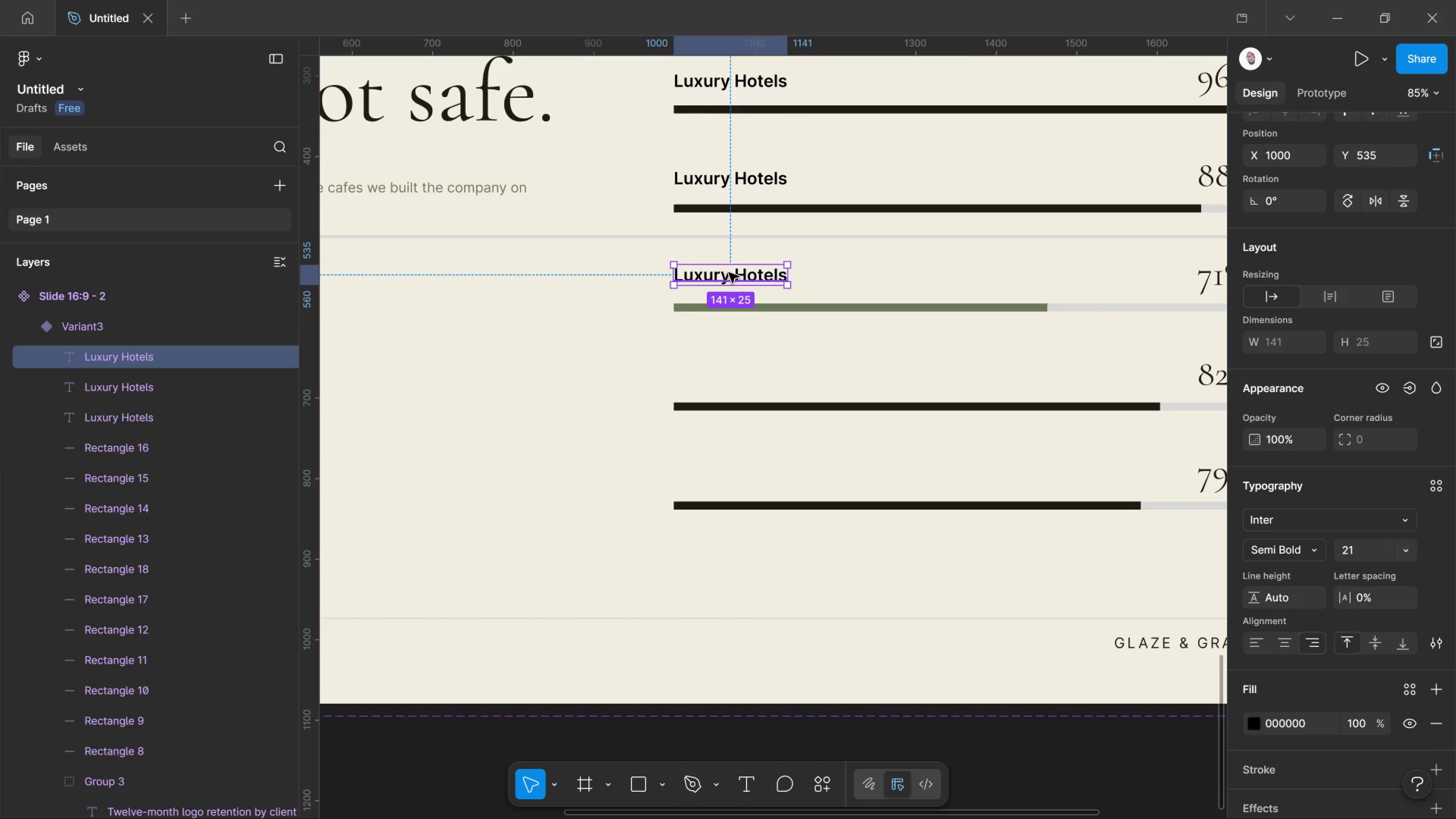 
hold_key(key=ShiftLeft, duration=7.52)
 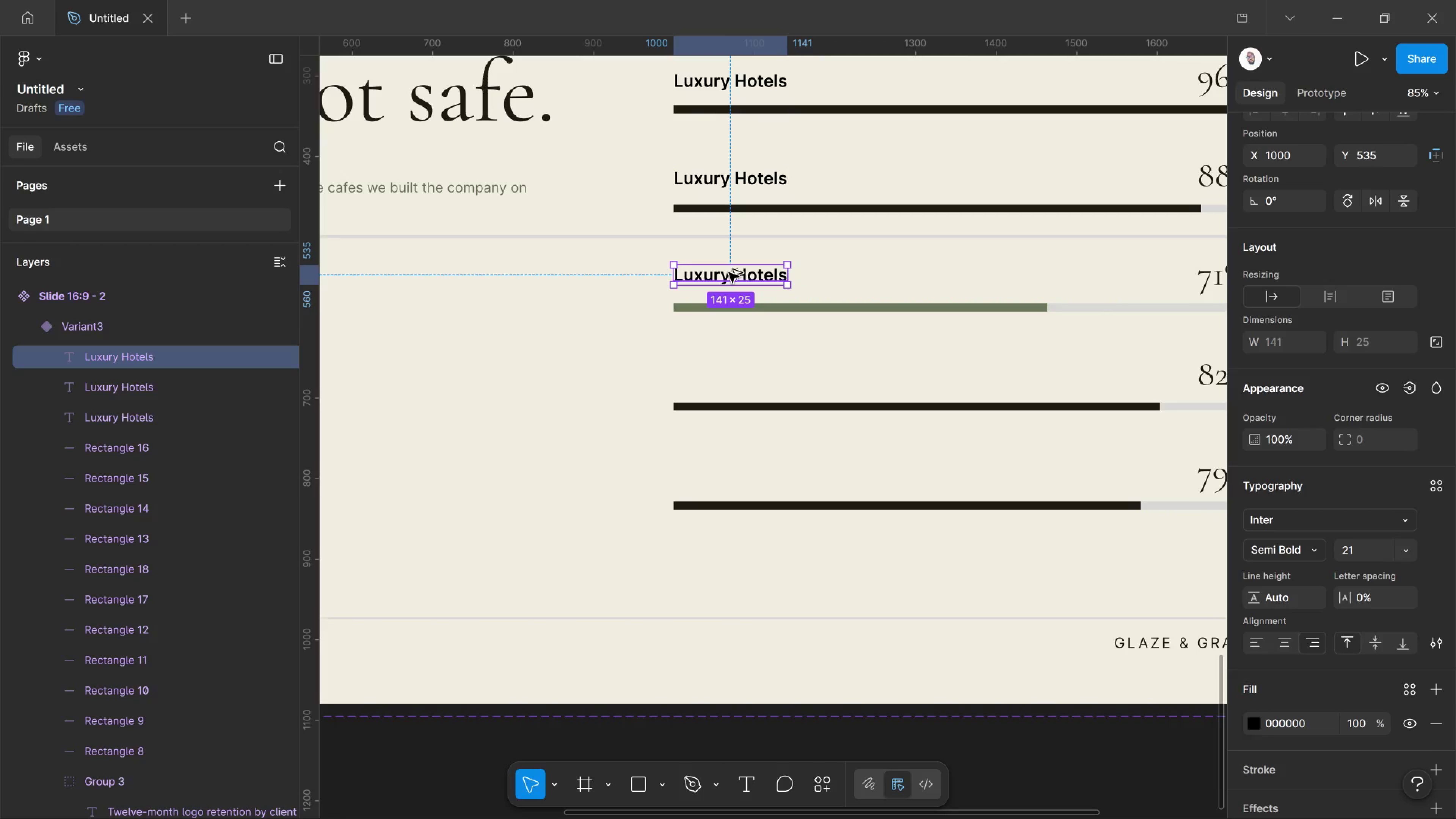 
hold_key(key=AltLeft, duration=6.12)
left_click_drag(start_coordinate=[729, 273], to_coordinate=[734, 373])
 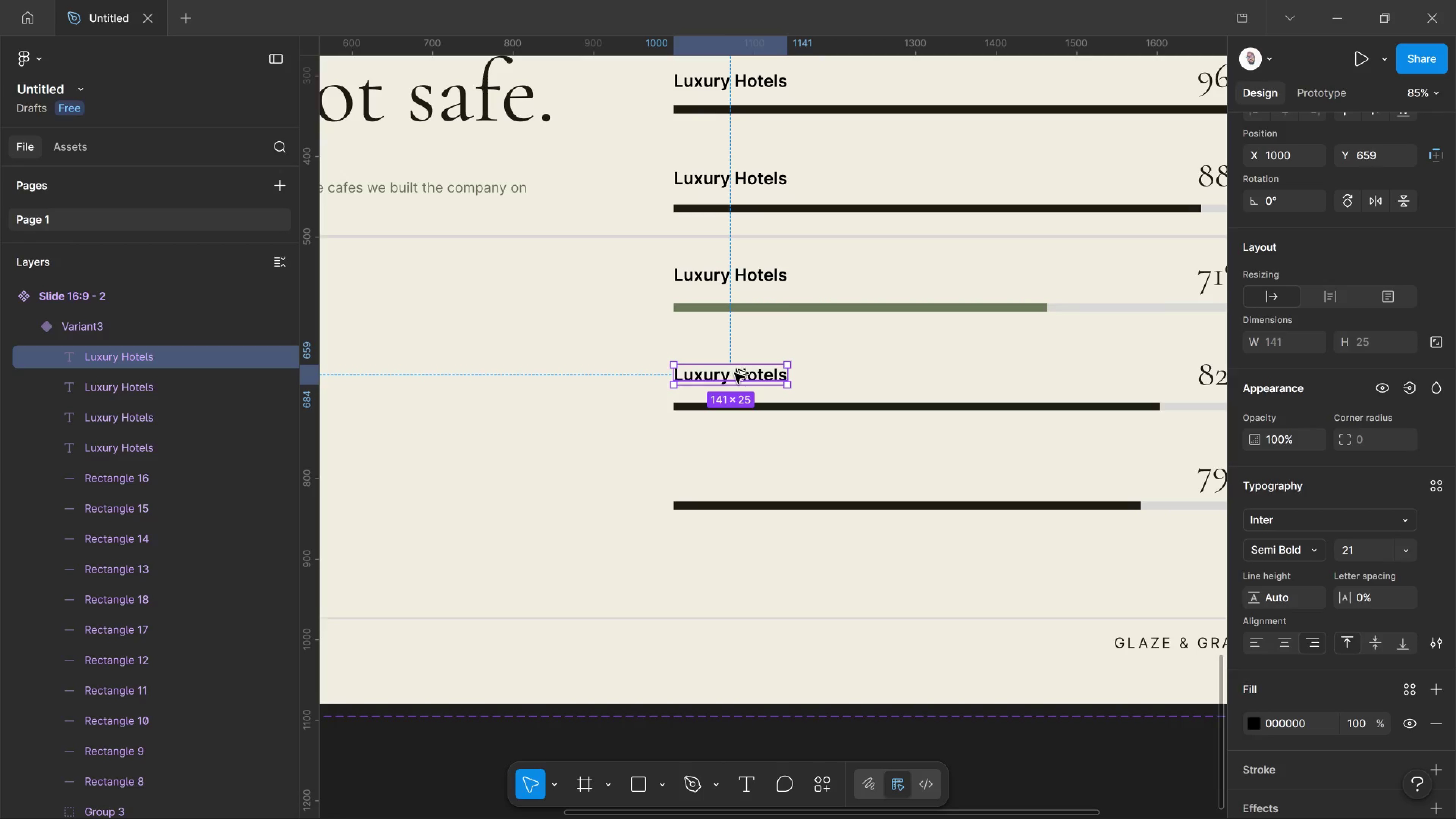 
hold_key(key=ShiftLeft, duration=5.08)
 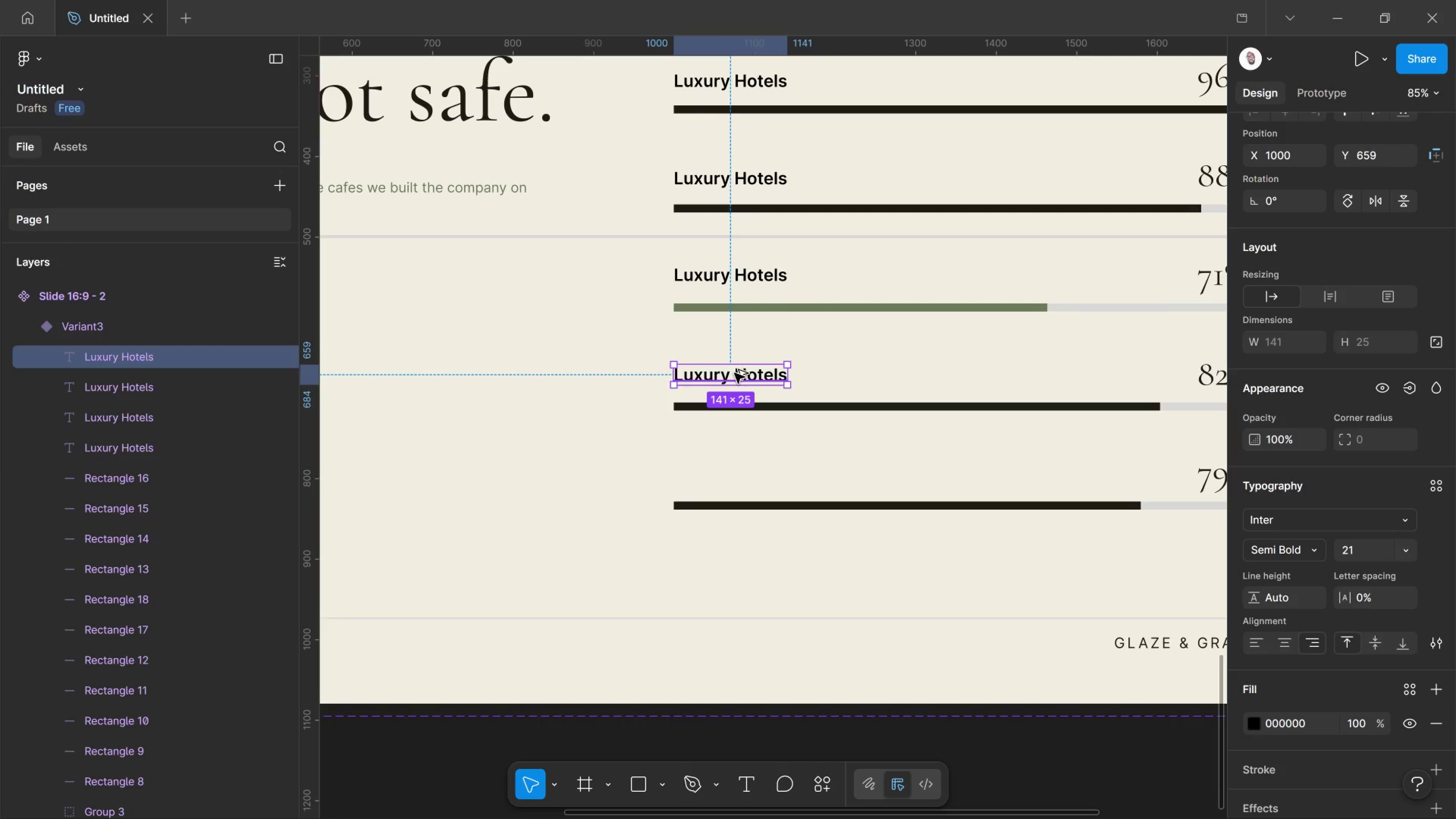 
hold_key(key=AltLeft, duration=6.4)
left_click_drag(start_coordinate=[734, 373], to_coordinate=[746, 473])
 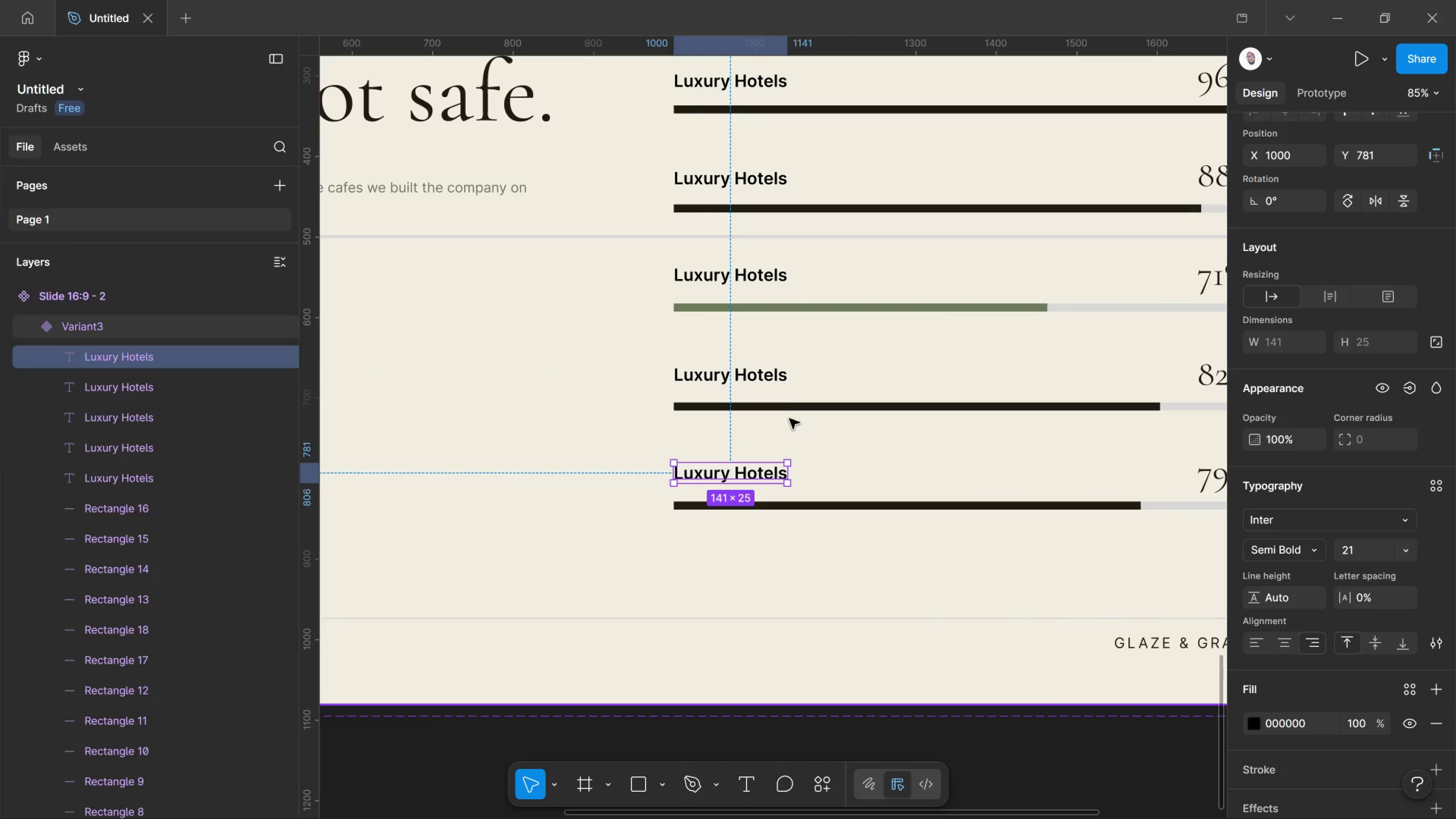 
hold_key(key=ShiftLeft, duration=5.45)
 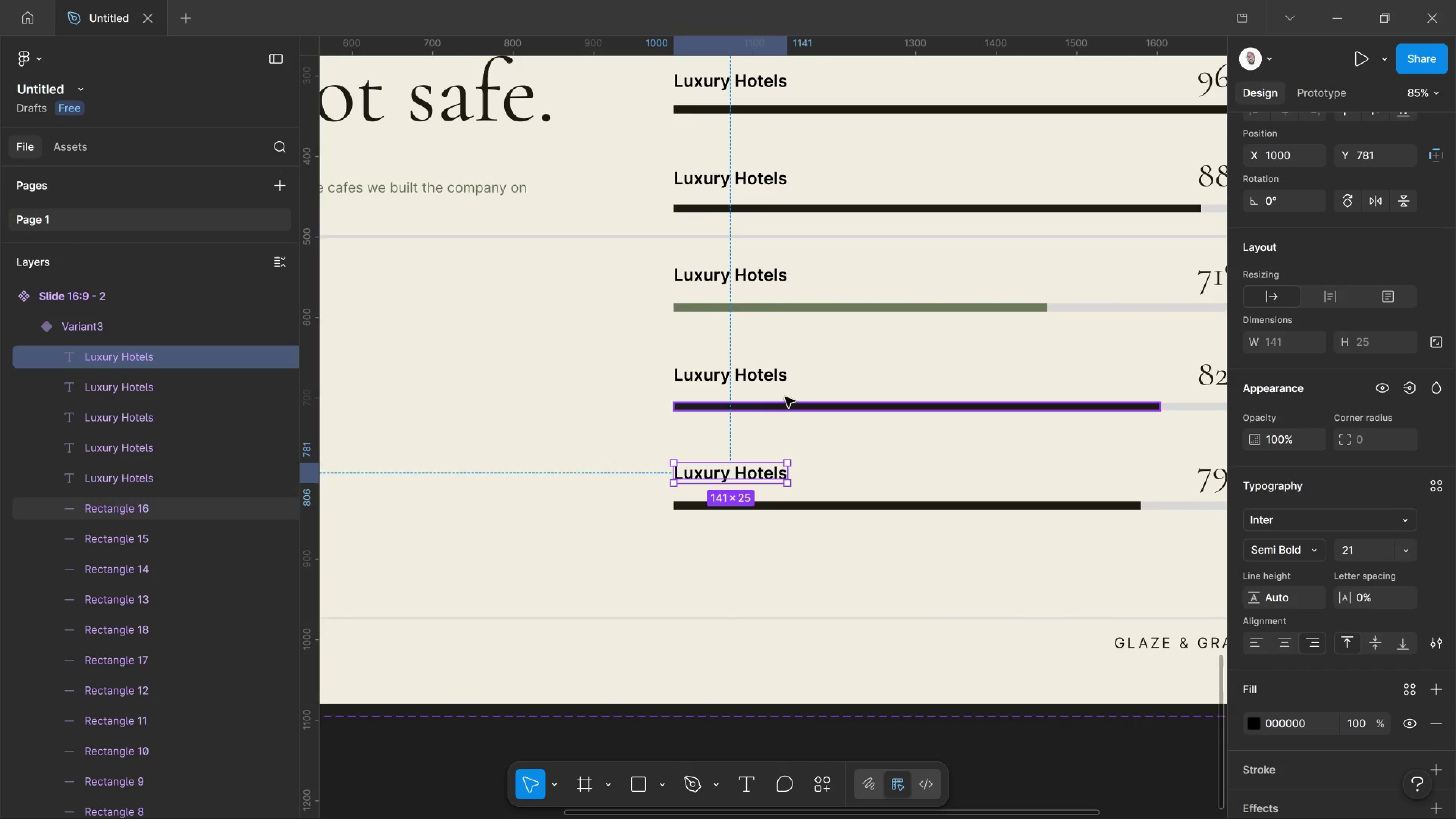 
scroll: coordinate [788, 397], scroll_direction: up, amount: 5.0
 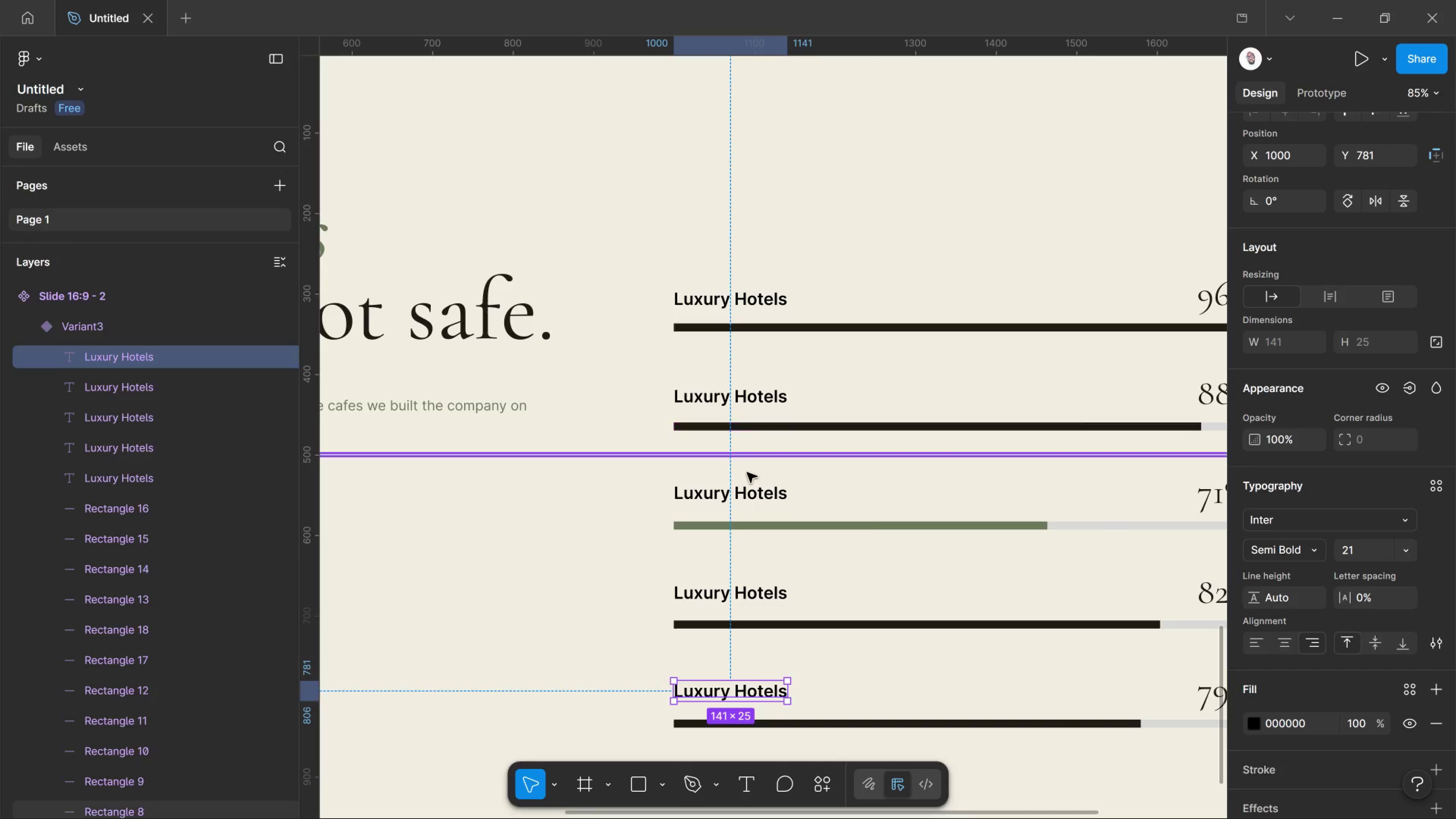 
hold_key(key=ShiftLeft, duration=3.87)
left_click([721, 589])
 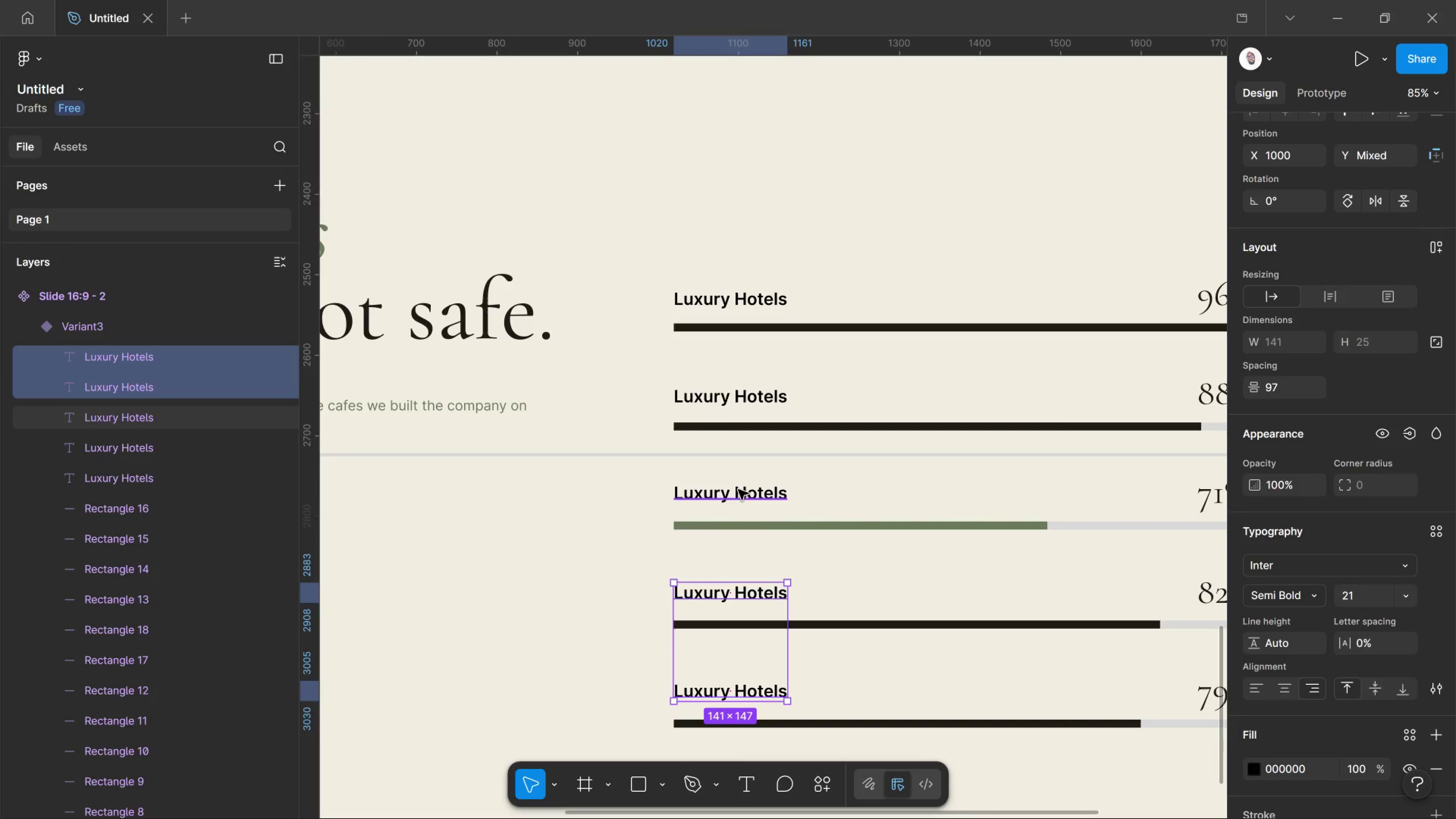 
left_click([738, 490])
 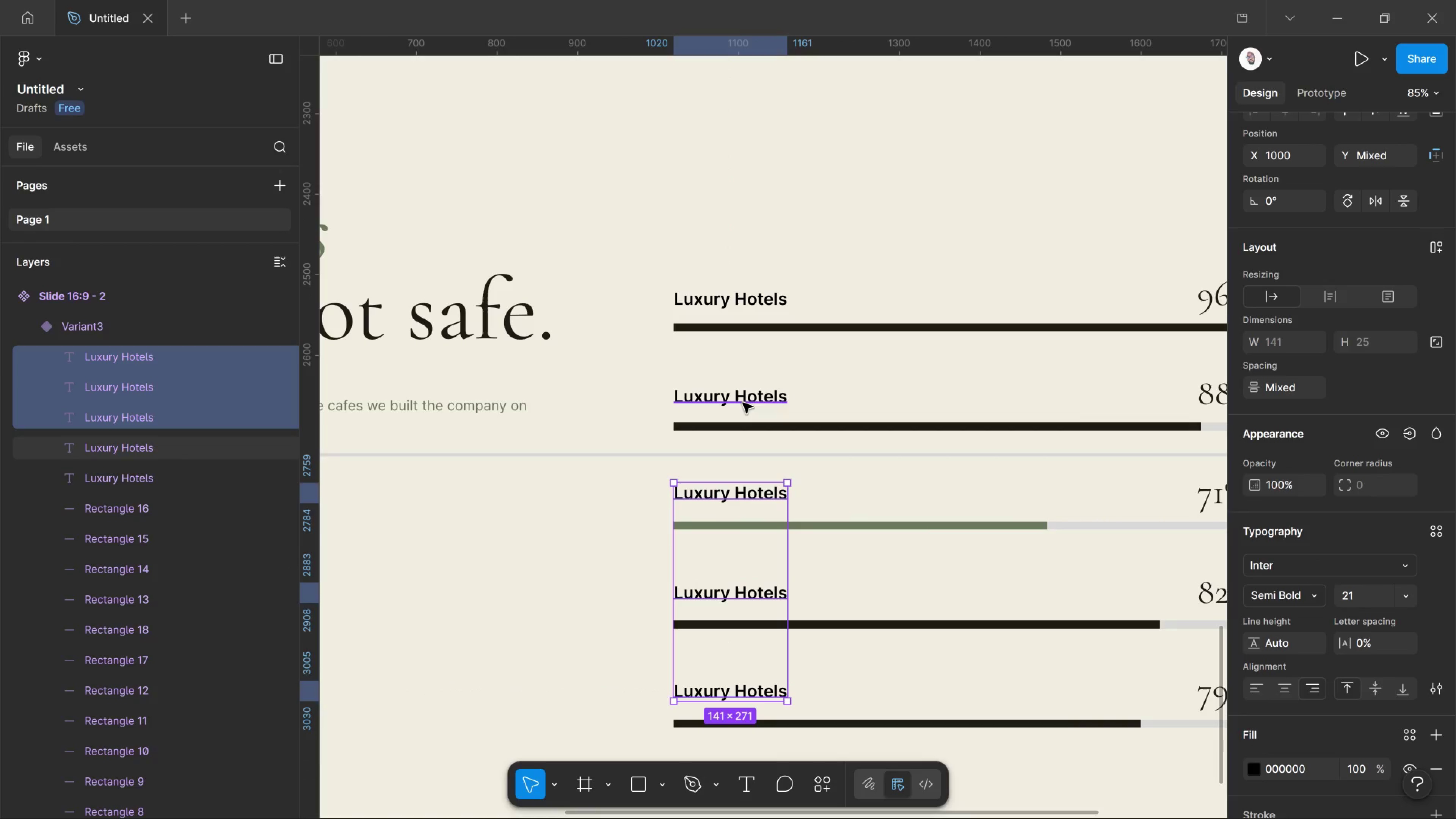 
left_click([743, 403])
 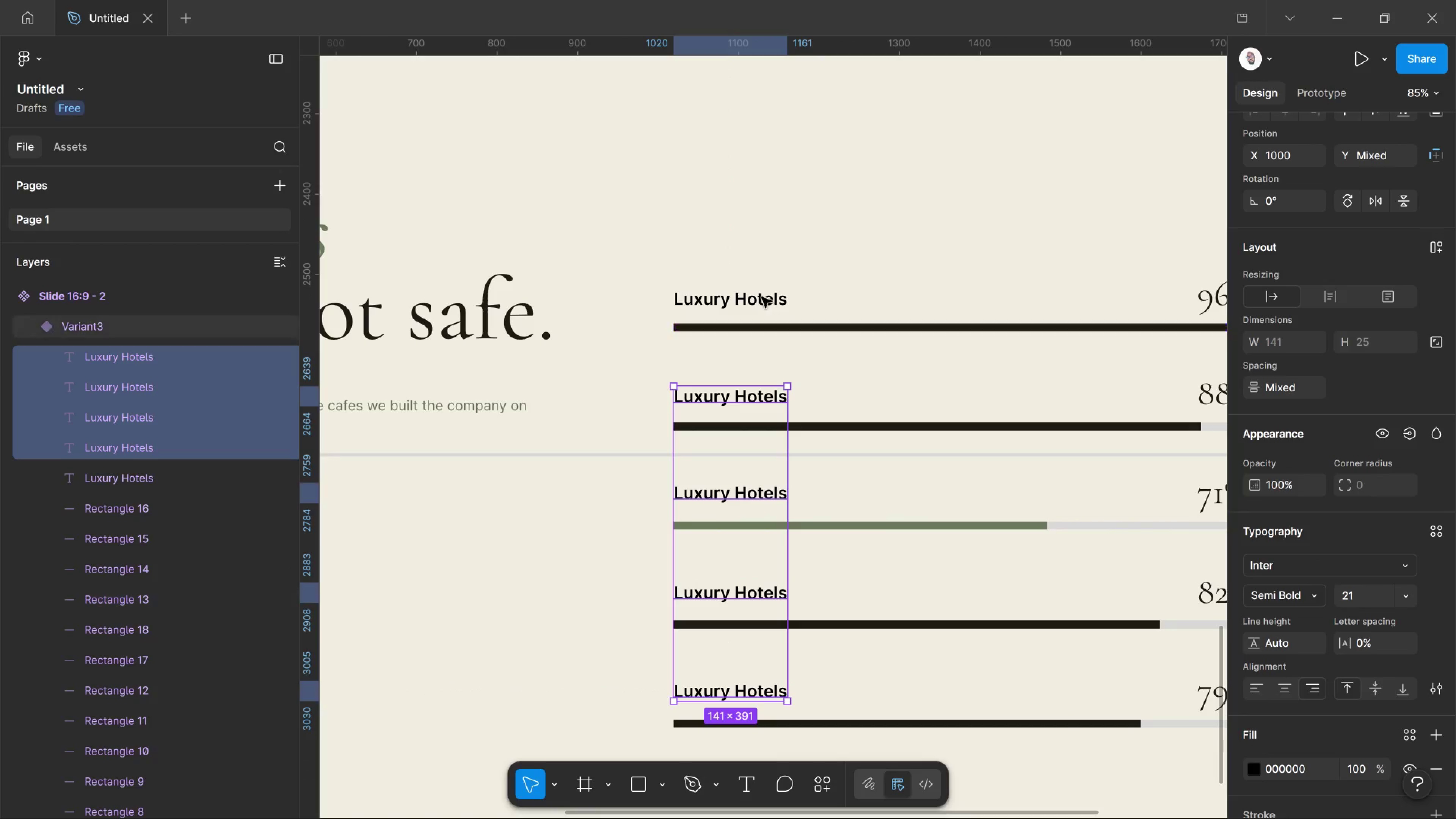 
left_click([764, 297])
 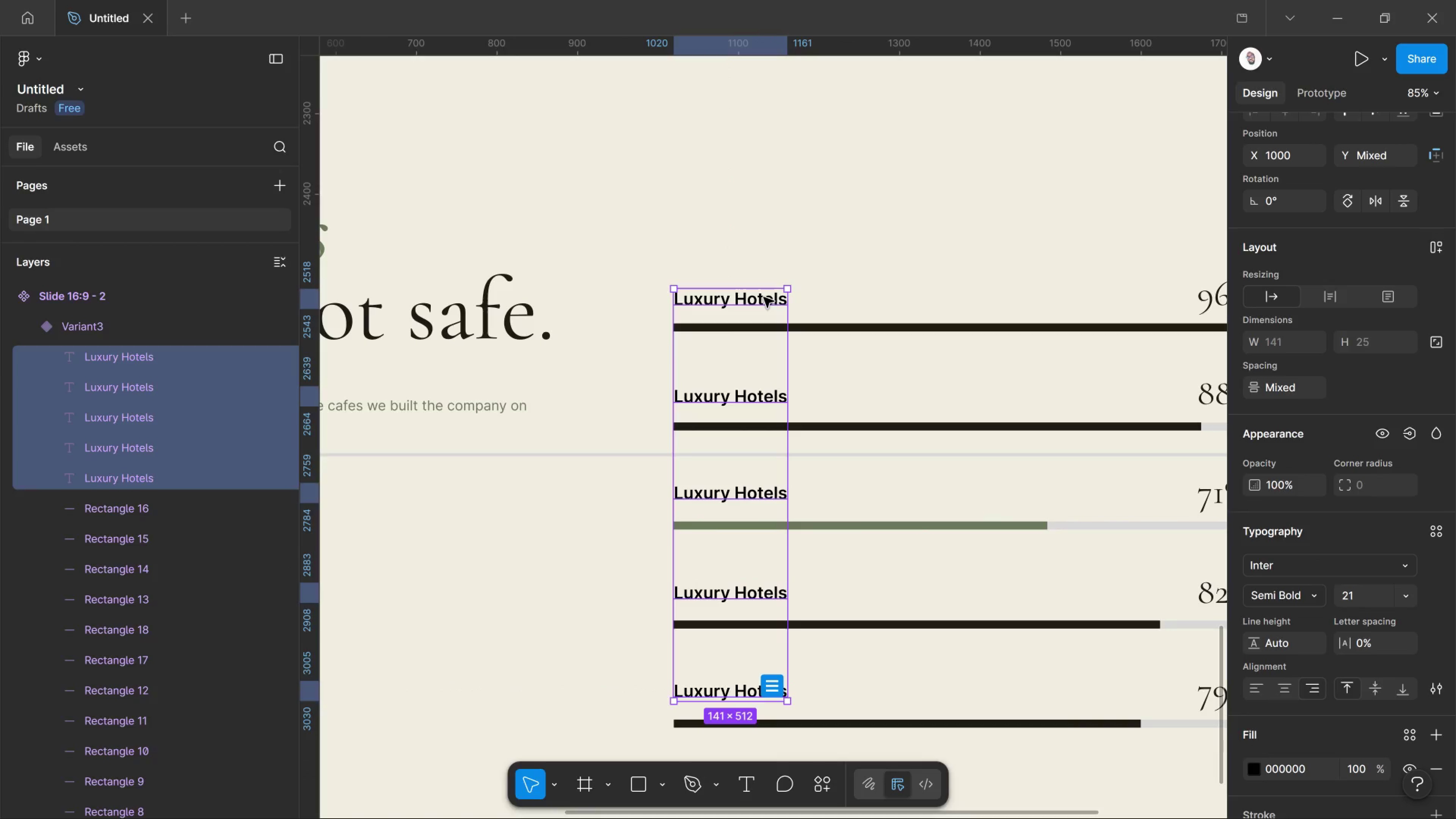 
key(ArrowDown)
 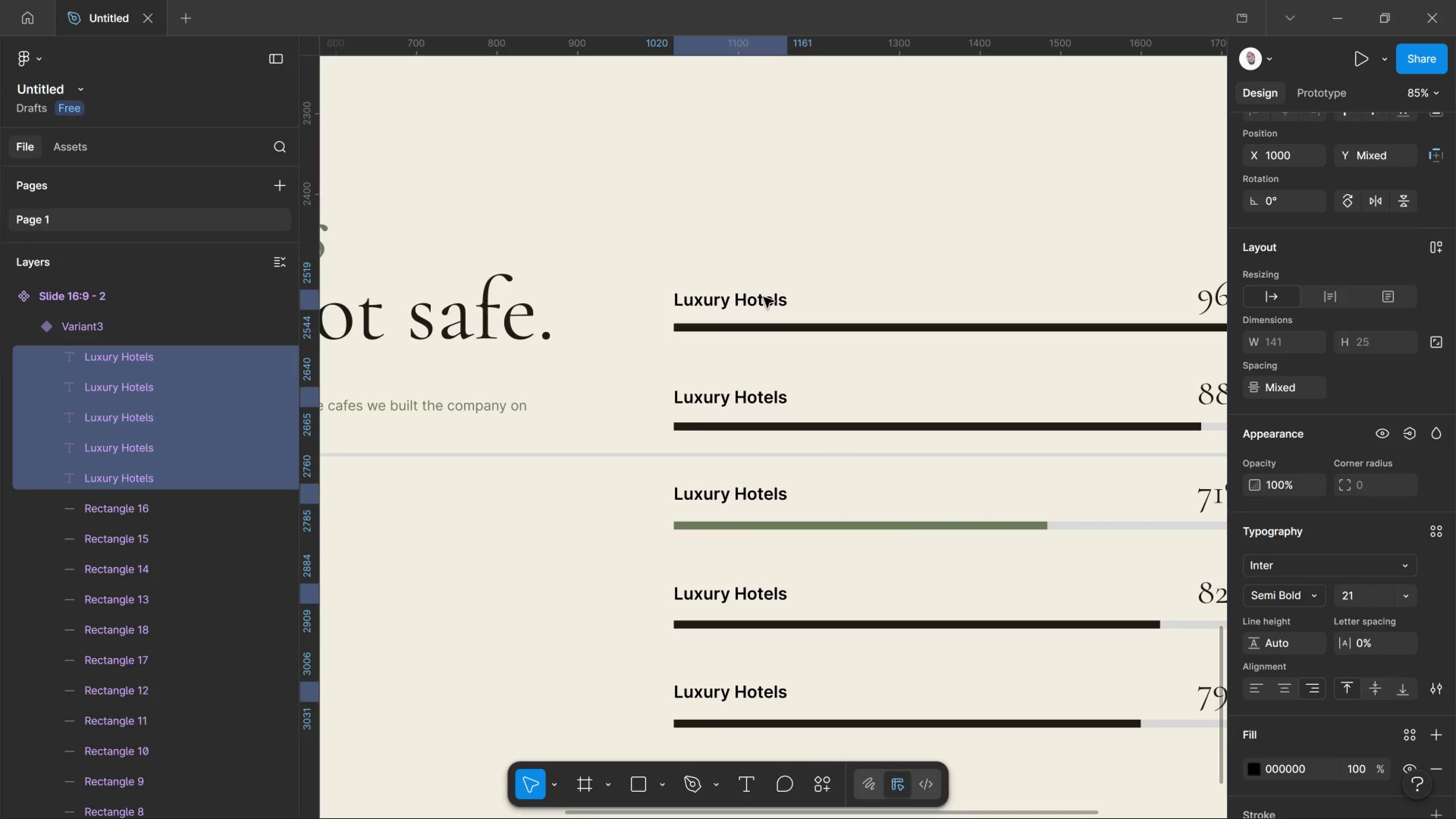 
key(ArrowDown)
 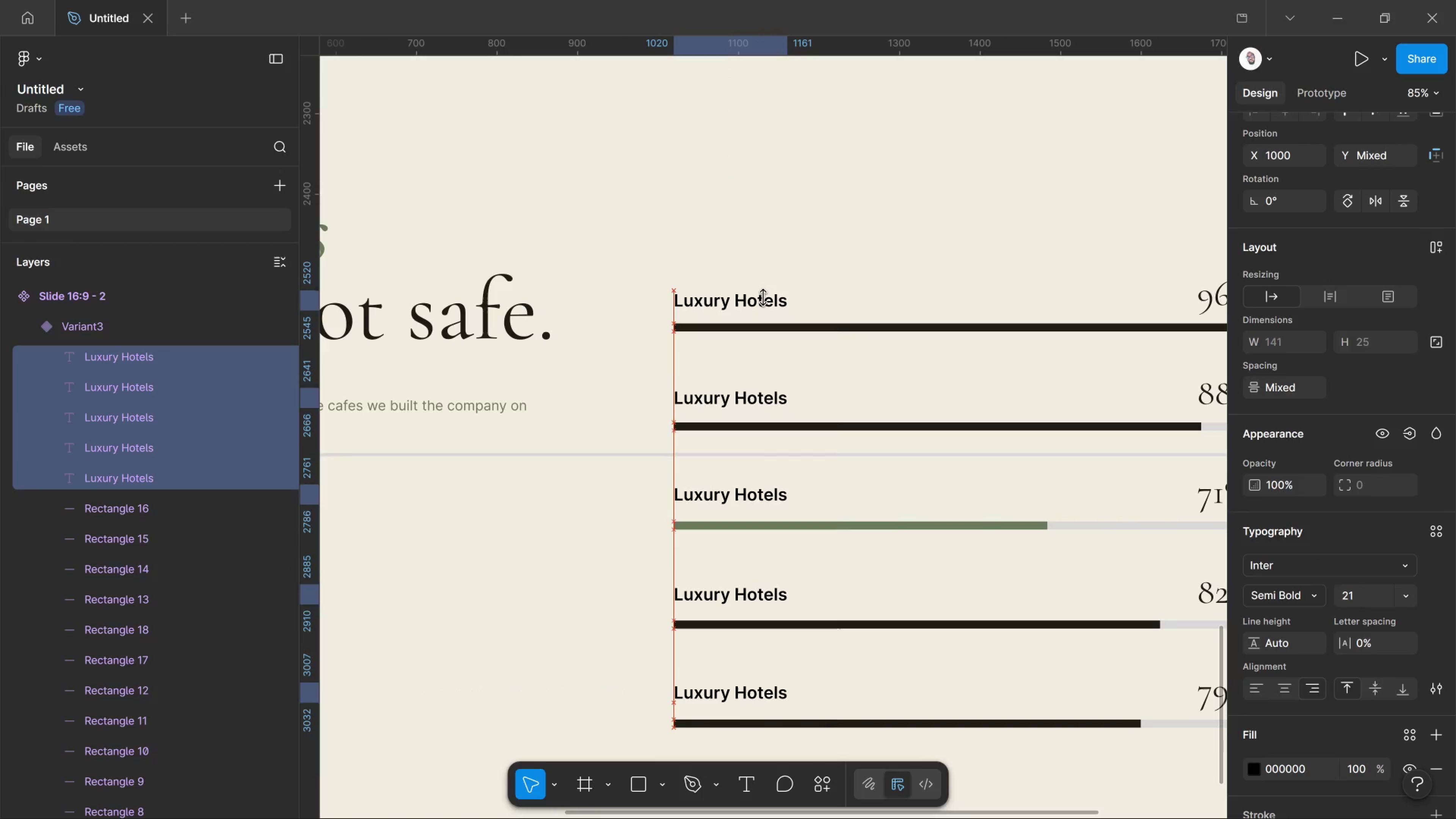 
key(ArrowDown)
 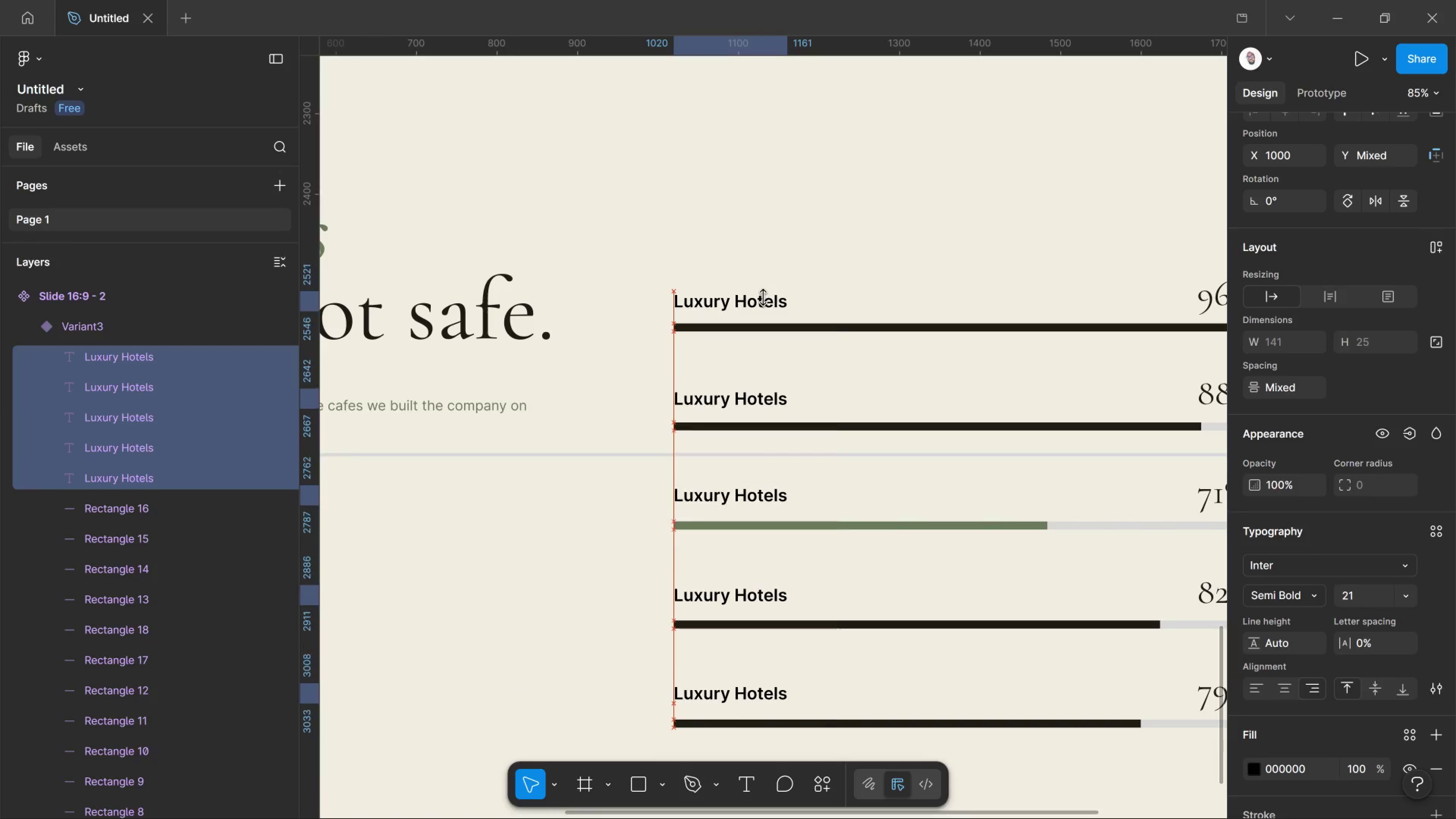 
key(ArrowDown)
 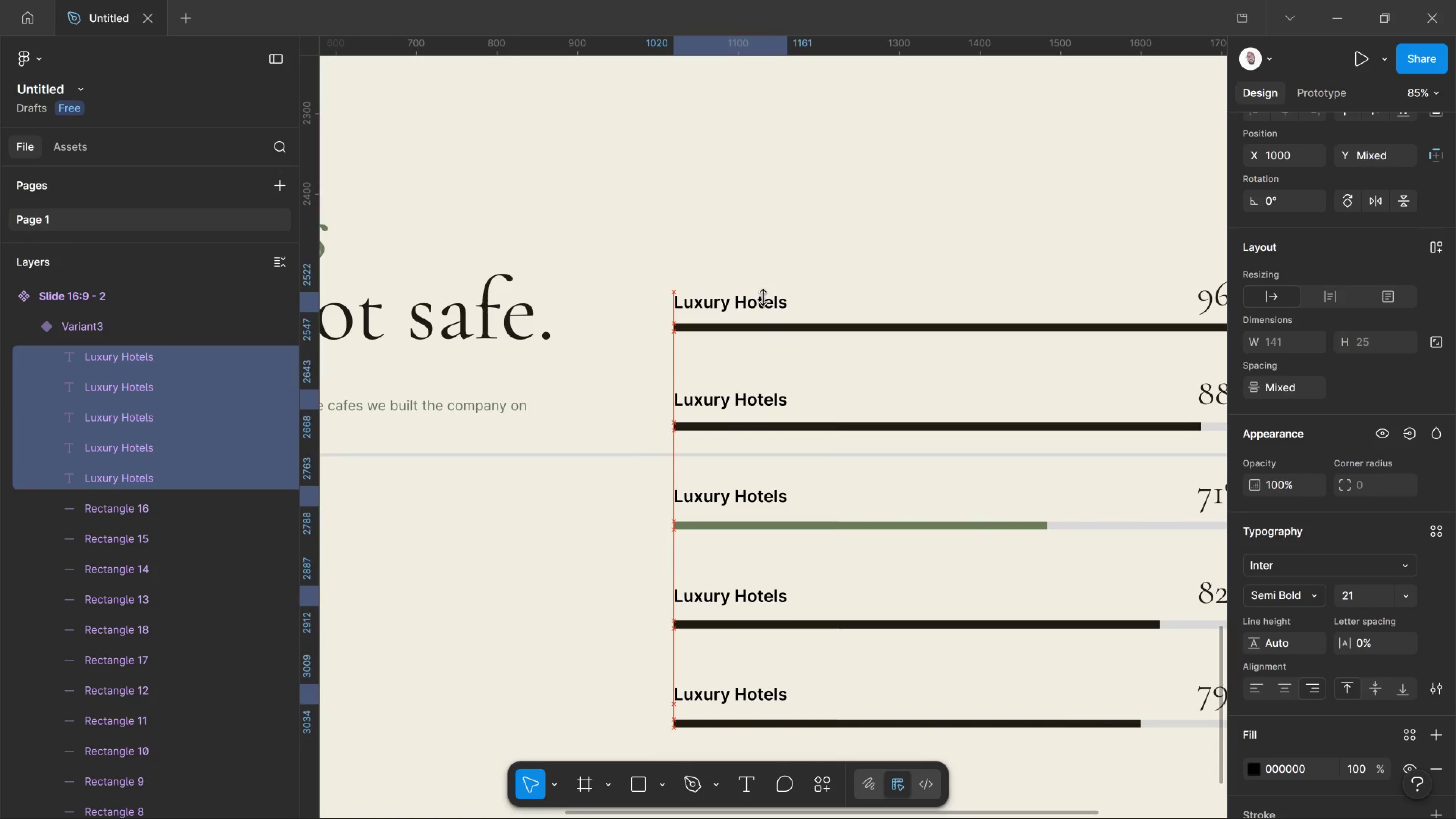 
key(ArrowDown)
 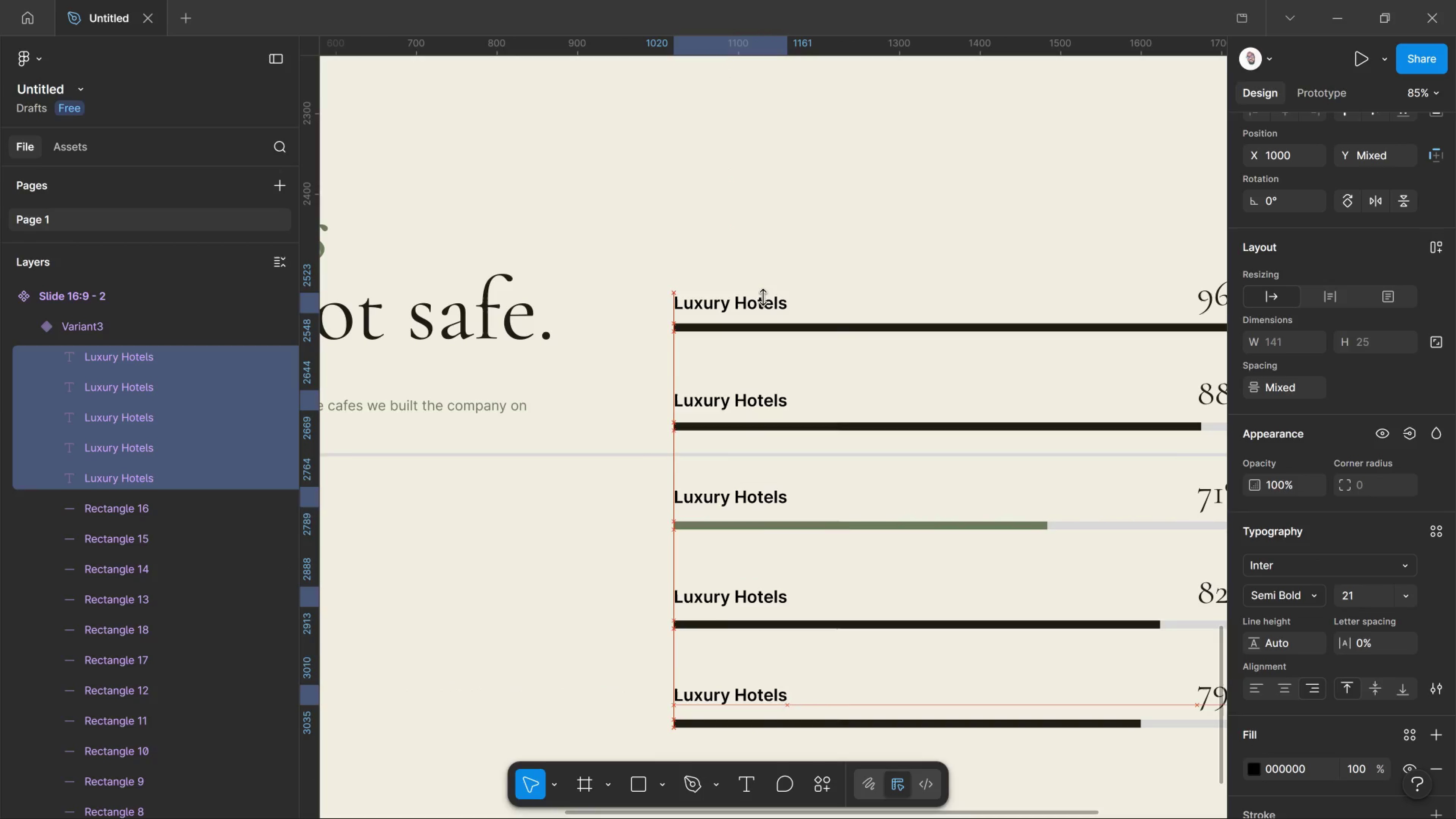 
key(ArrowDown)
 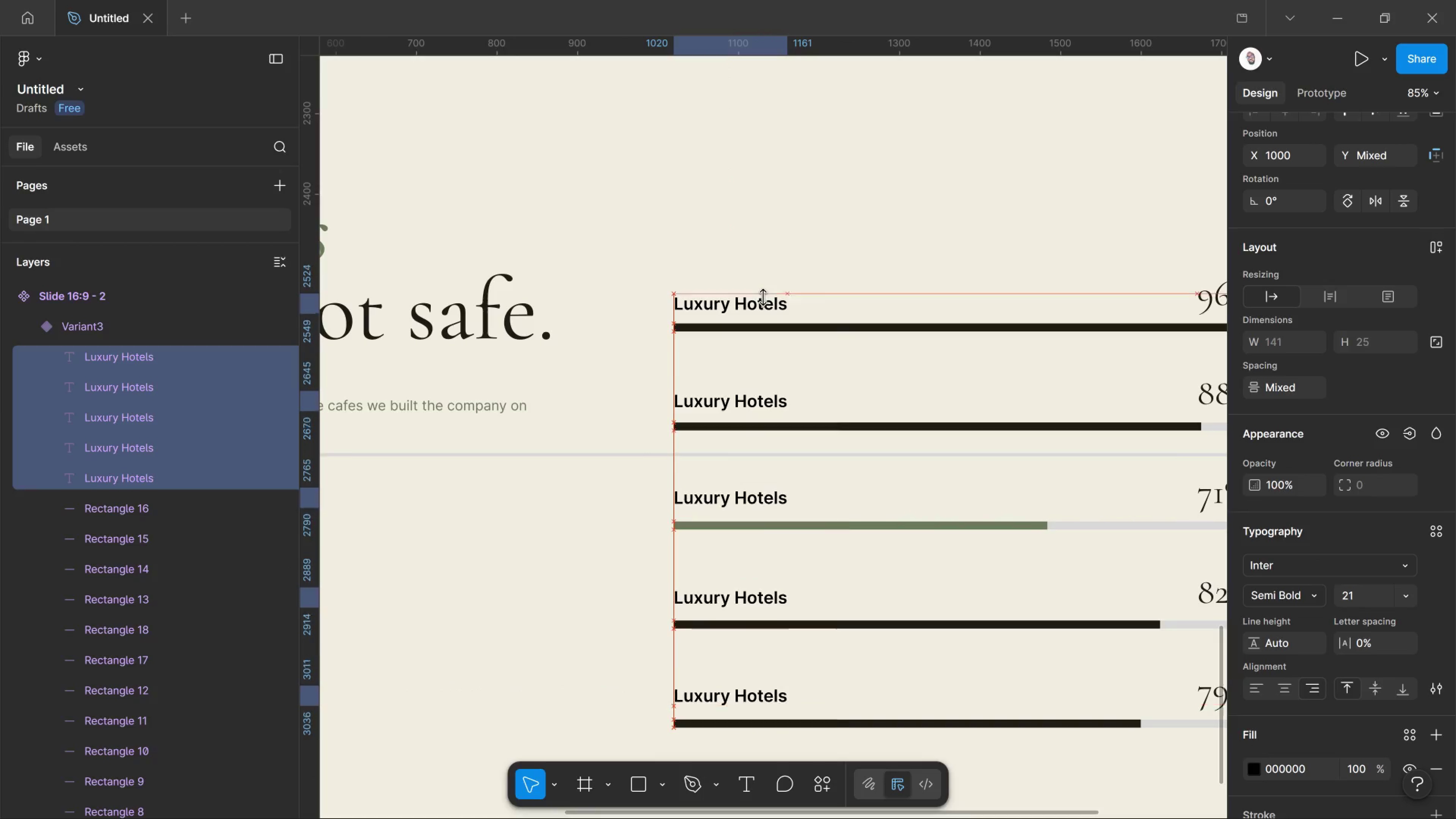 
key(ArrowDown)
 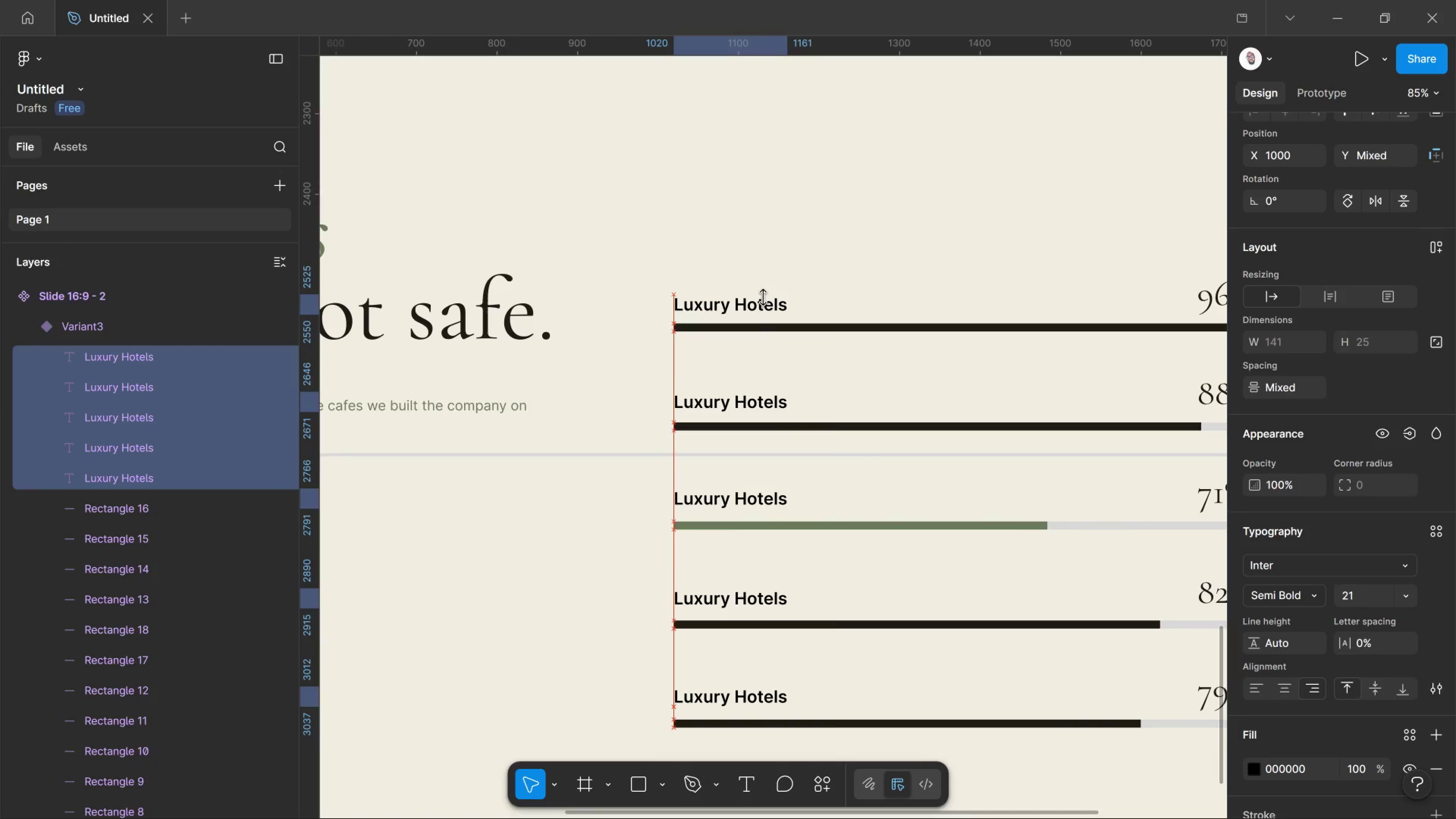 
key(ArrowDown)
 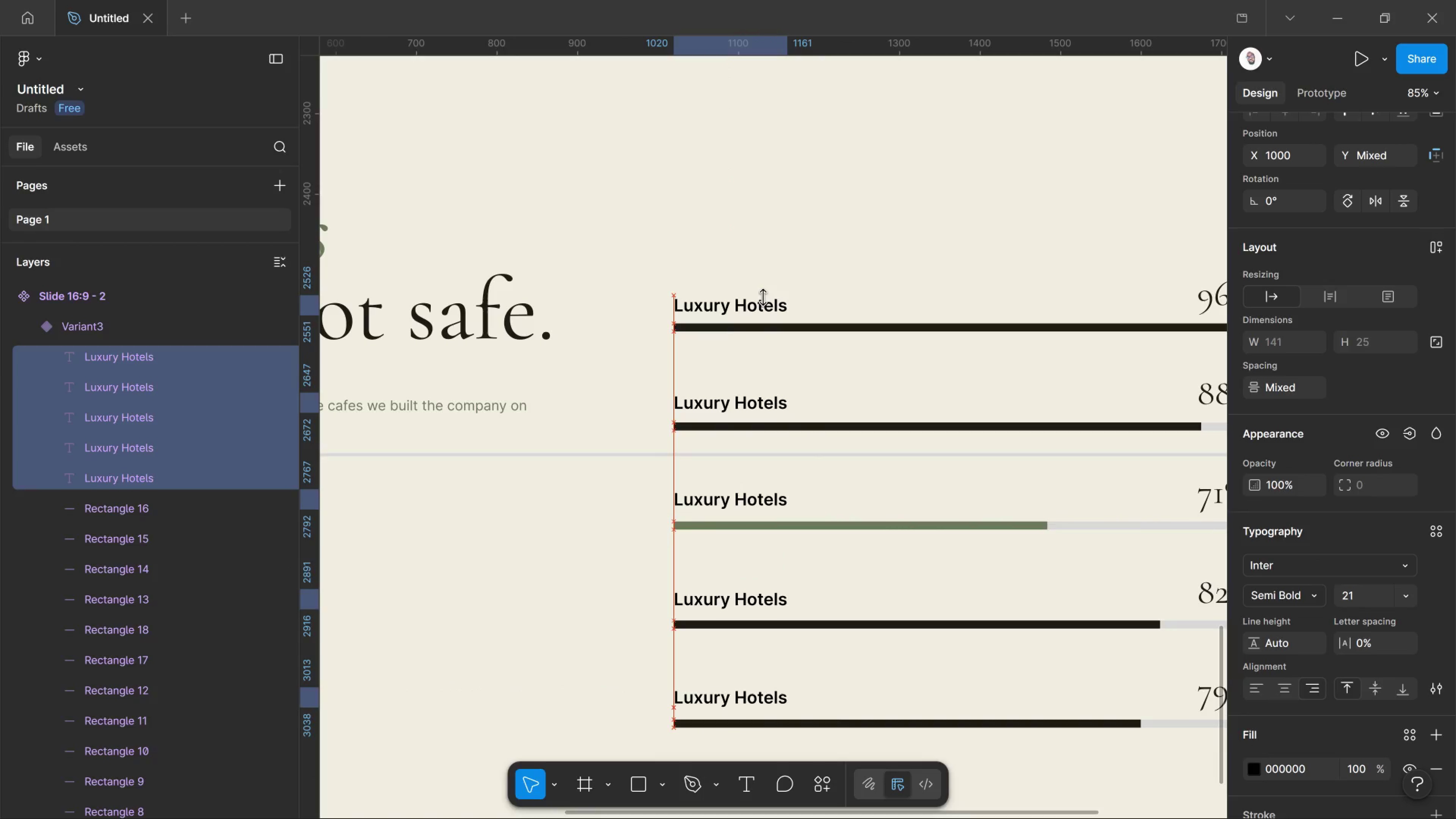 
key(ArrowDown)
 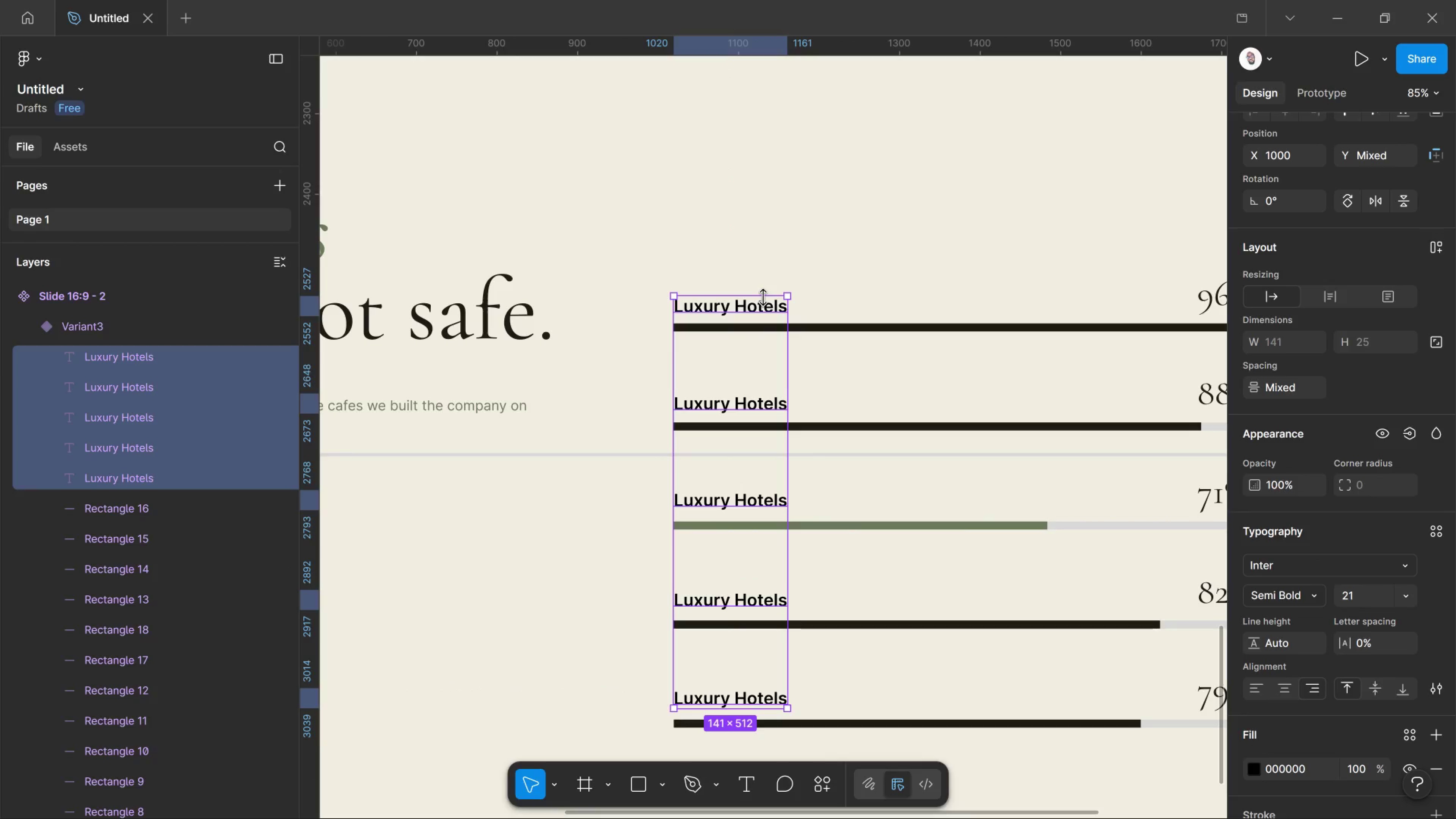 
wait(14.41)
 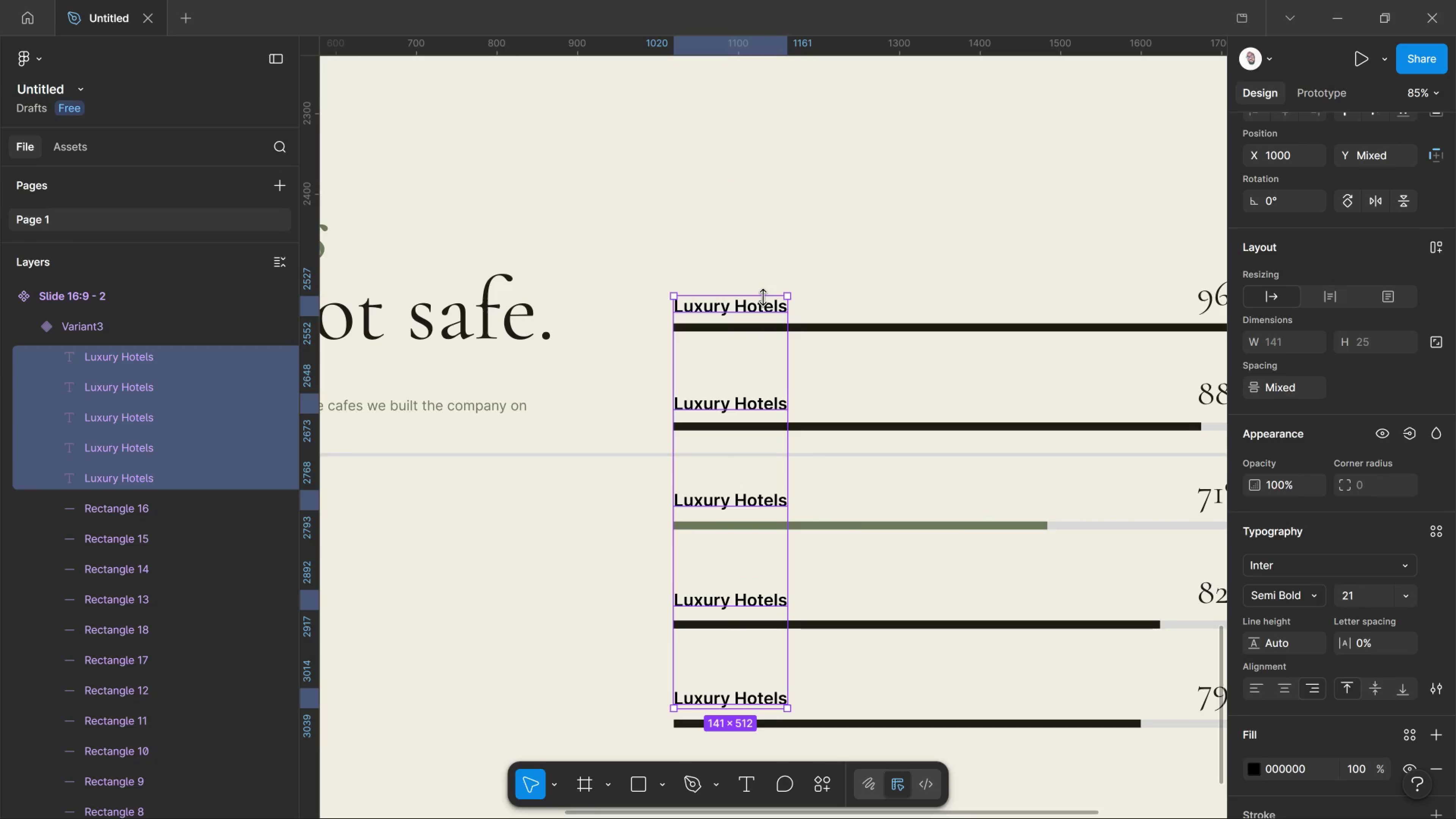 
key(T)
 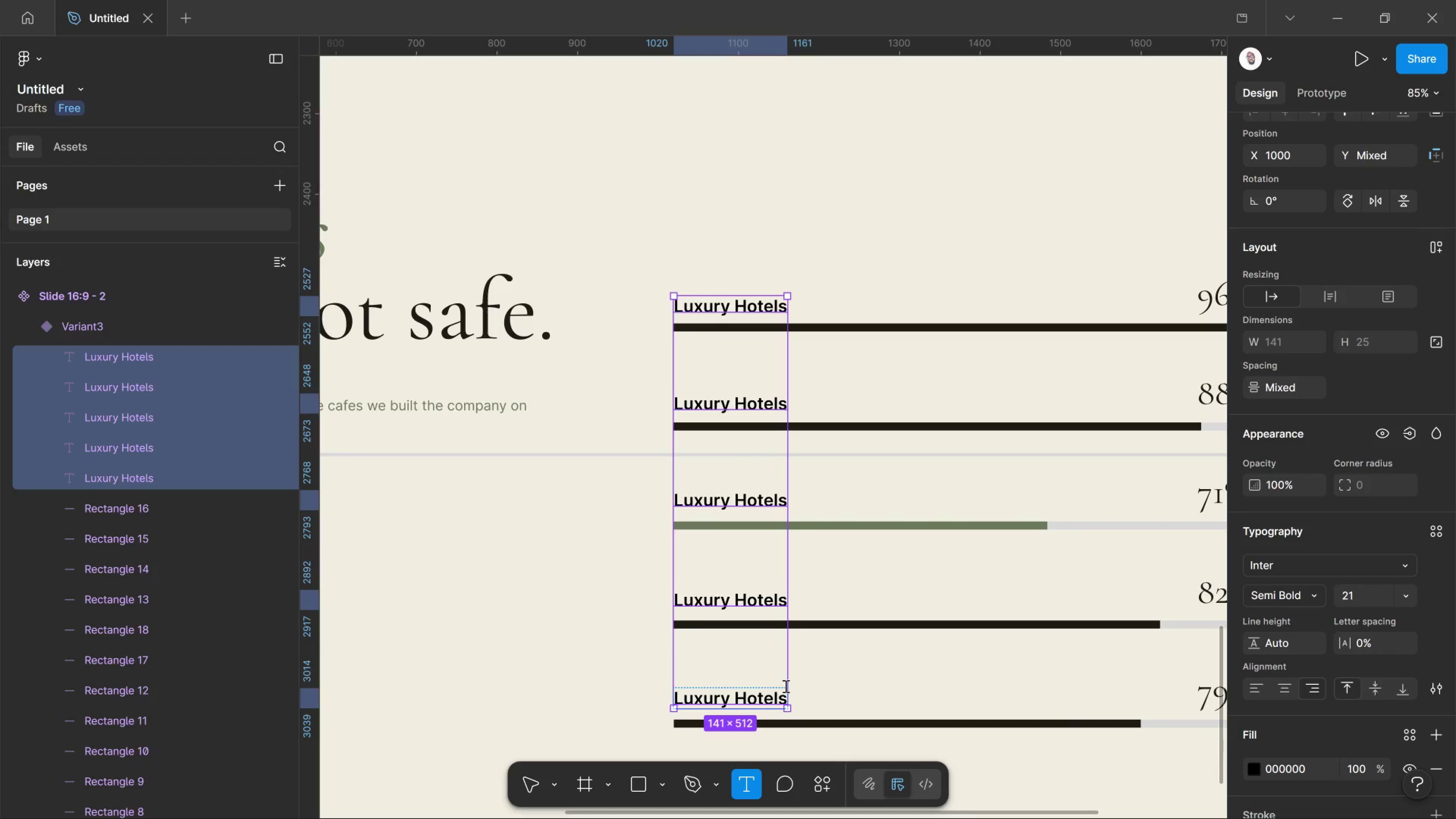 
left_click([780, 701])
 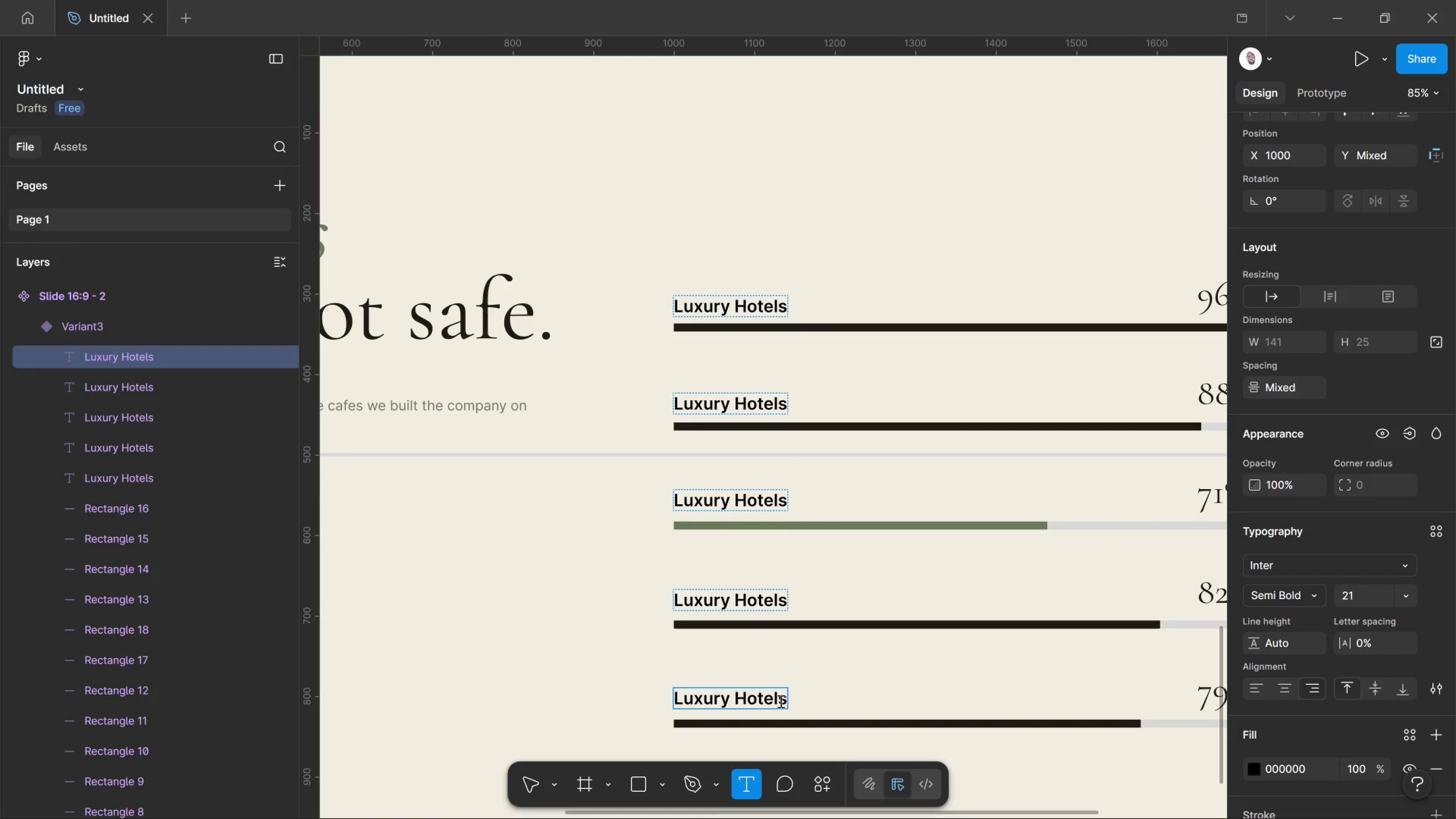 
key(Control+A)
 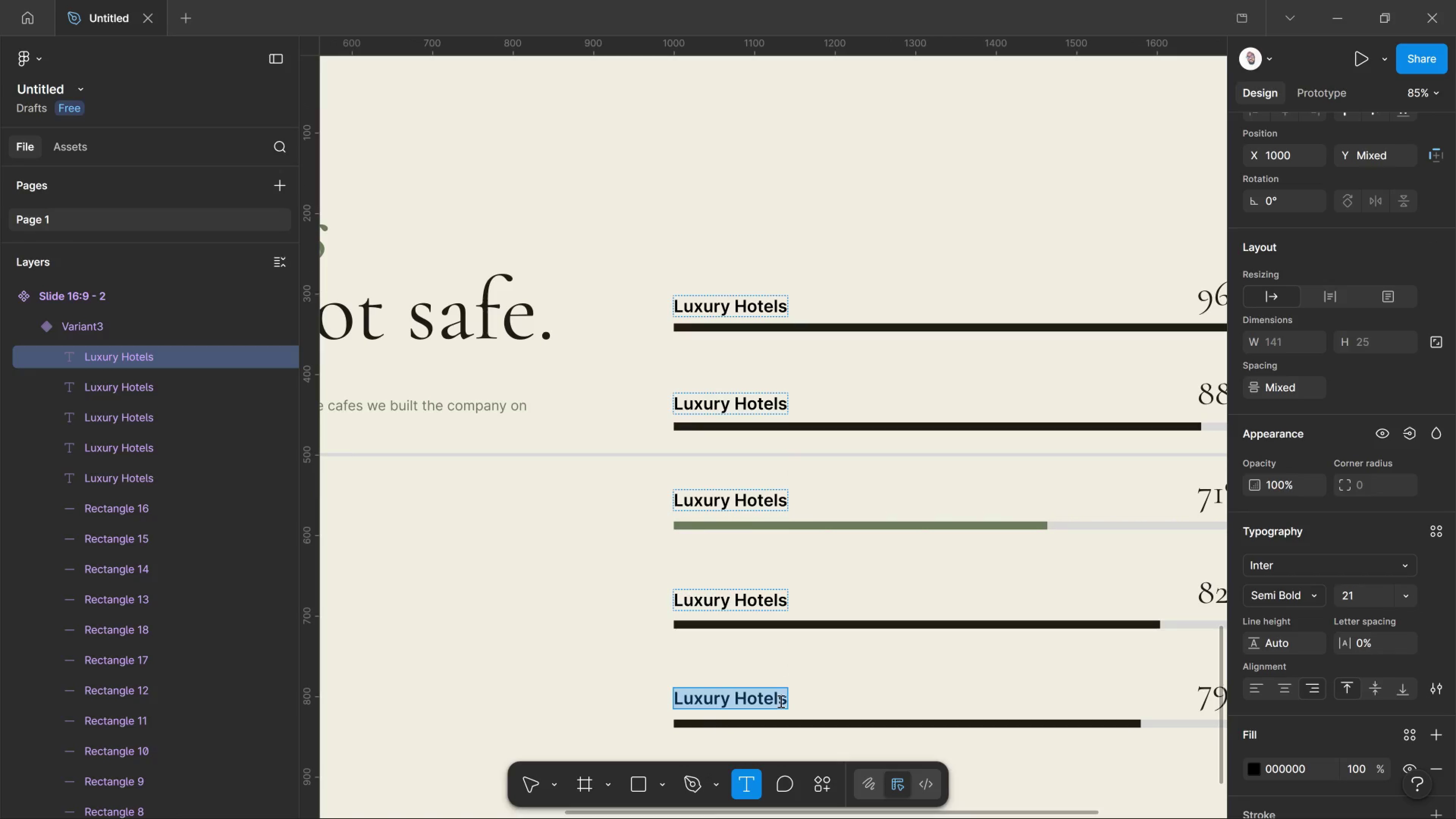 
type(Blended)
 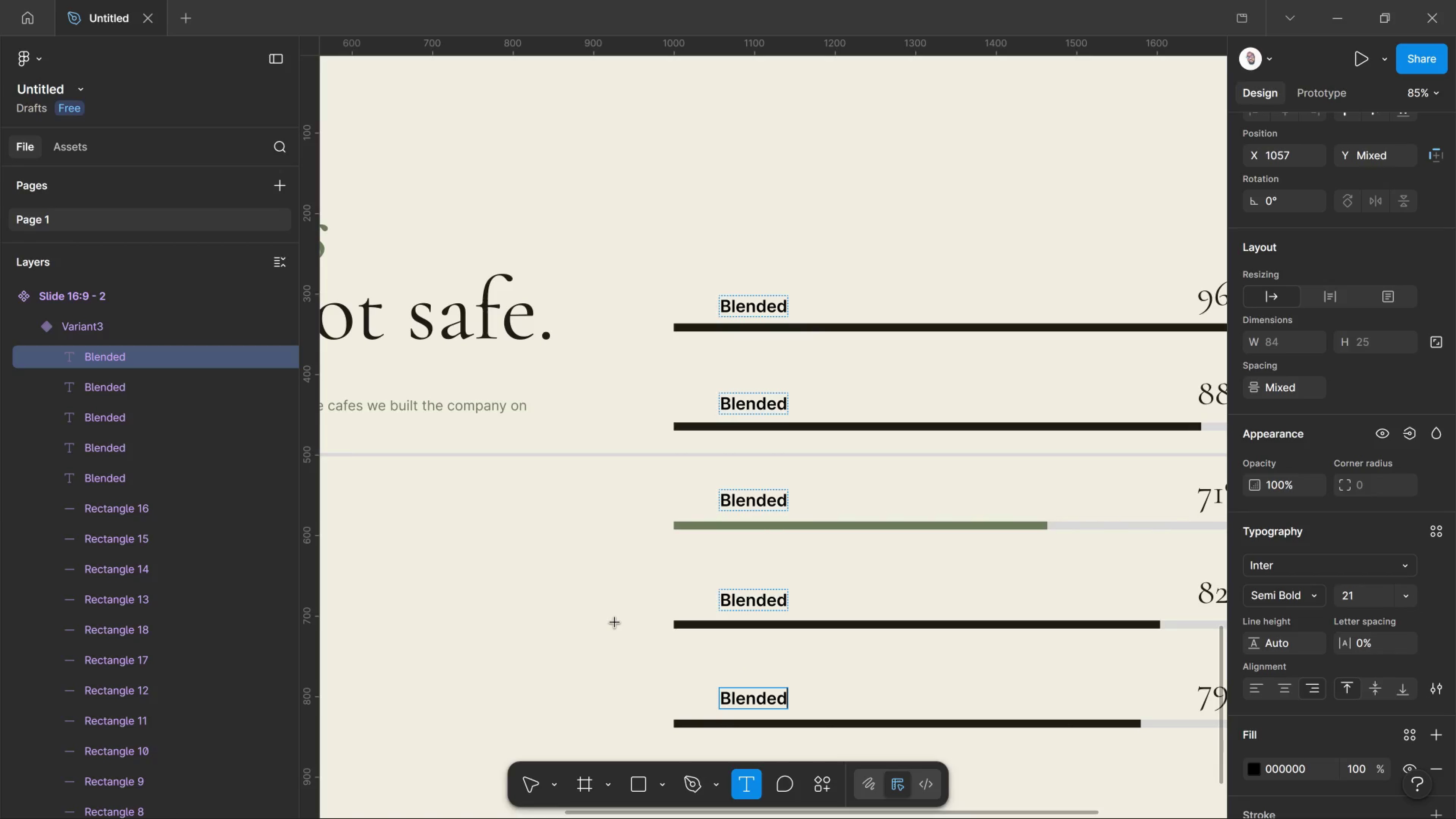 
key(Control+Z)
 